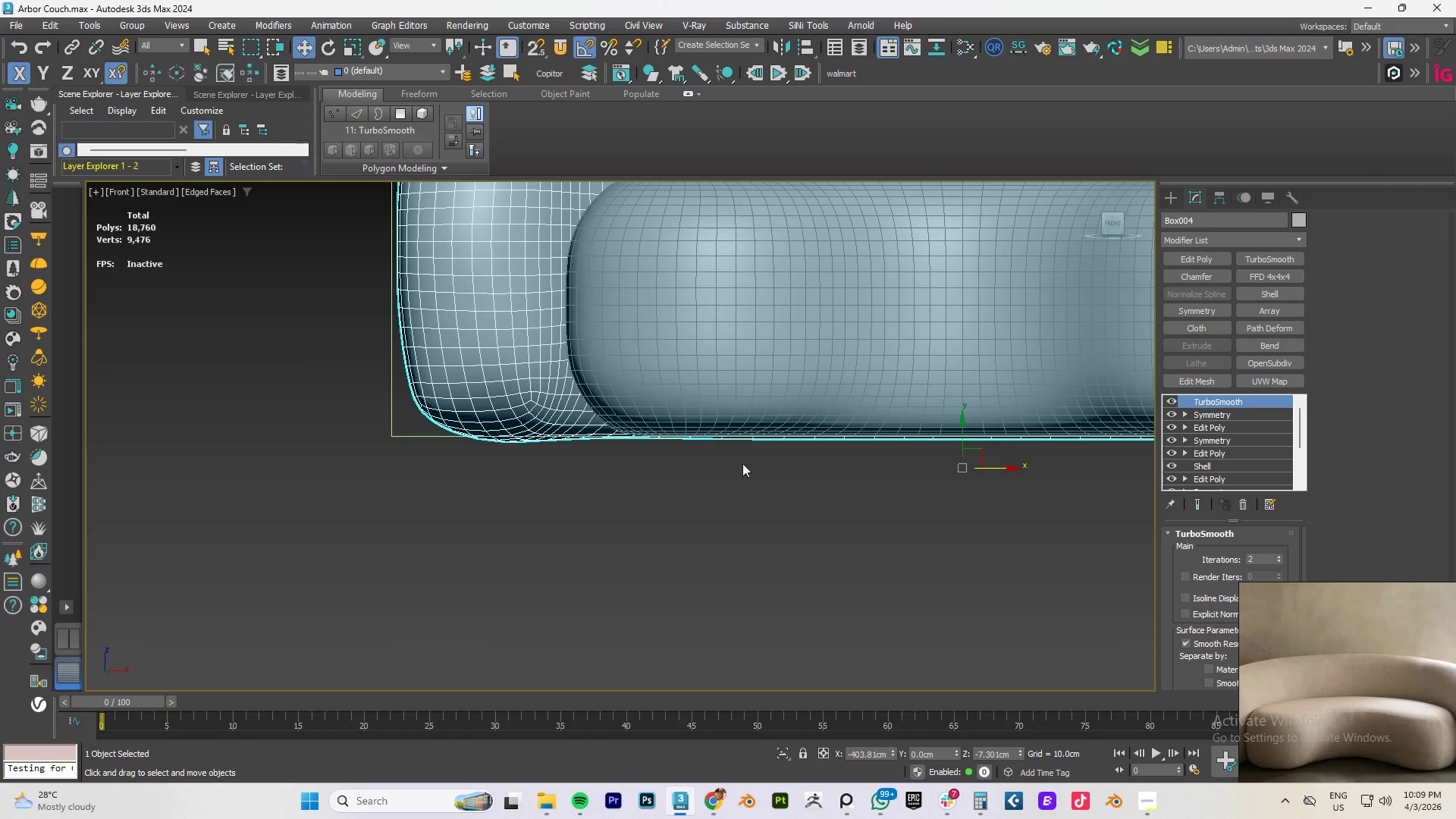 
scroll: coordinate [535, 456], scroll_direction: up, amount: 3.0
 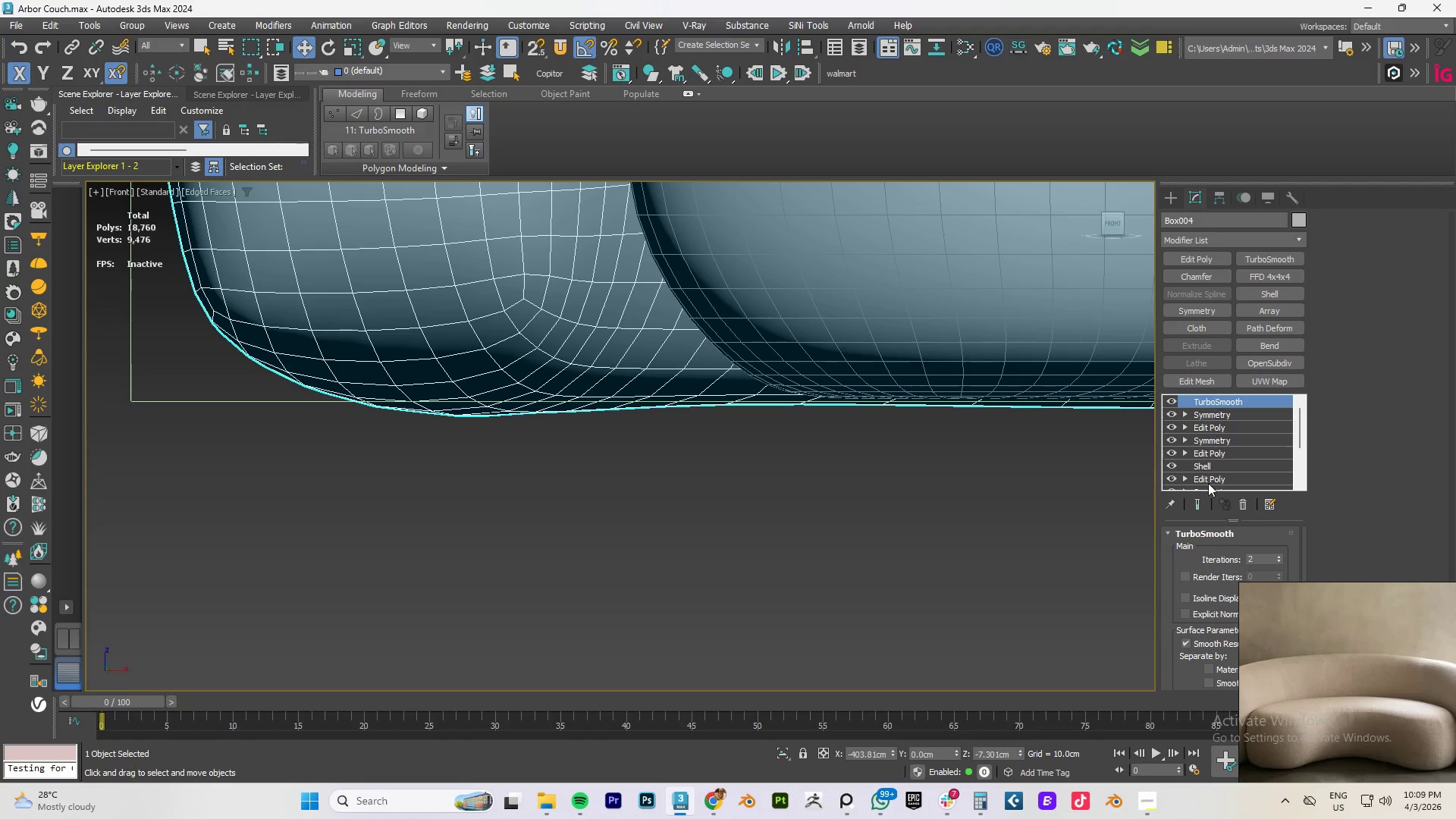 
left_click([1192, 504])
 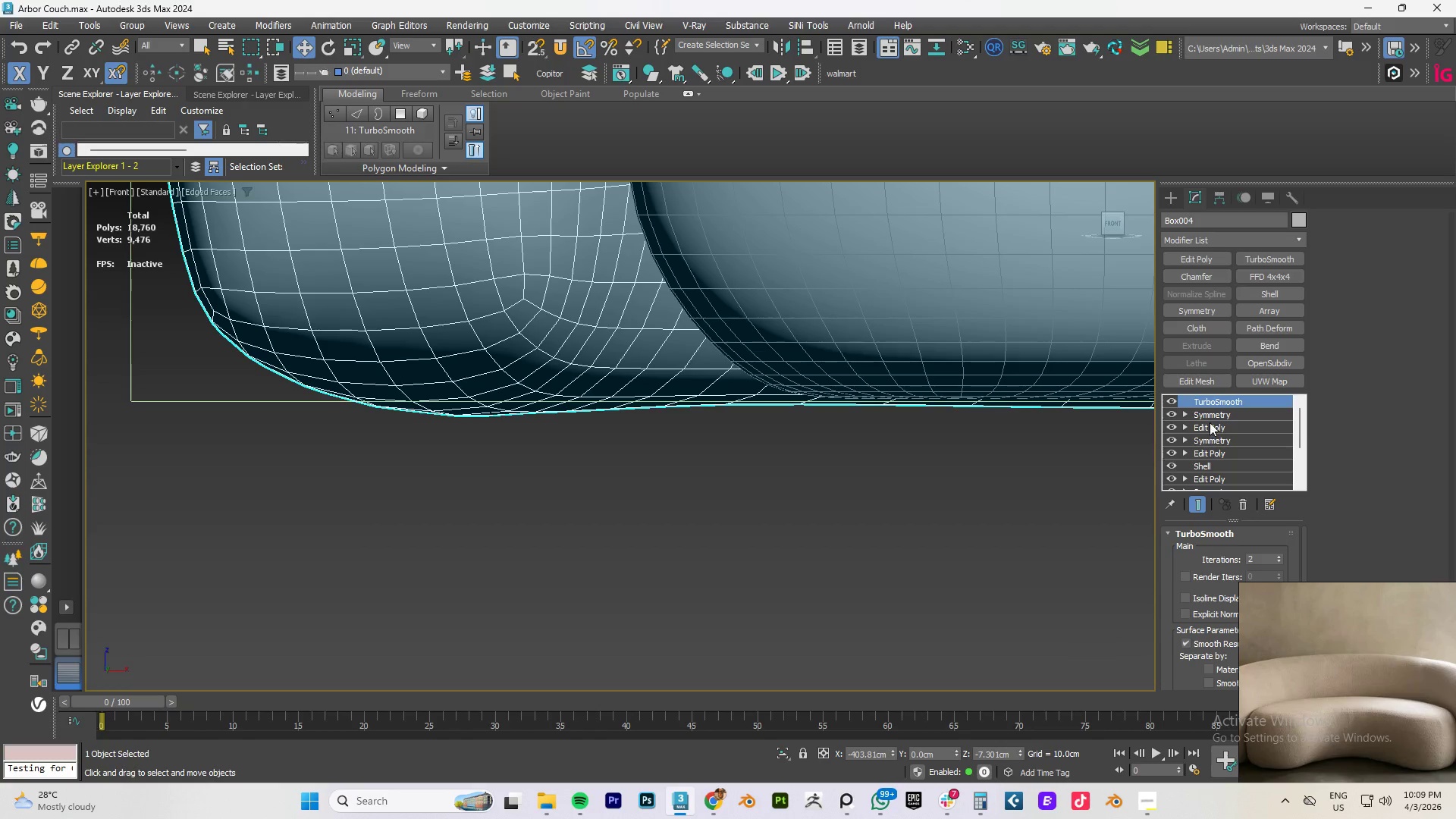 
left_click([1210, 422])
 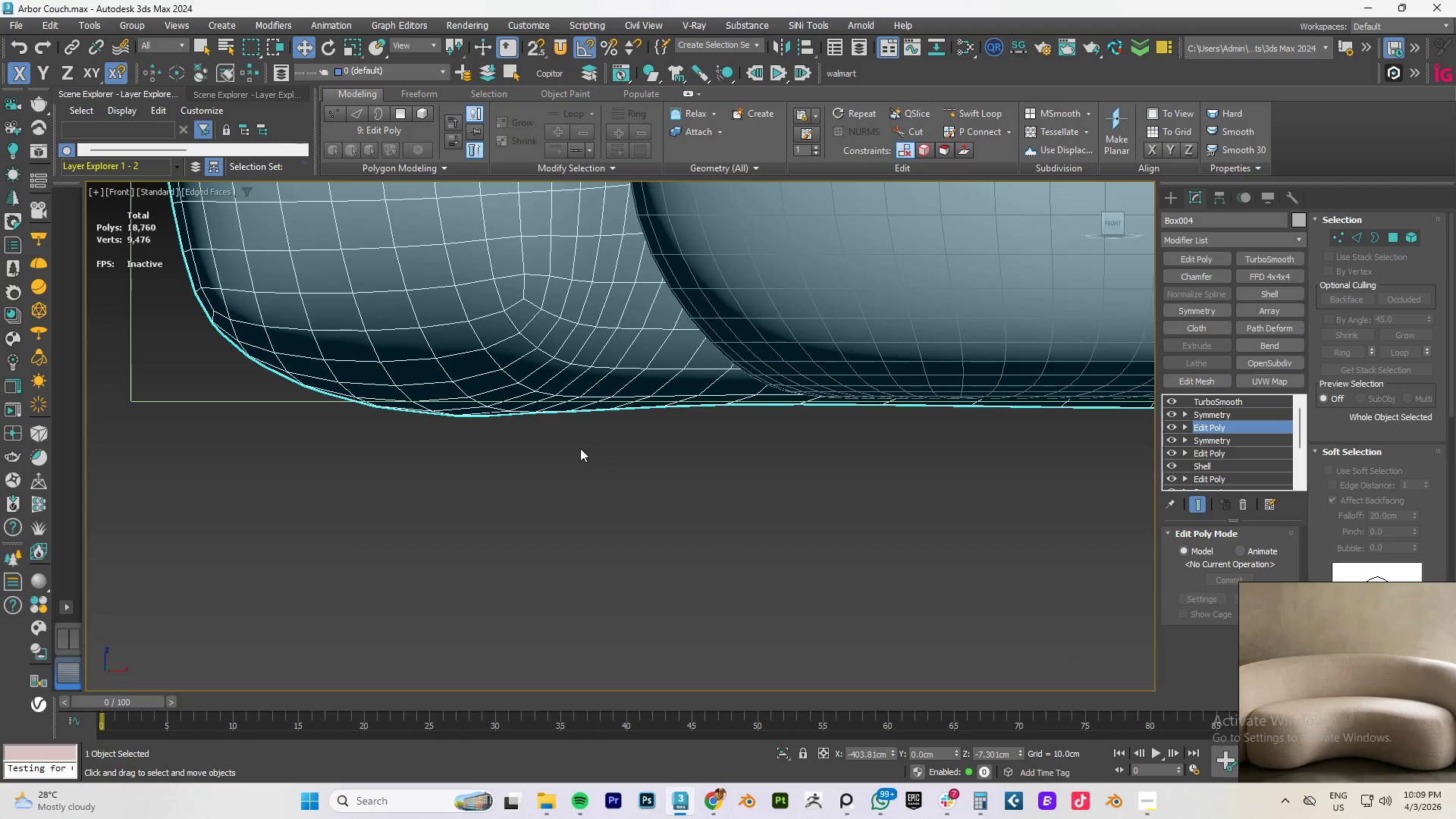 
key(1)
 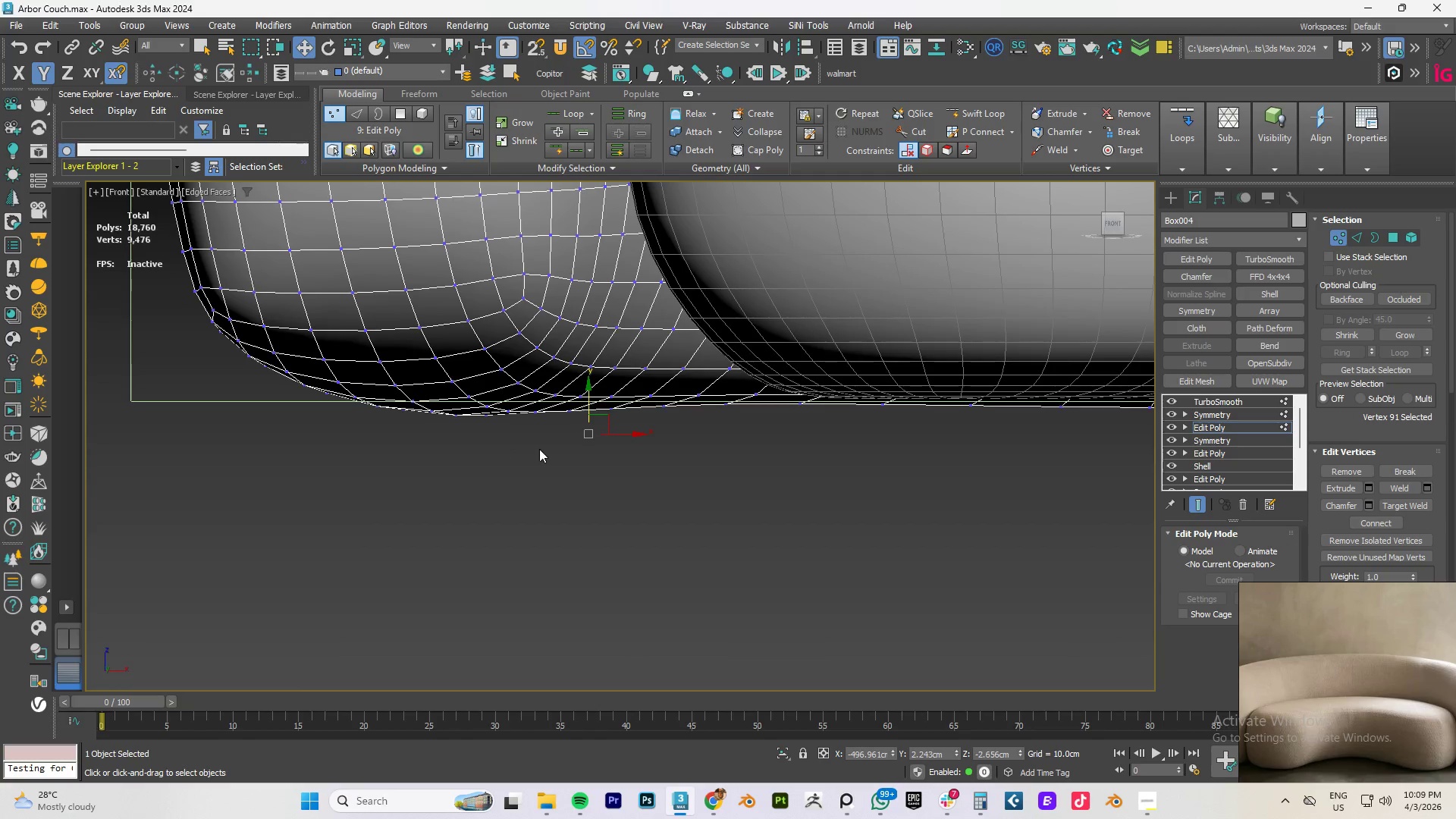 
left_click_drag(start_coordinate=[542, 449], to_coordinate=[423, 403])
 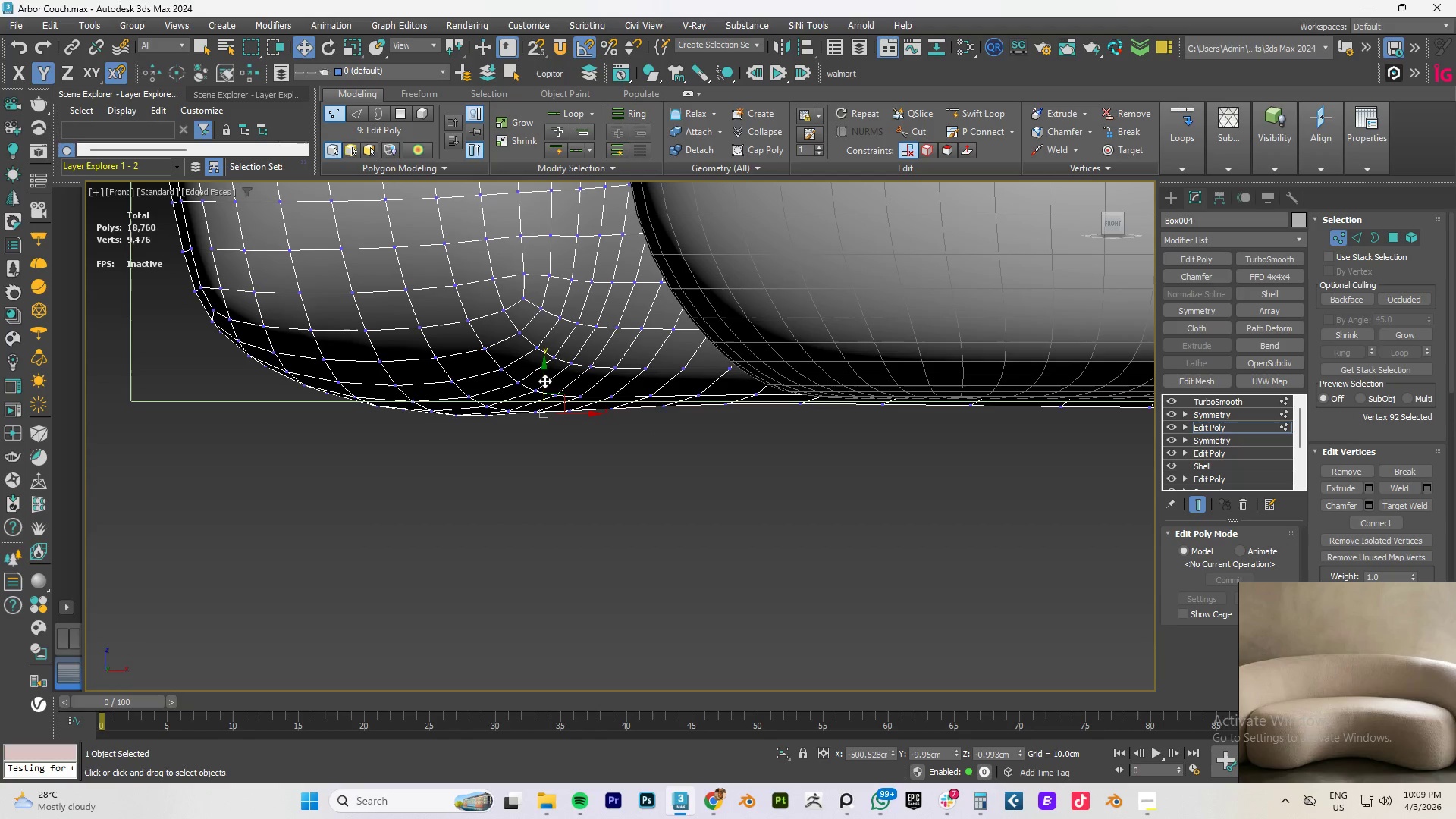 
left_click_drag(start_coordinate=[544, 380], to_coordinate=[544, 371])
 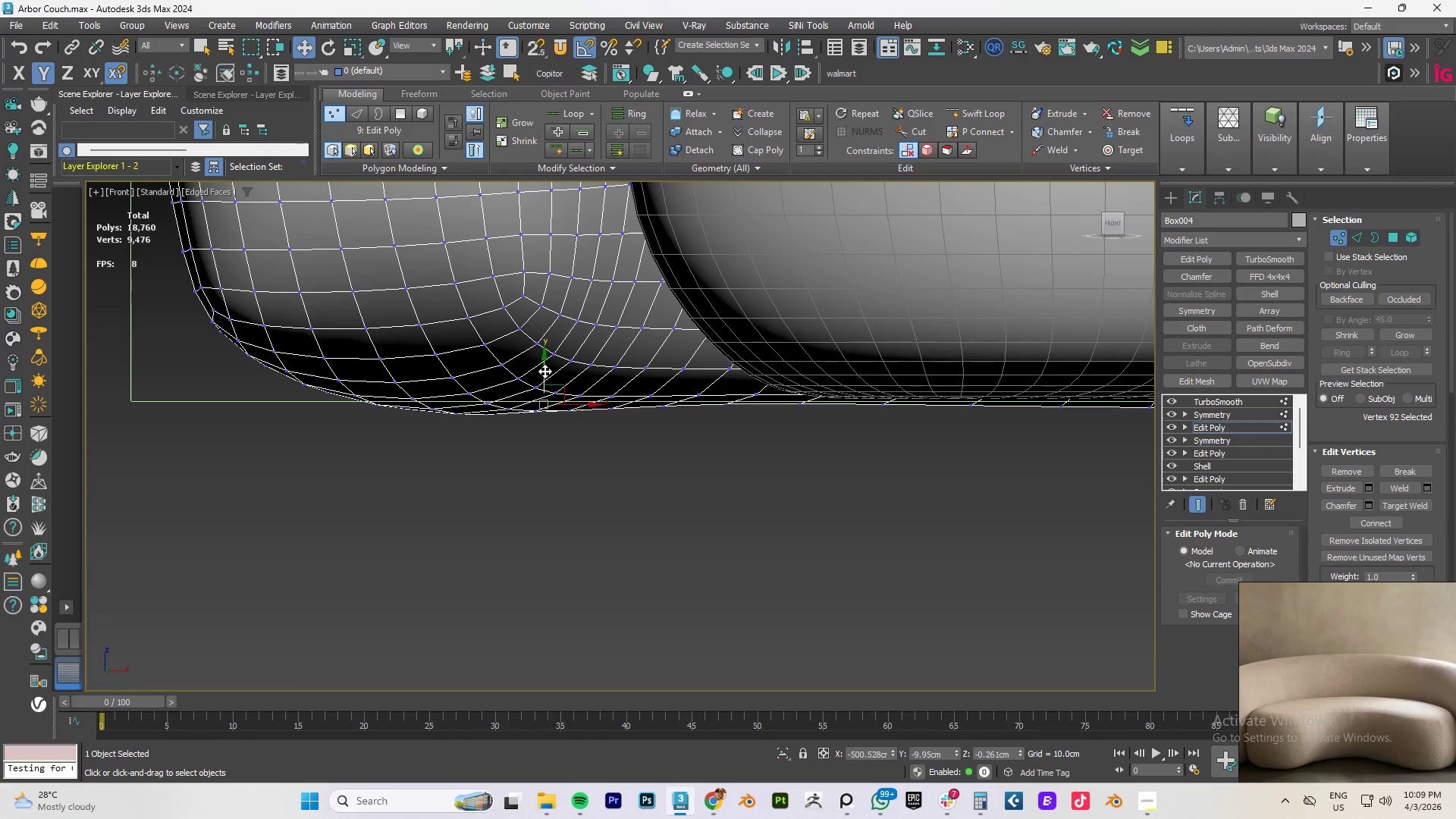 
key(Control+ControlLeft)
 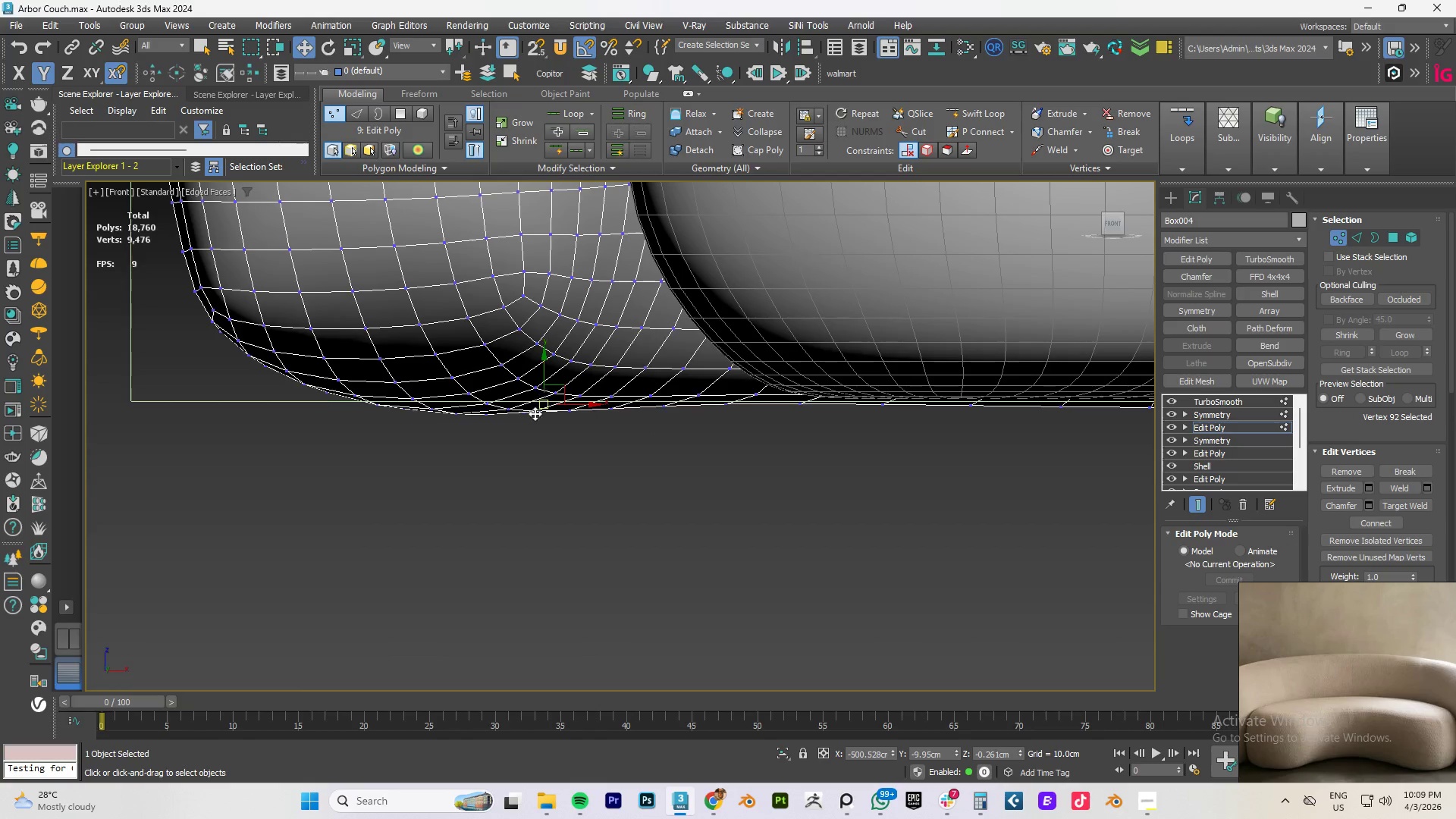 
key(Control+Z)
 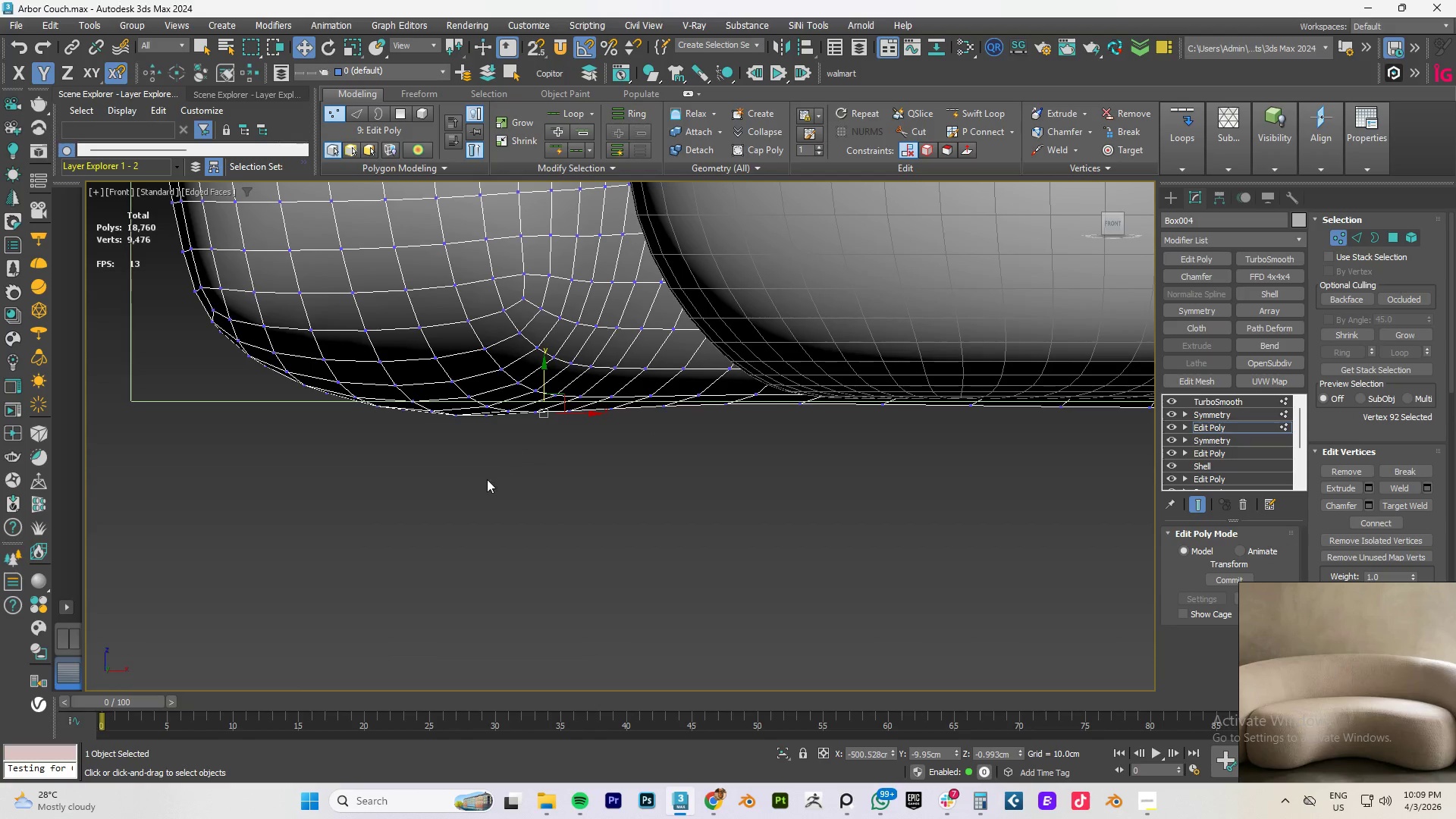 
left_click_drag(start_coordinate=[482, 479], to_coordinate=[372, 388])
 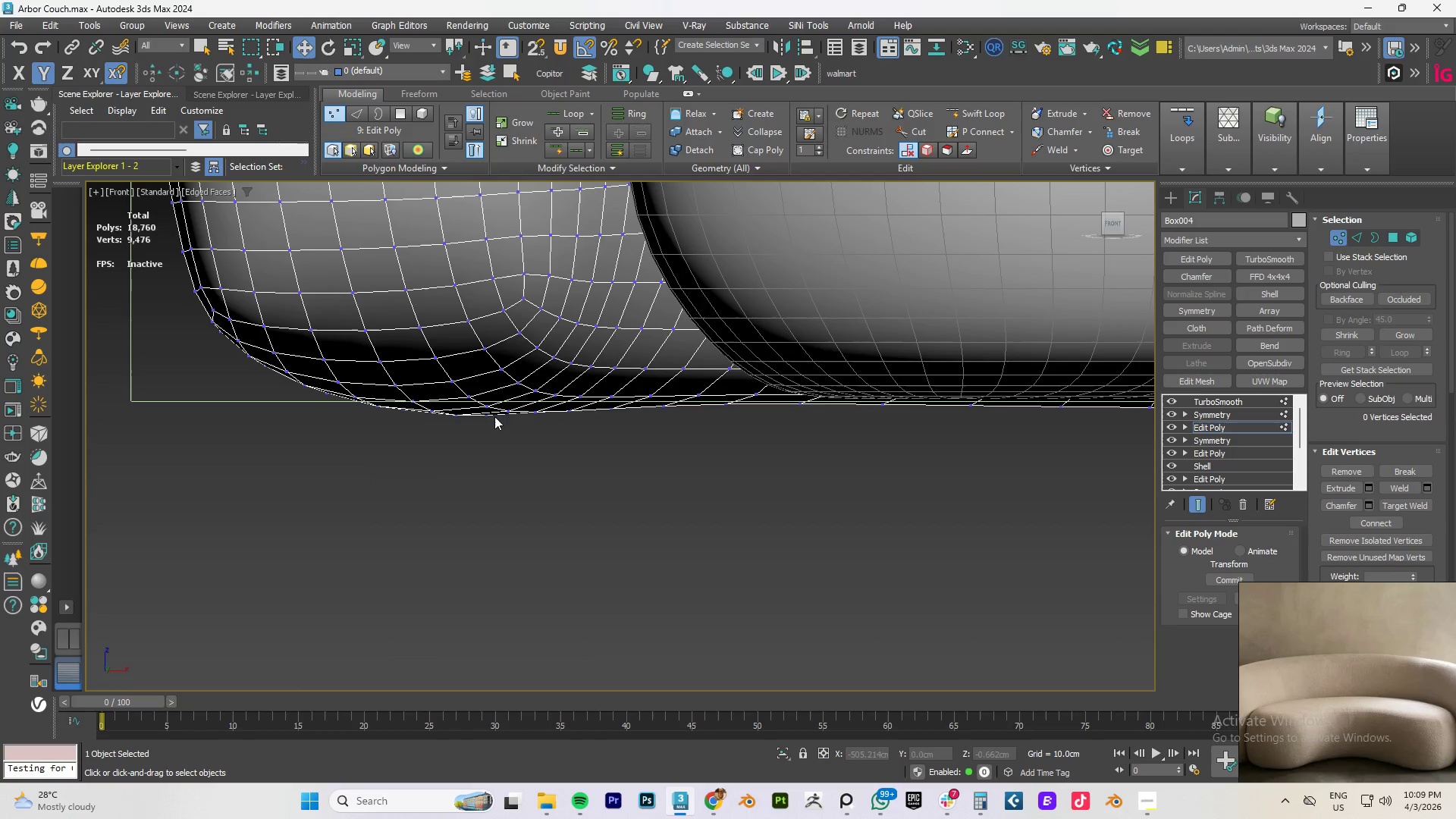 
left_click_drag(start_coordinate=[507, 455], to_coordinate=[354, 381])
 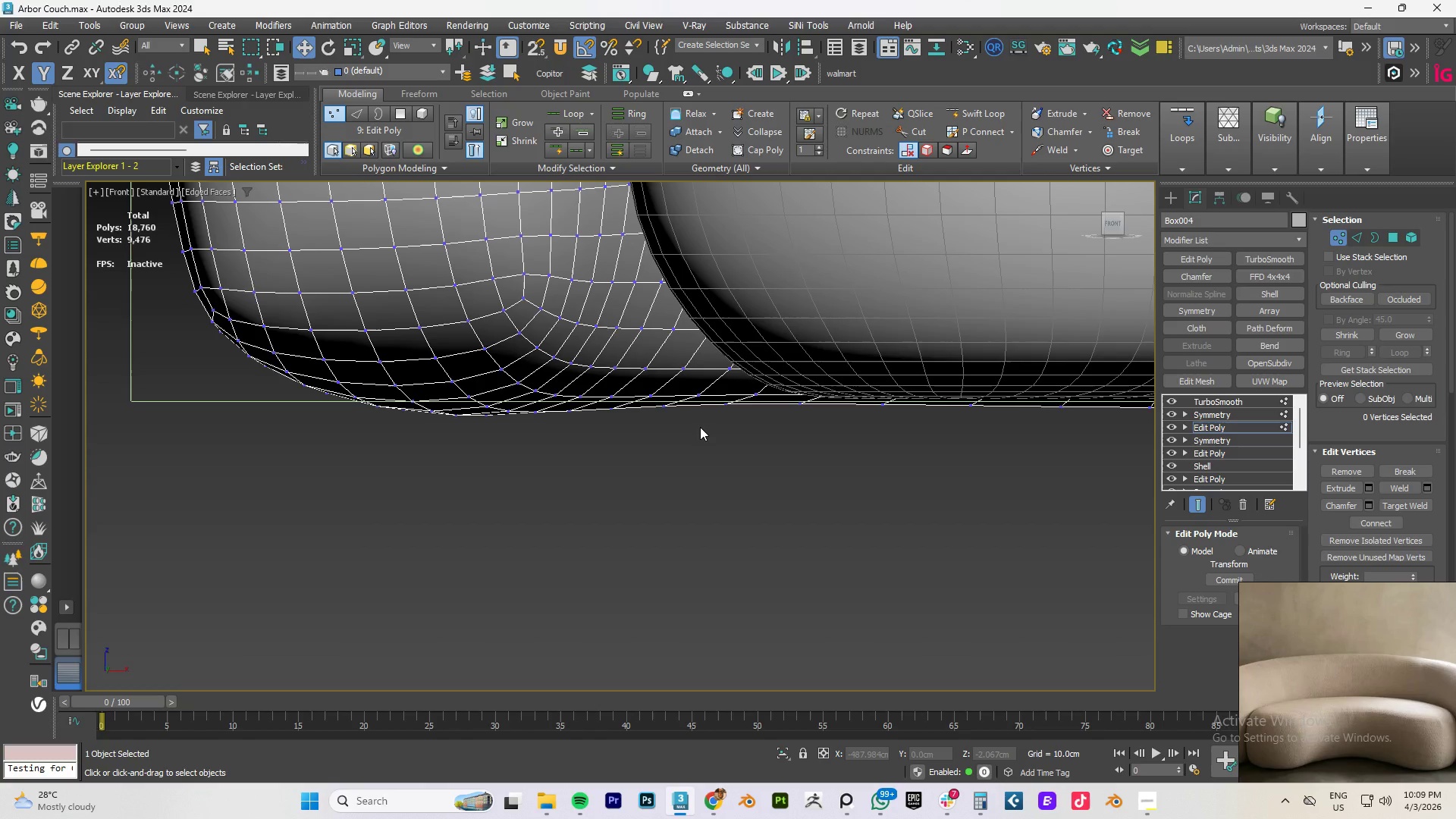 
wait(15.66)
 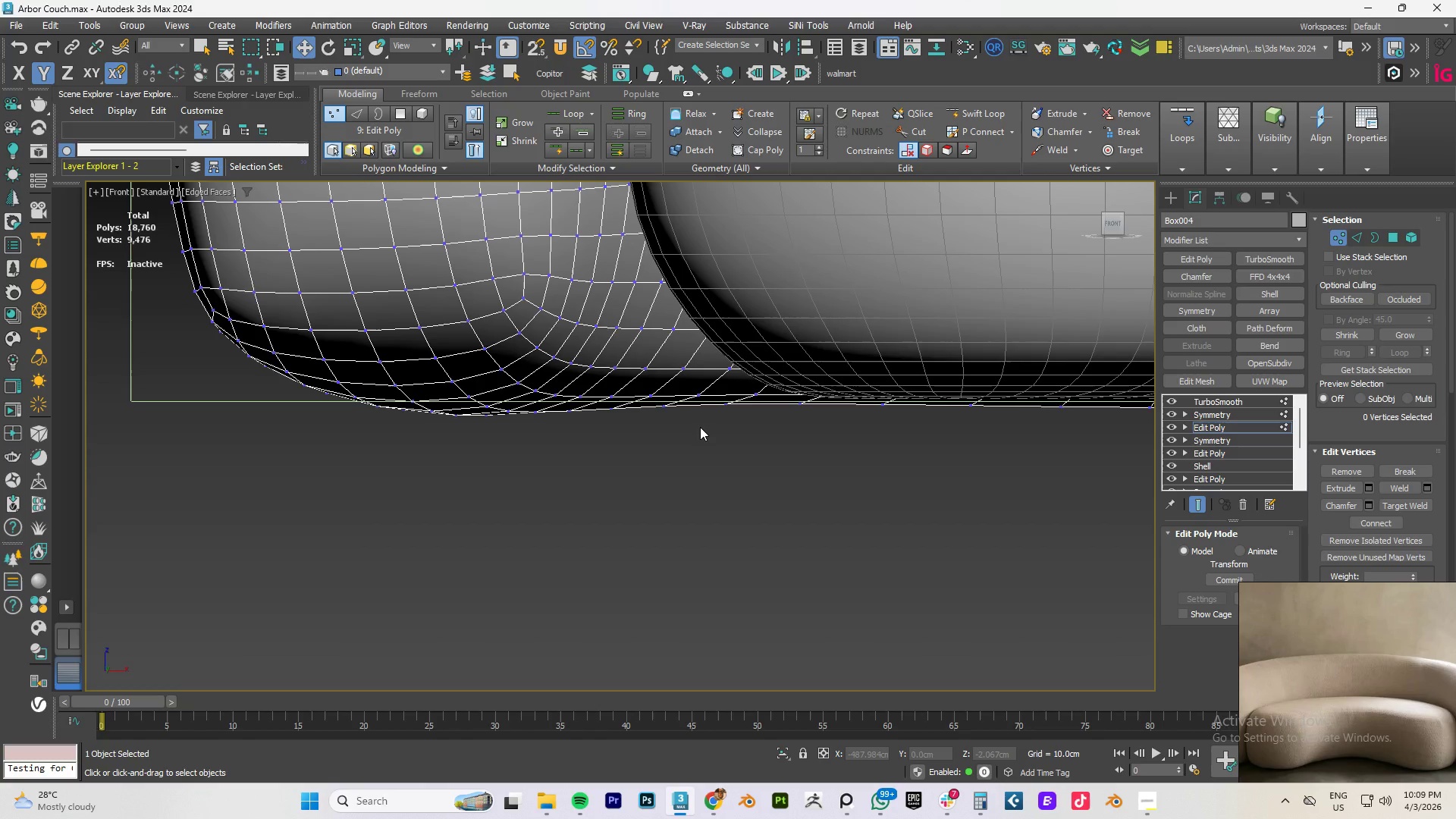 
left_click([1175, 398])
 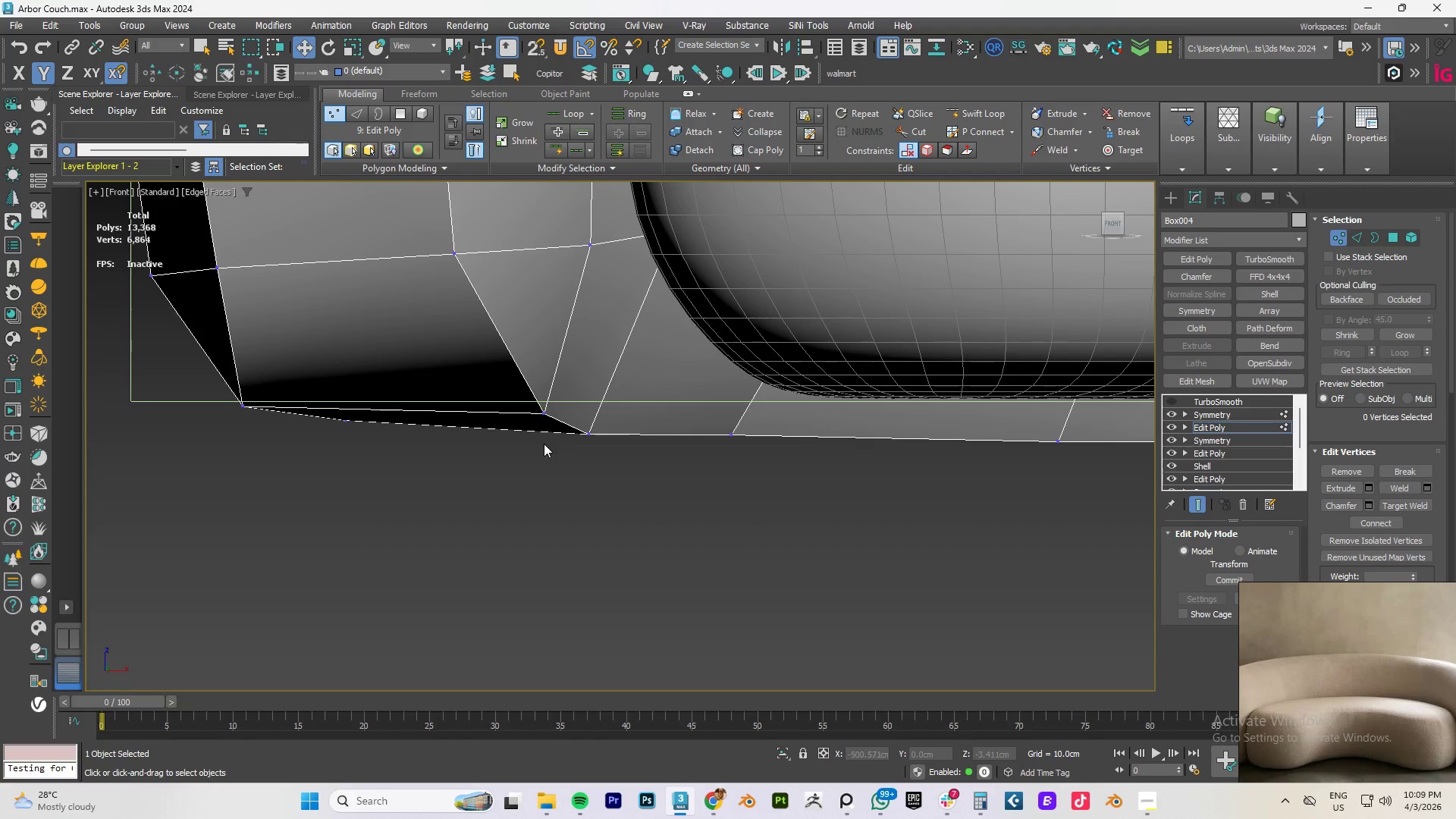 
left_click_drag(start_coordinate=[400, 447], to_coordinate=[314, 396])
 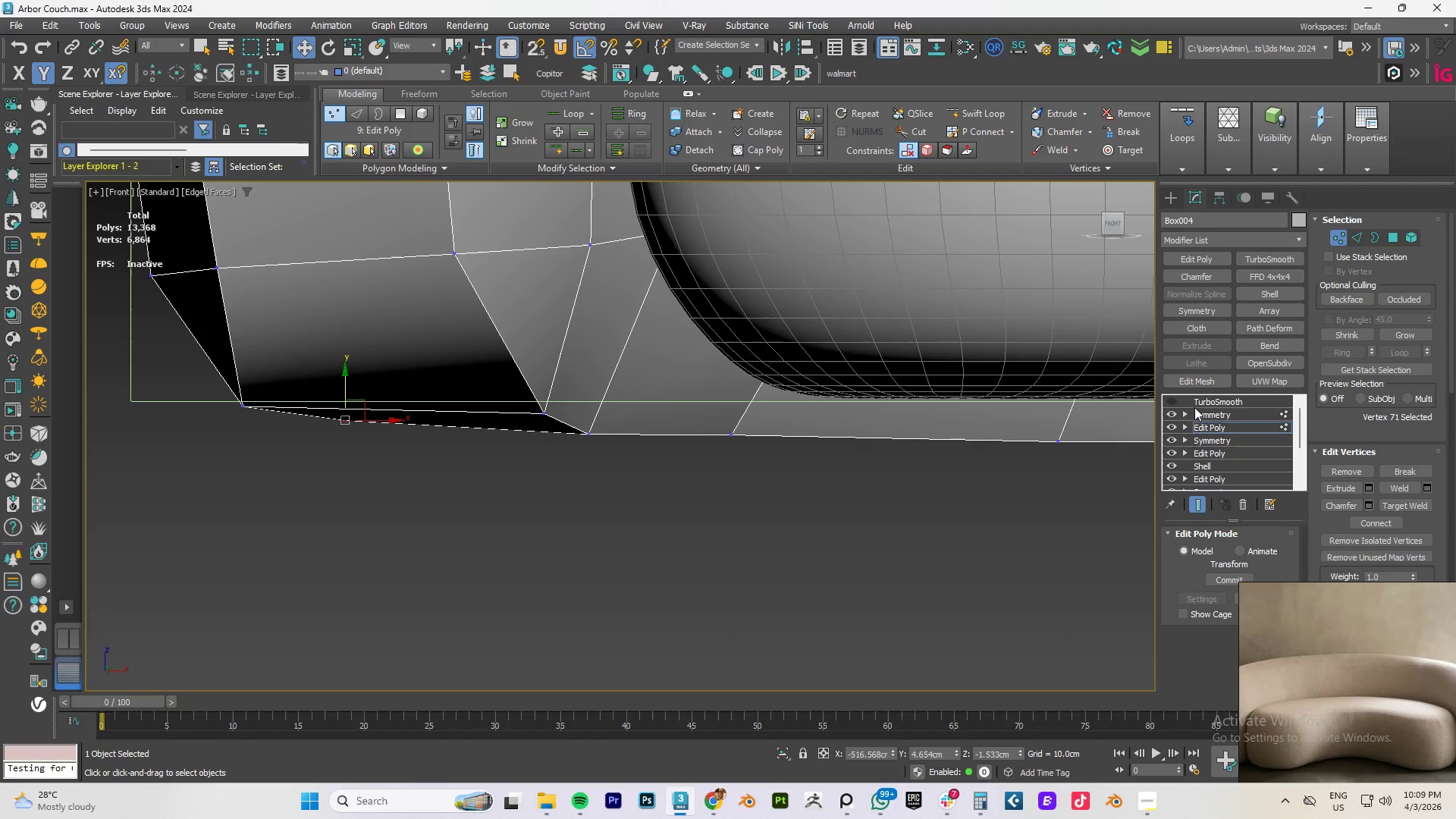 
left_click([1174, 399])
 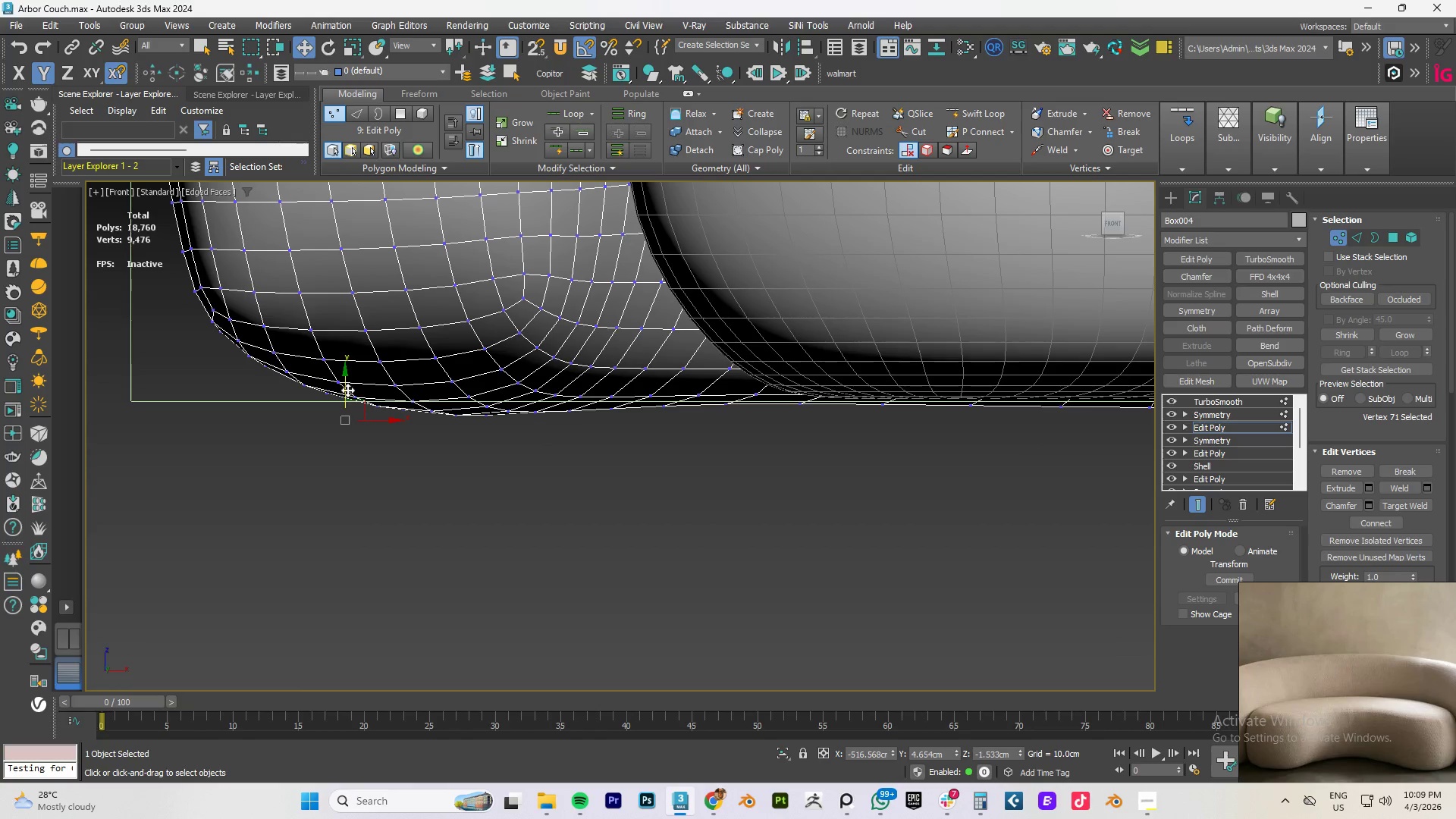 
left_click_drag(start_coordinate=[346, 384], to_coordinate=[335, 337])
 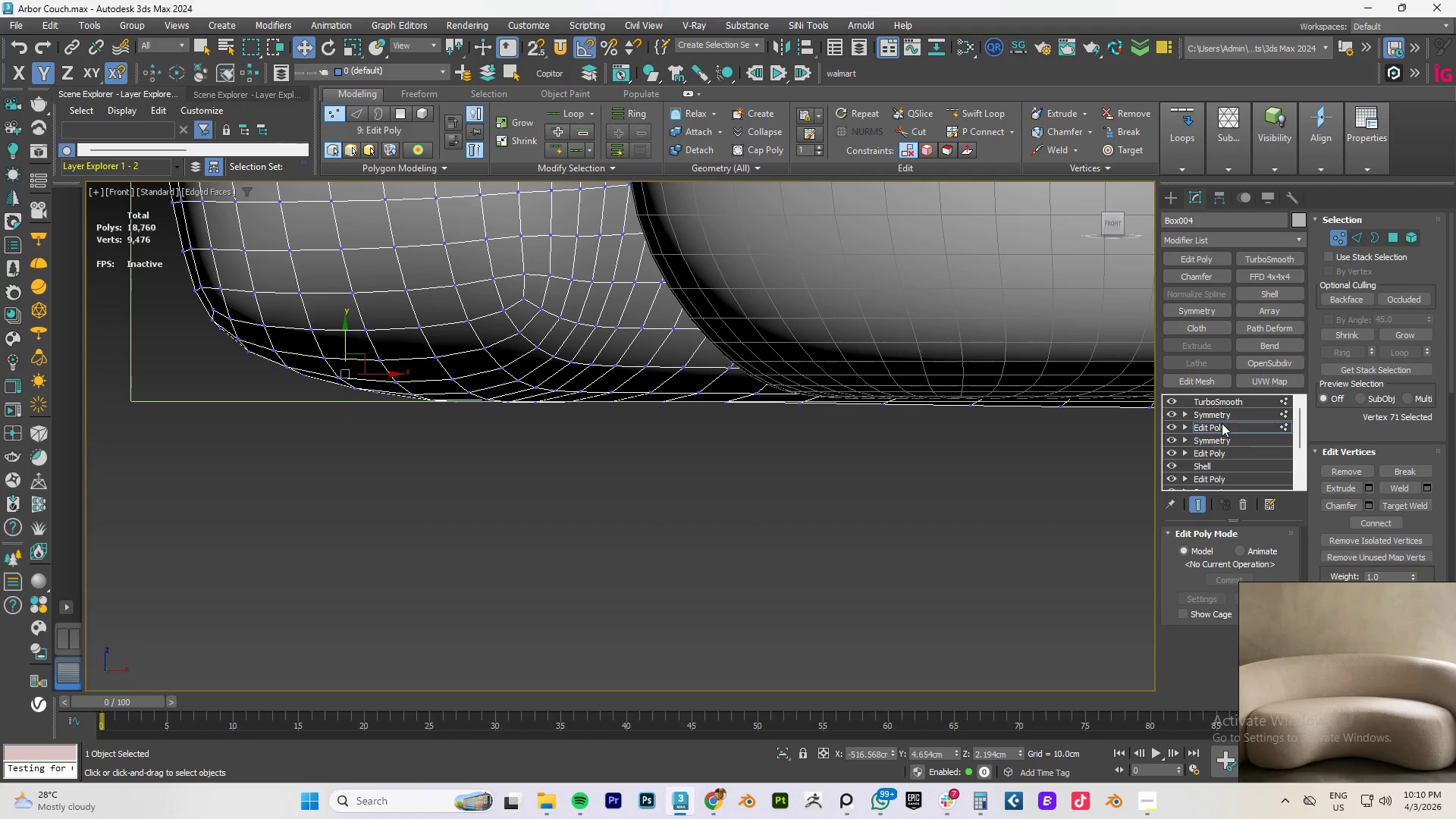 
left_click([1219, 425])
 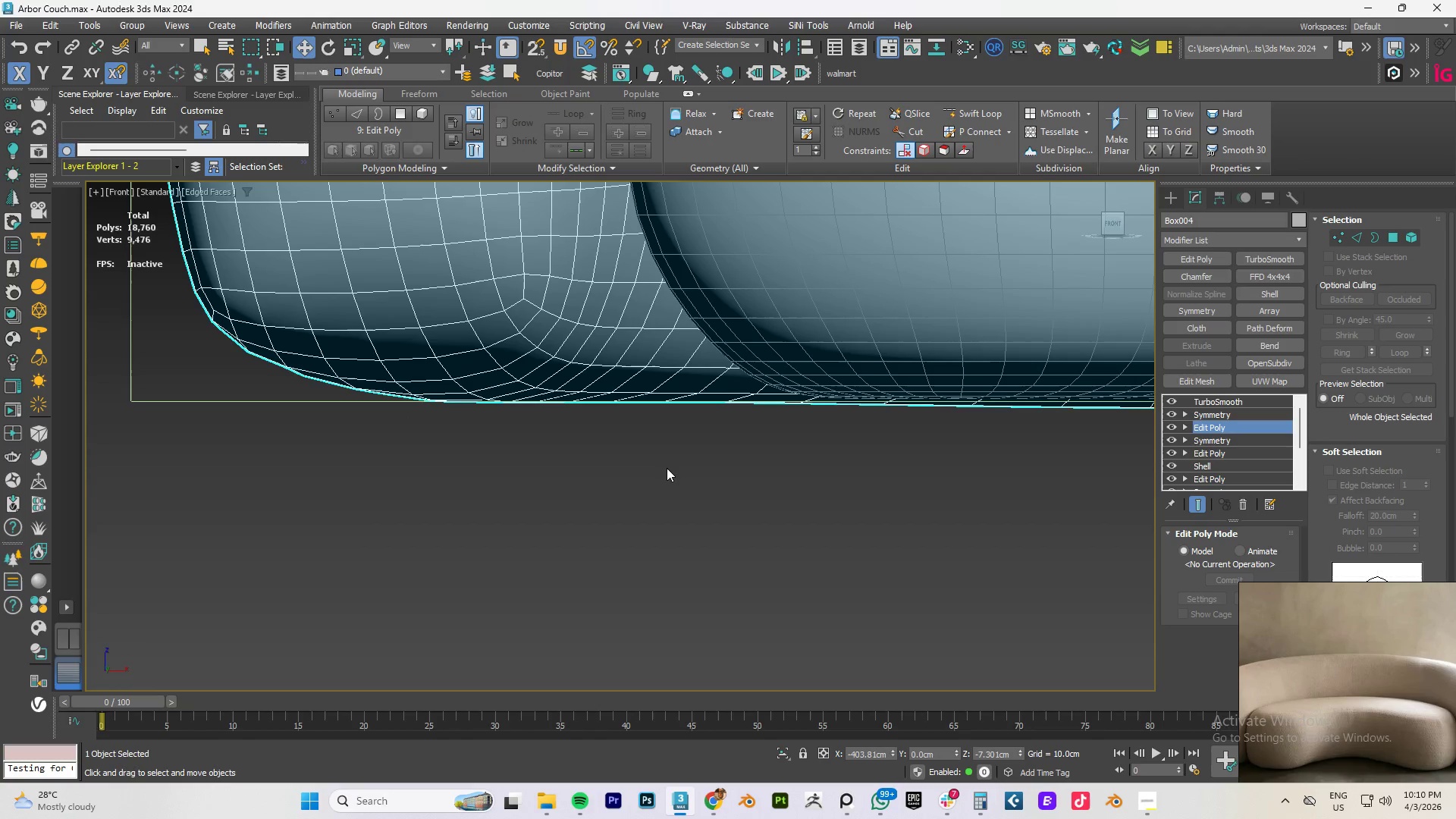 
left_click([665, 469])
 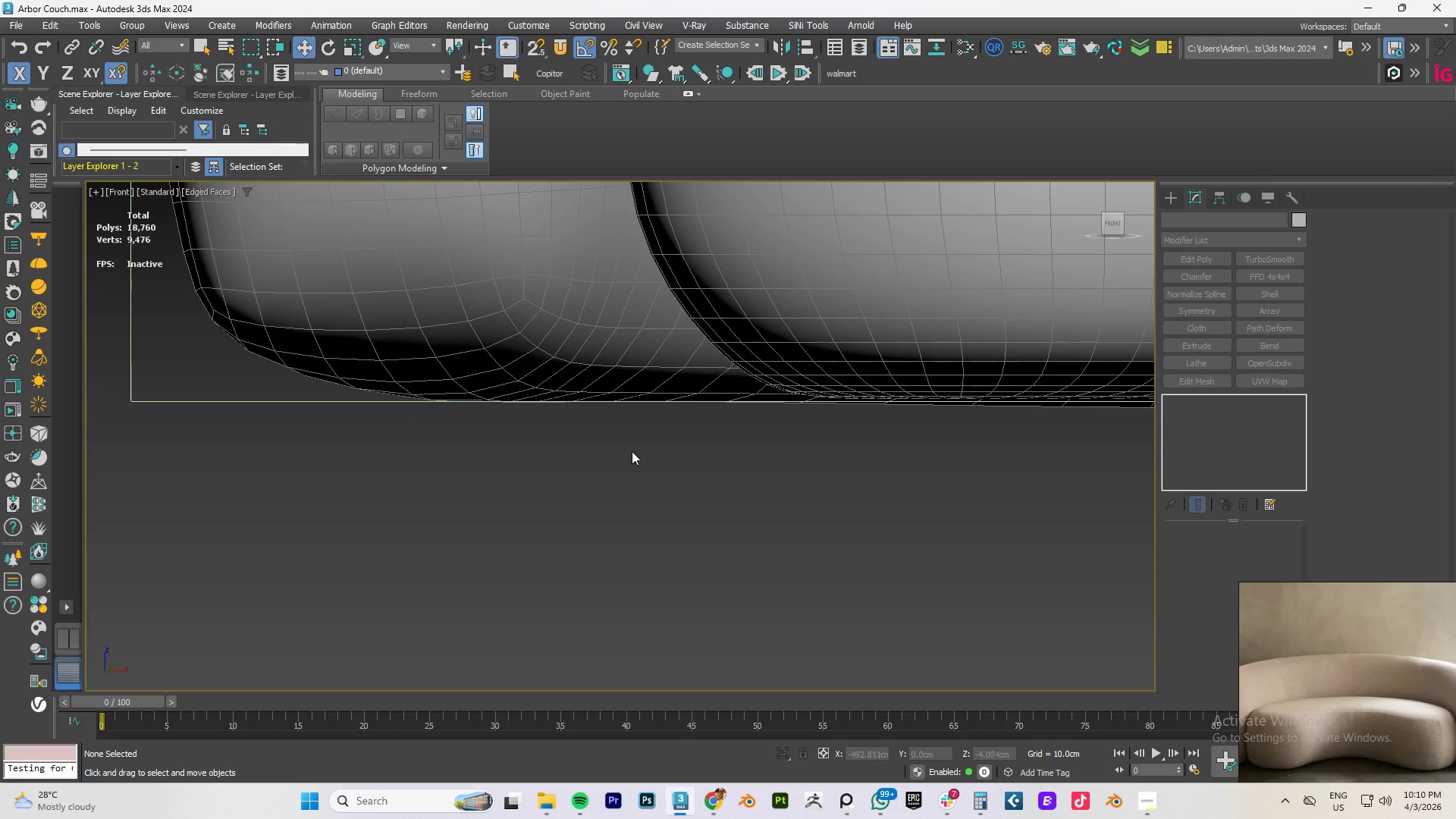 
key(F4)
 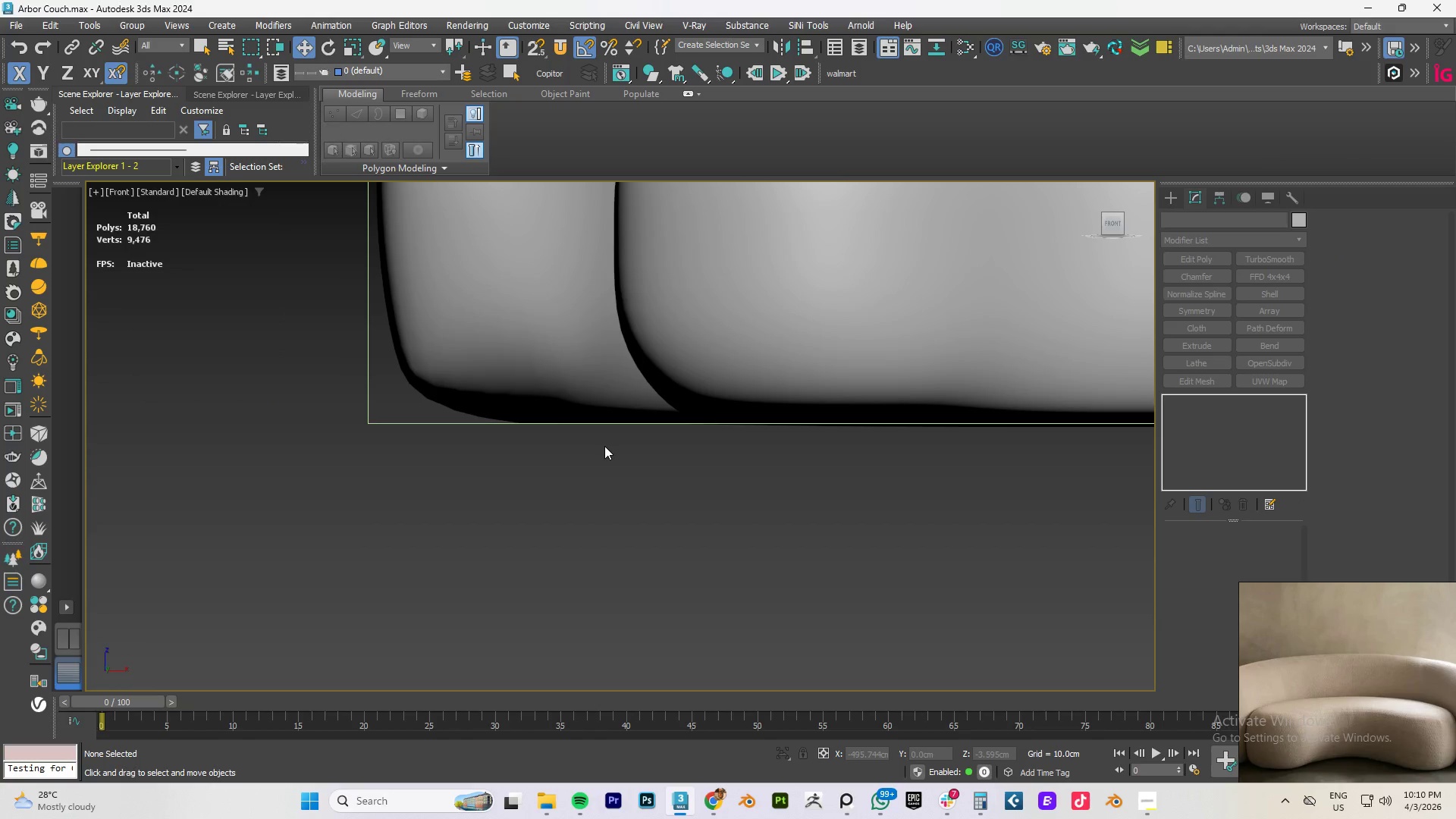 
scroll: coordinate [605, 446], scroll_direction: down, amount: 2.0
 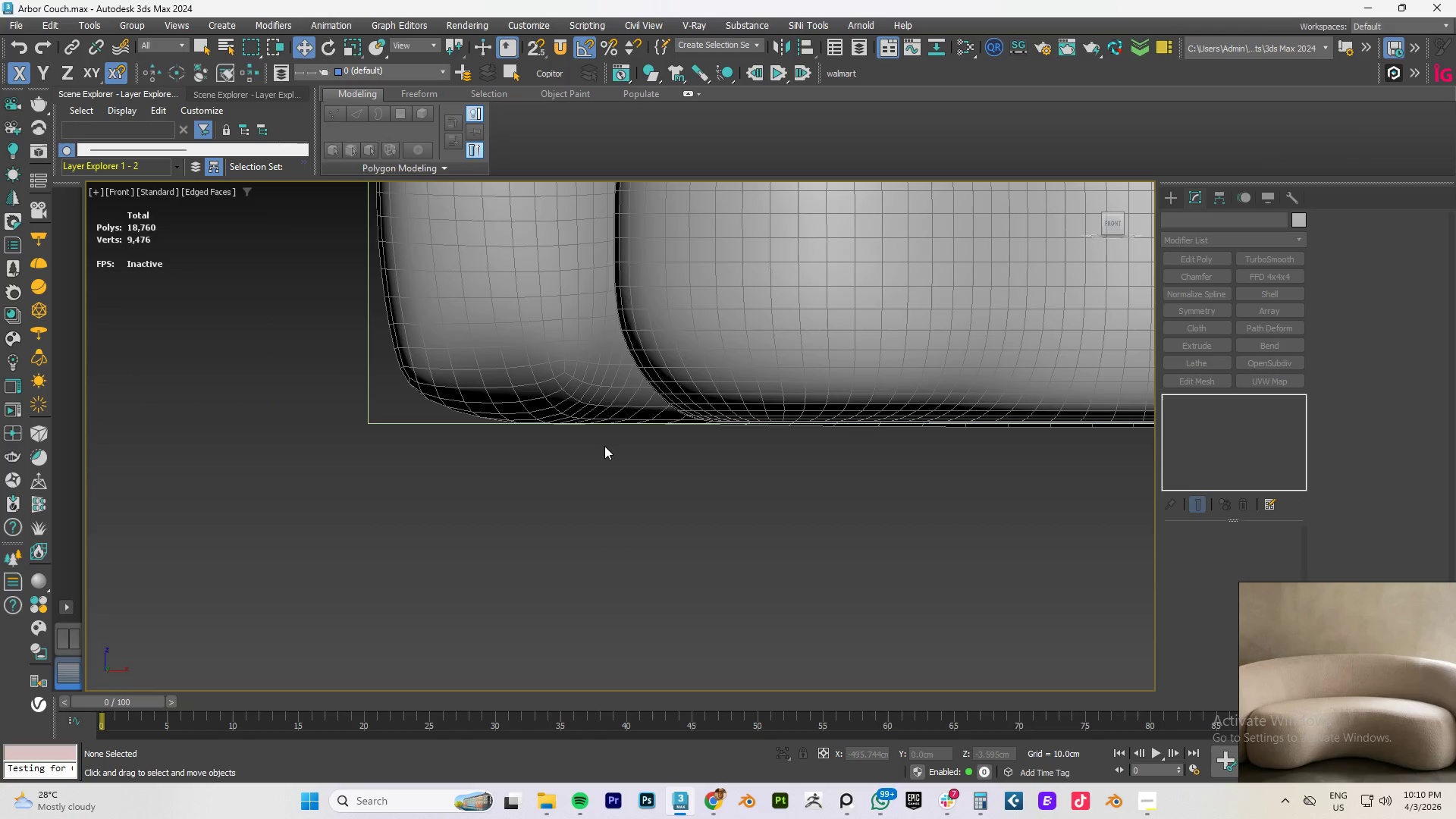 
hold_key(key=AltLeft, duration=1.53)
 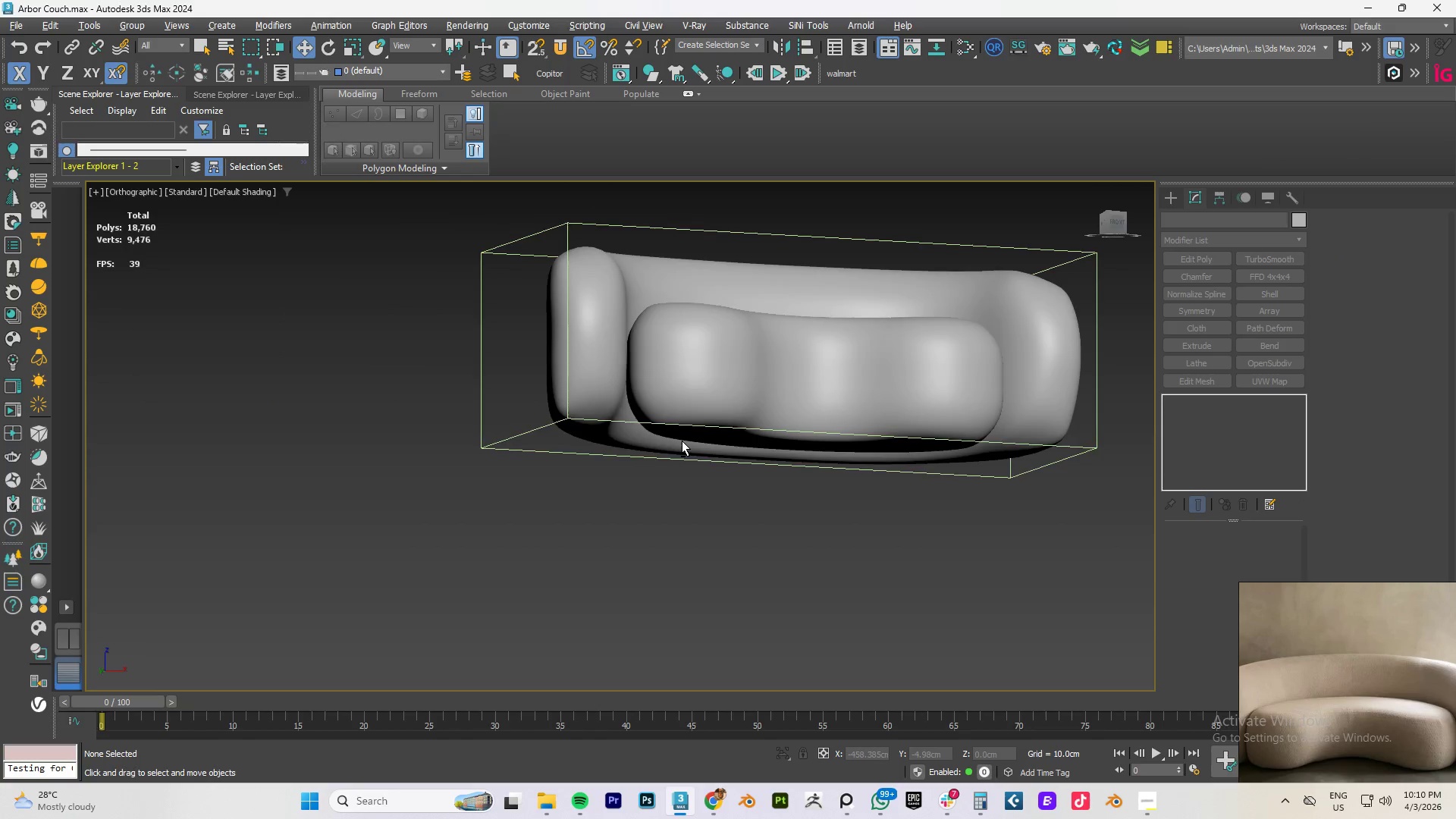 
scroll: coordinate [604, 446], scroll_direction: down, amount: 3.0
 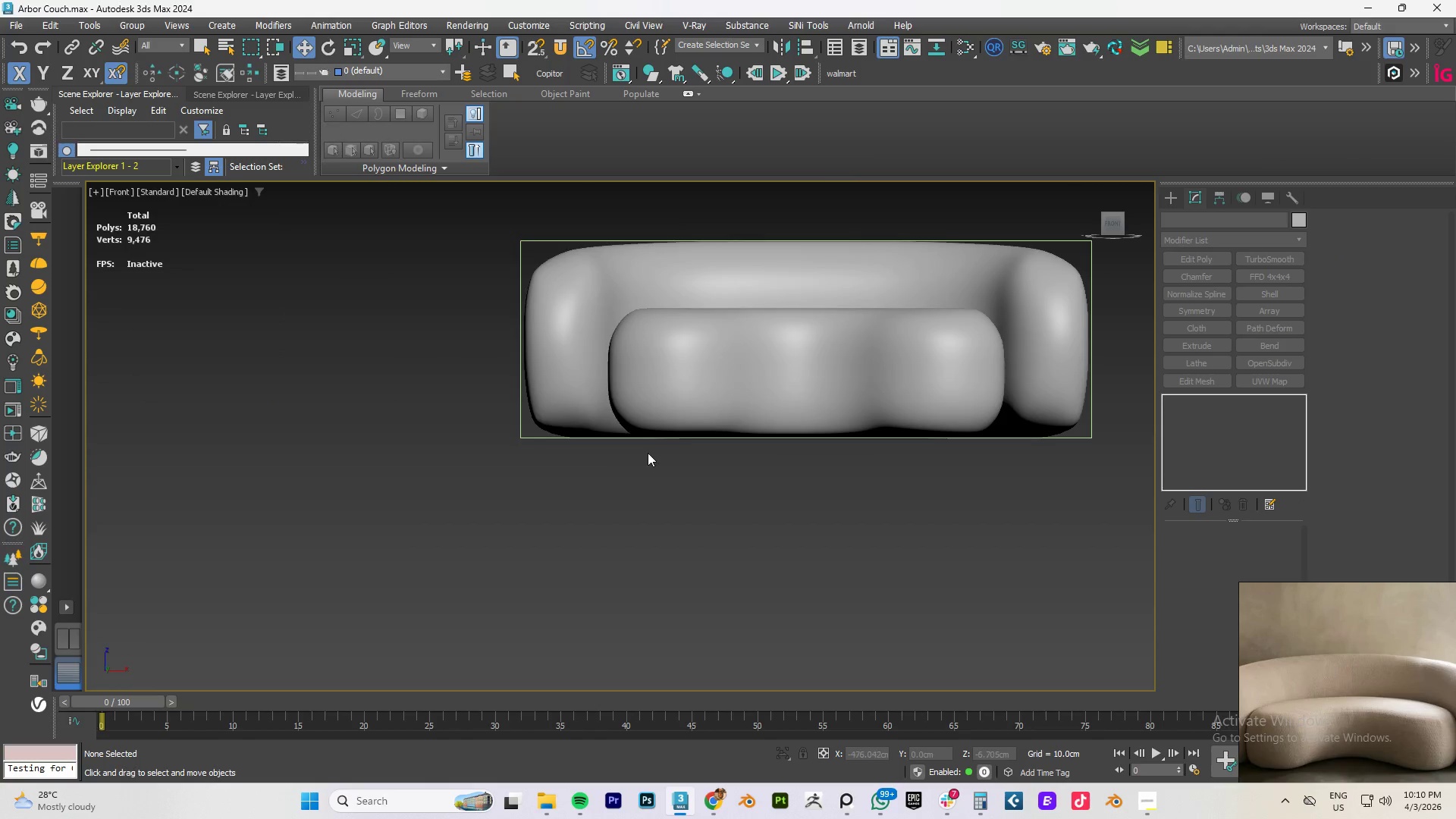 
hold_key(key=AltLeft, duration=1.5)
 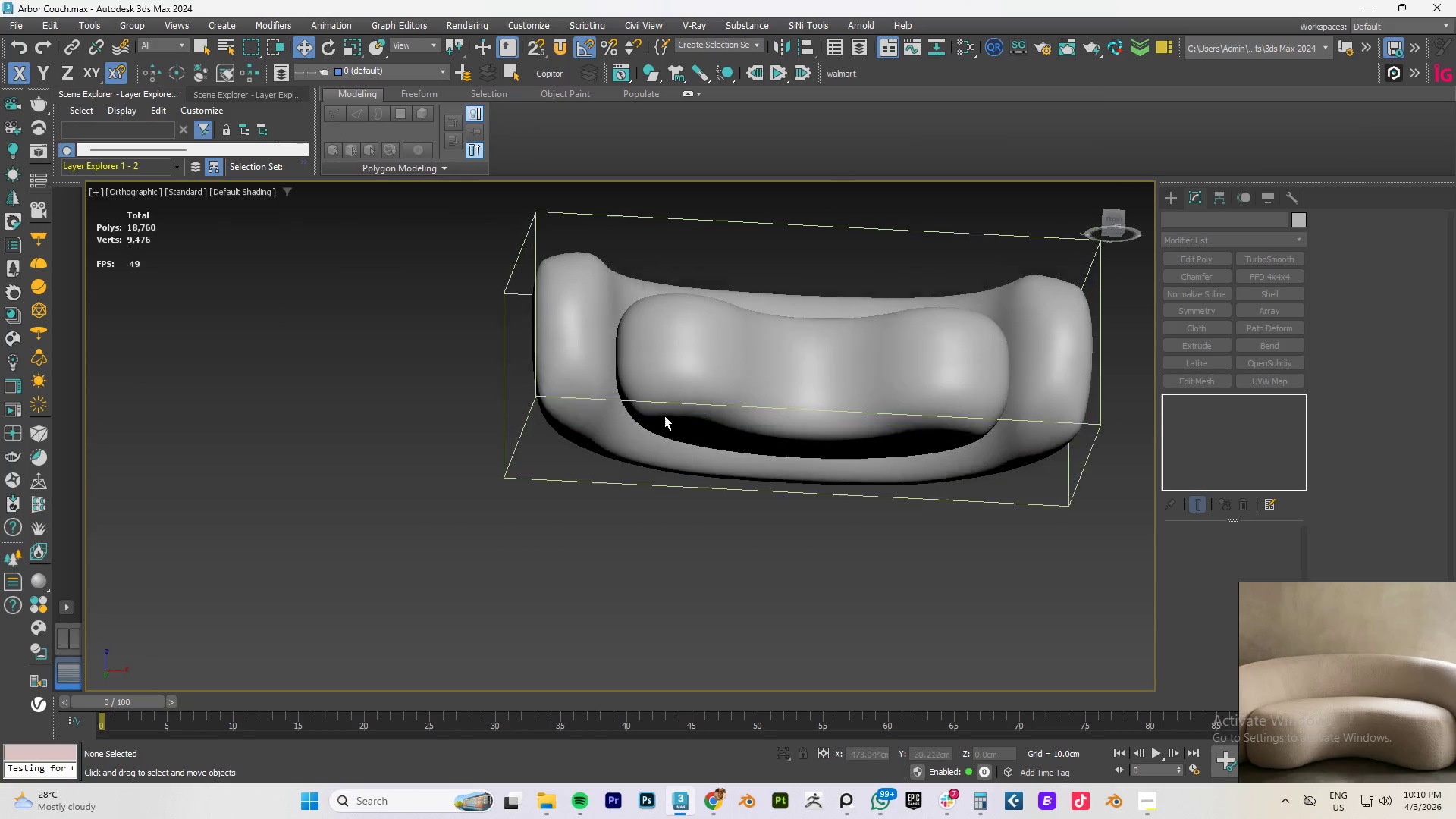 
hold_key(key=AltLeft, duration=1.51)
 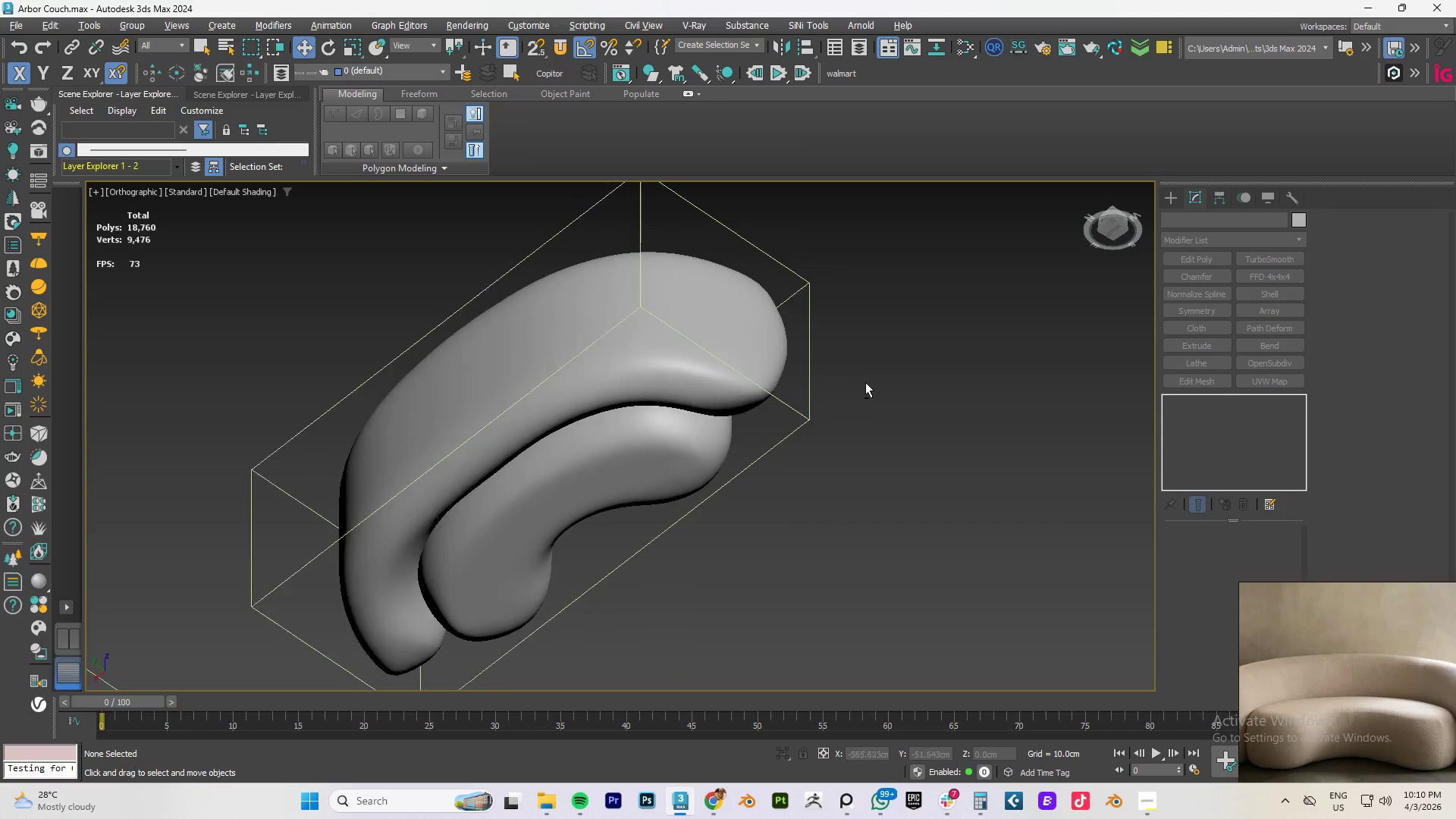 
hold_key(key=AltLeft, duration=1.5)
 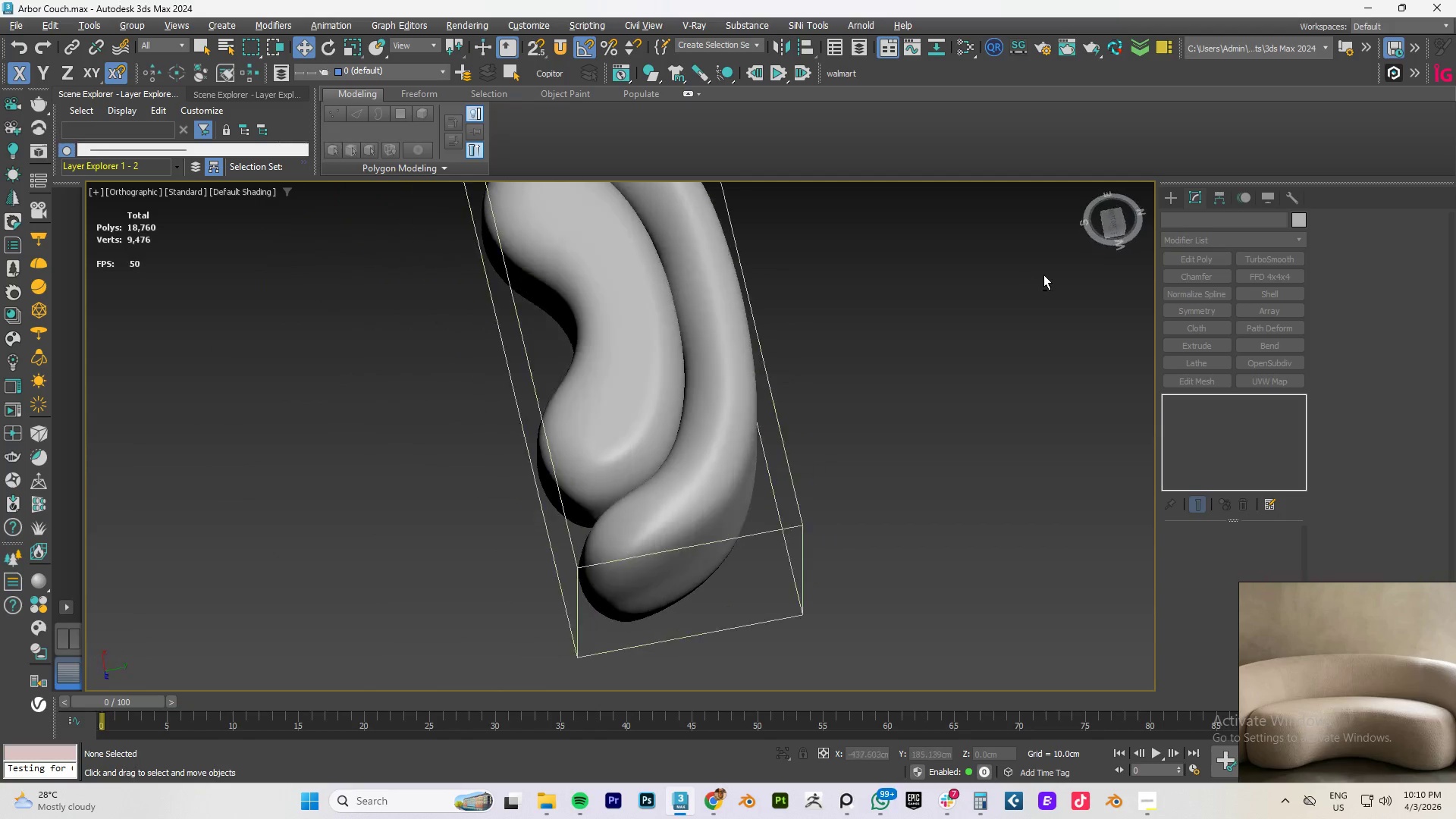 
hold_key(key=AltLeft, duration=1.53)
 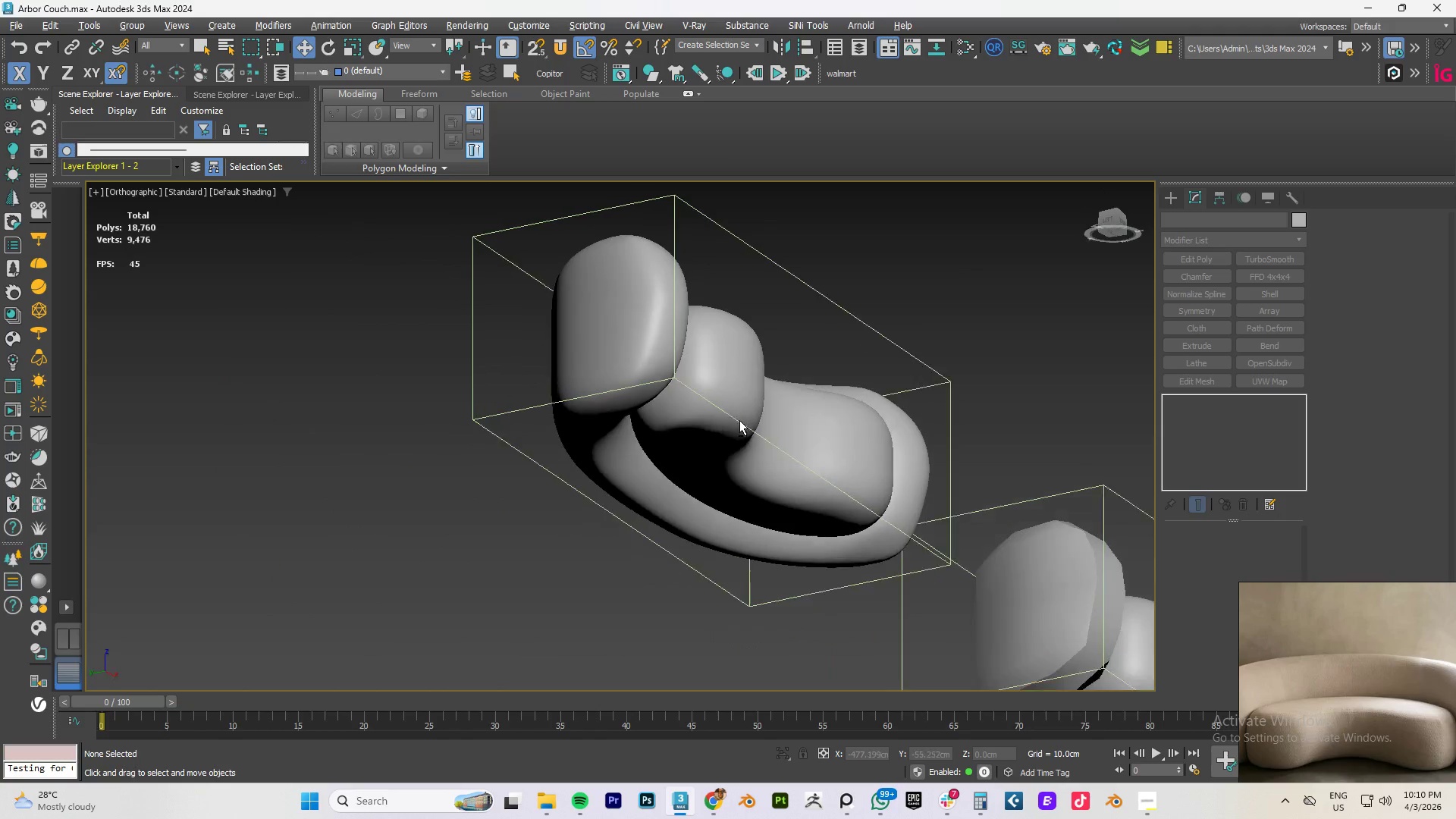 
hold_key(key=AltLeft, duration=1.03)
 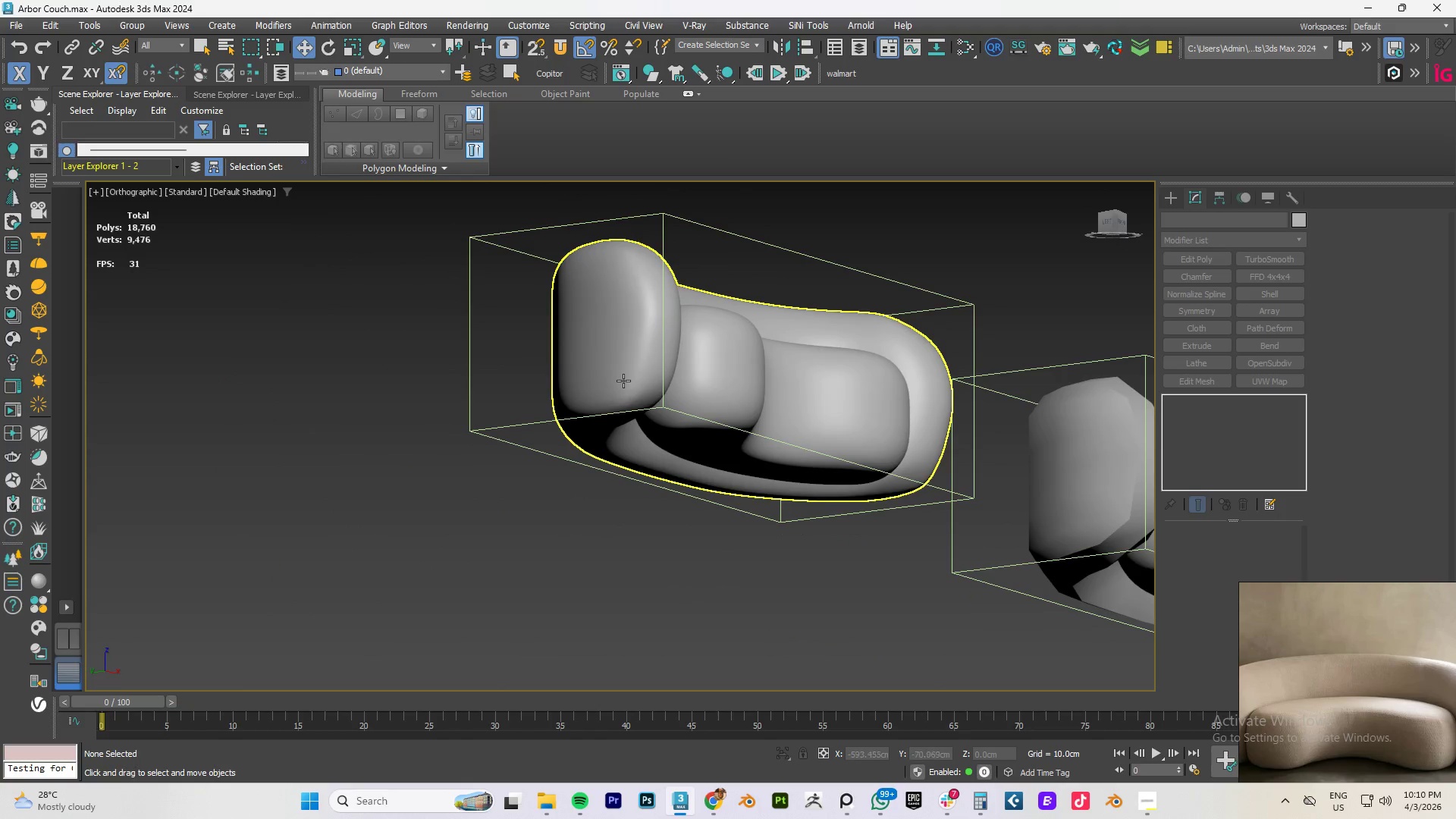 
left_click([623, 380])
 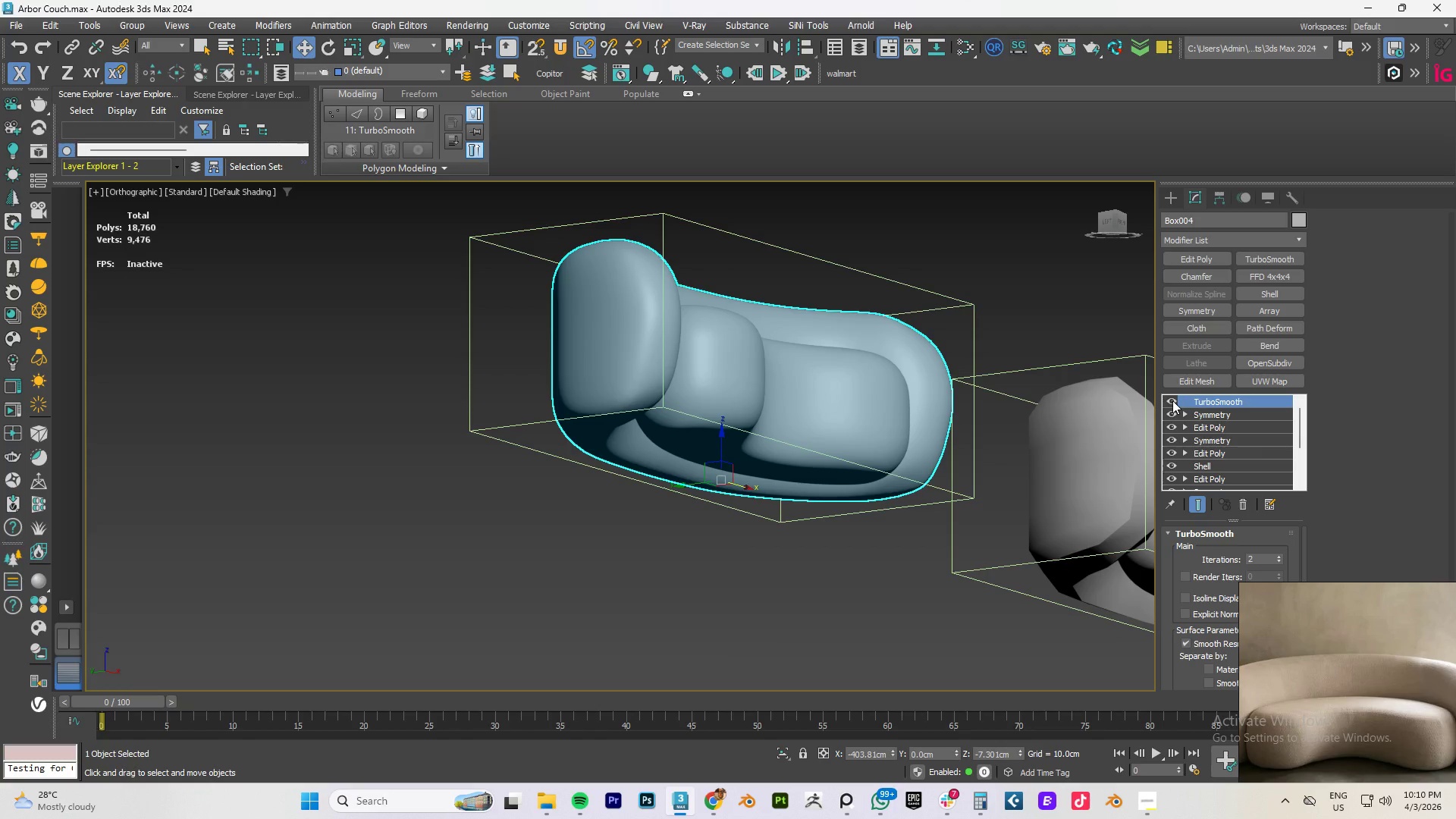 
wait(50.06)
 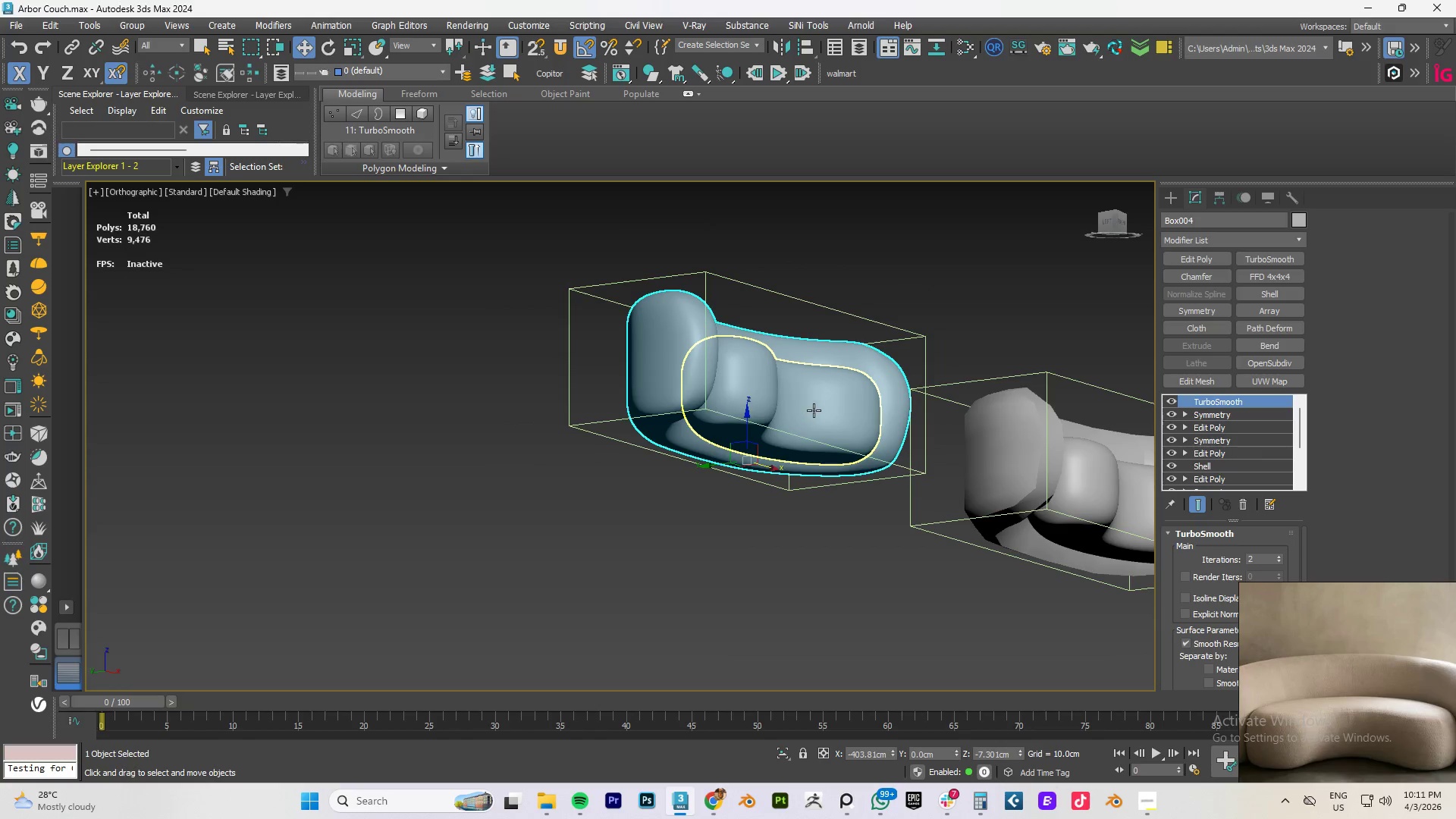 
hold_key(key=AltLeft, duration=0.86)
 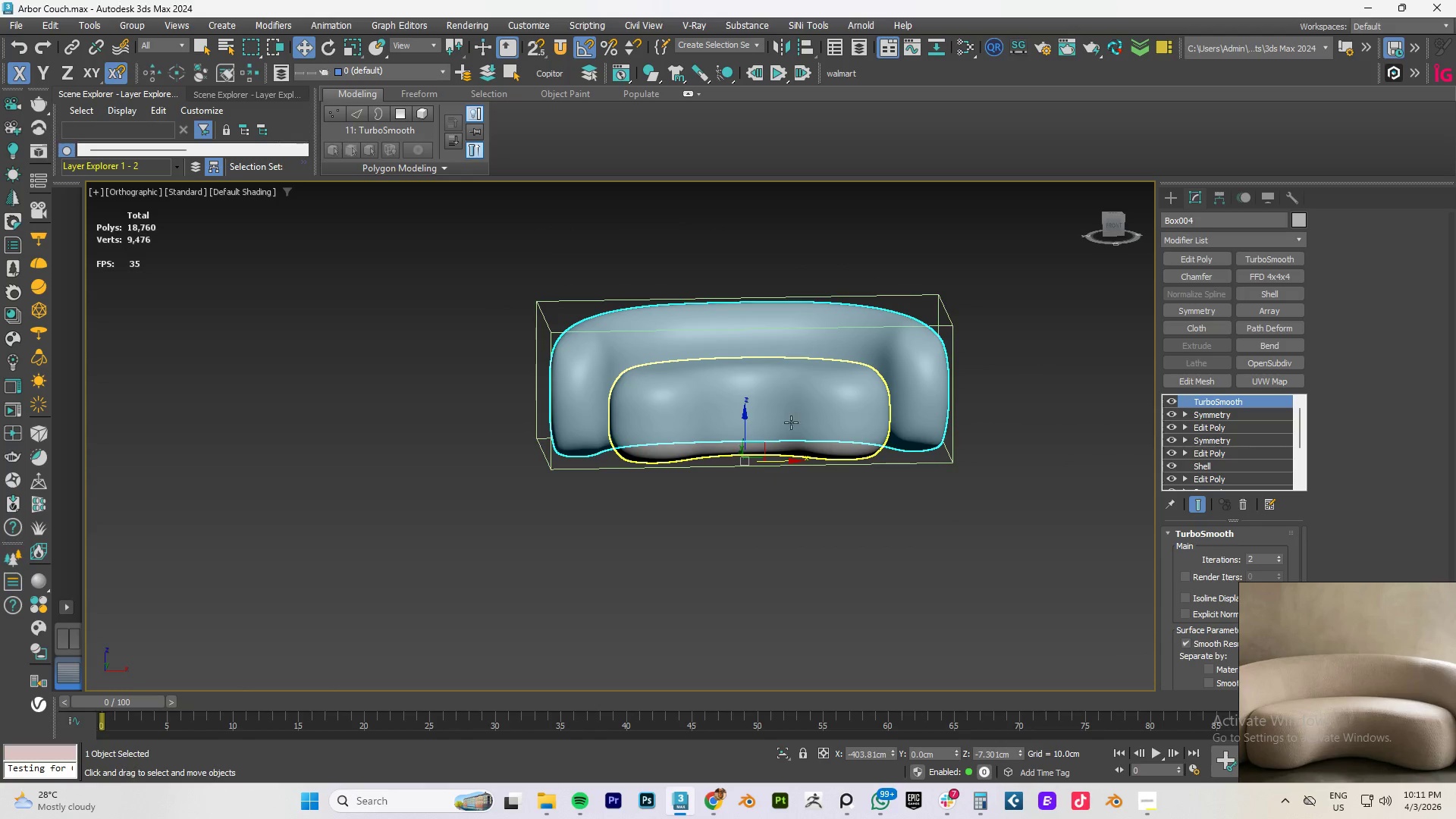 
scroll: coordinate [808, 413], scroll_direction: down, amount: 1.0
 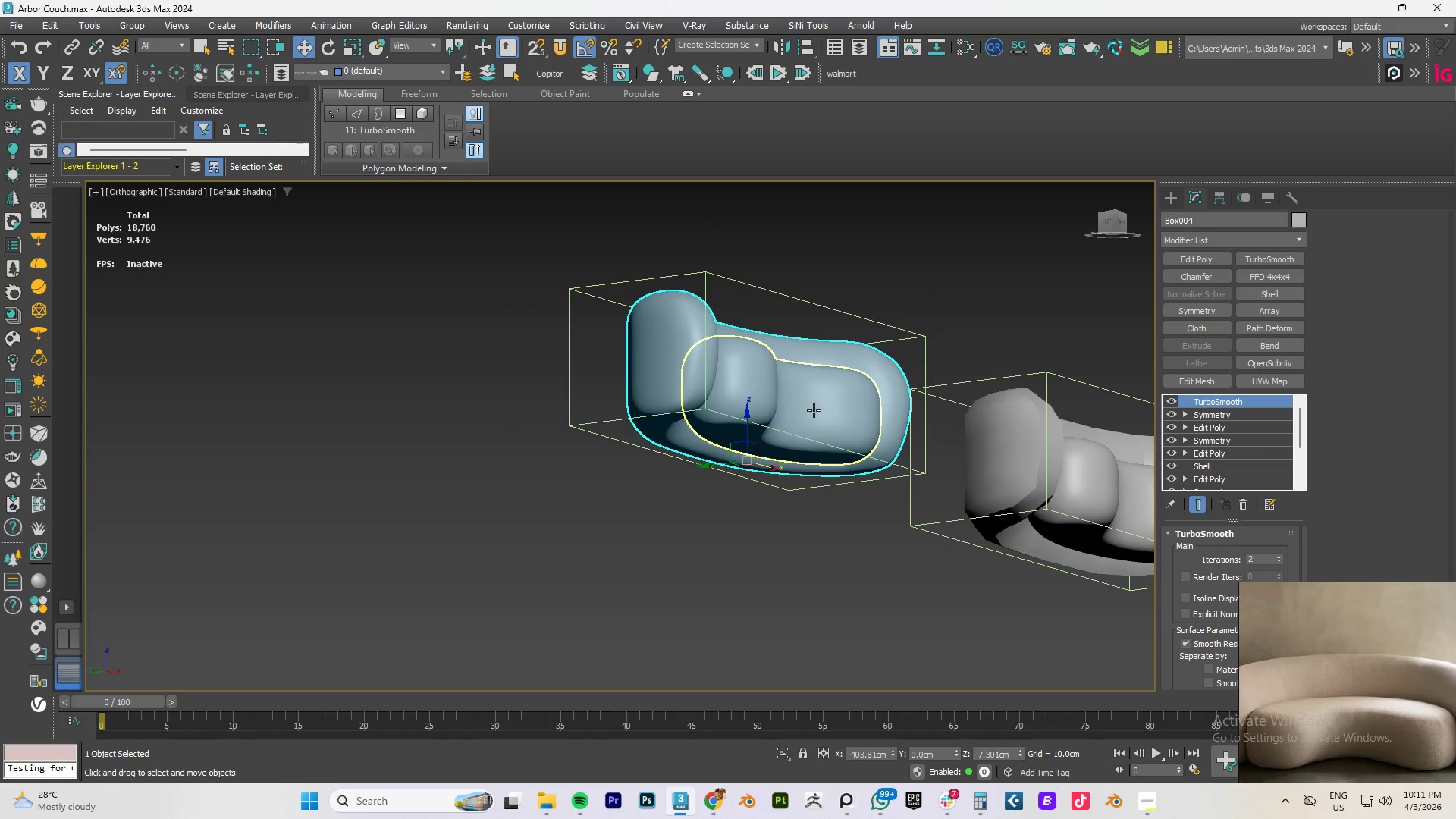 
hold_key(key=AltLeft, duration=1.52)
 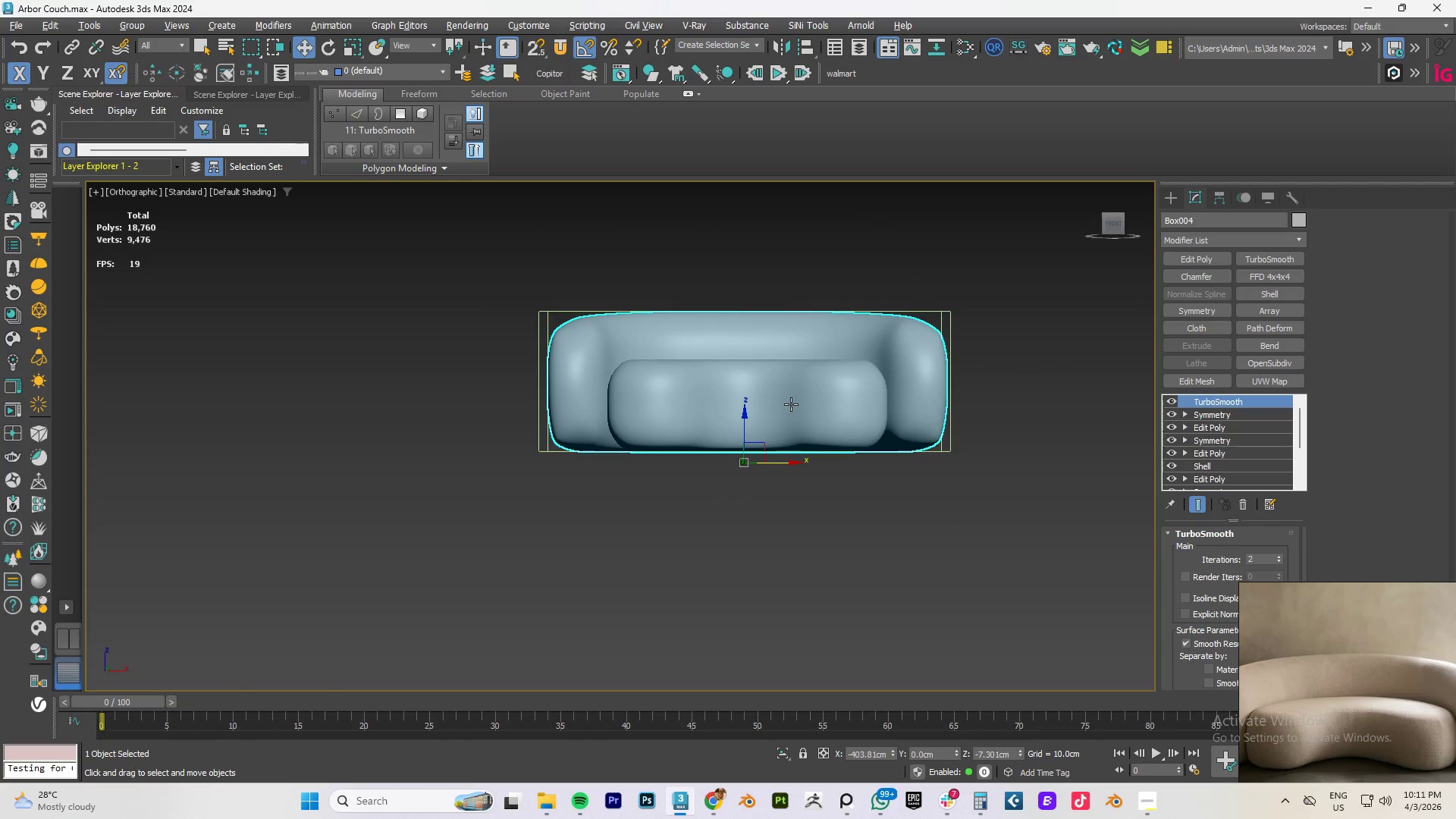 
hold_key(key=AltLeft, duration=1.38)
 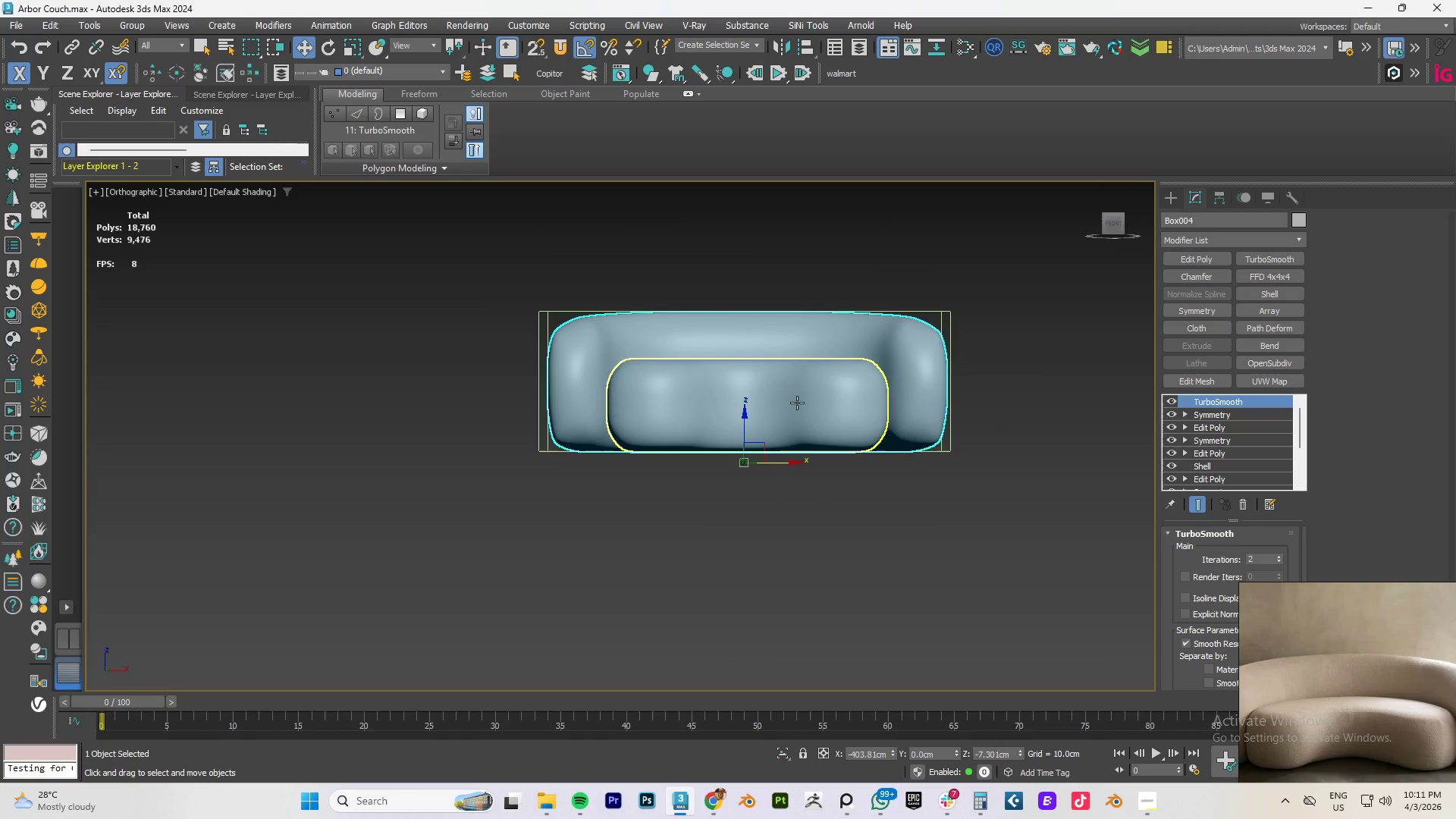 
hold_key(key=AltLeft, duration=1.5)
 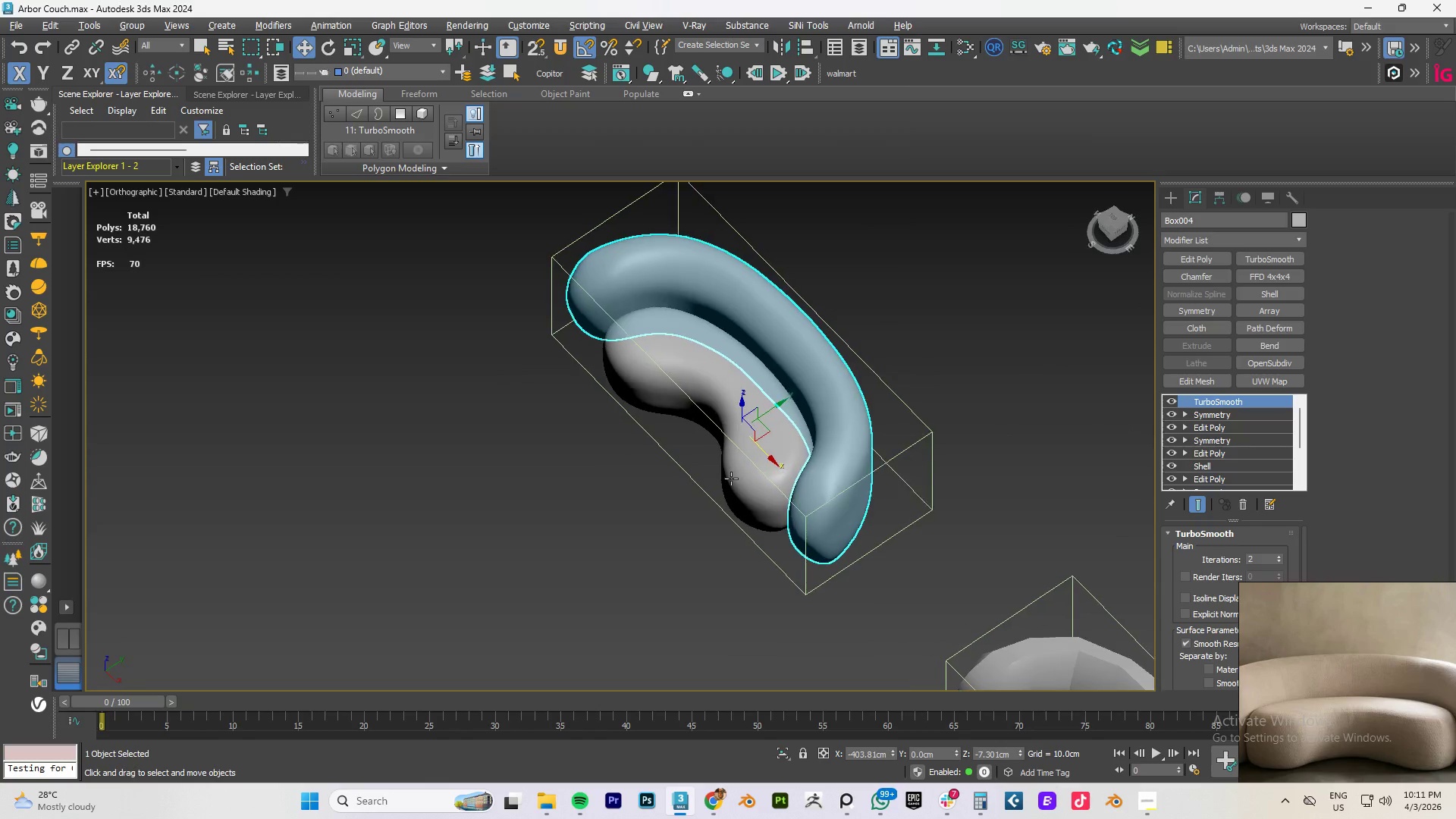 
hold_key(key=AltLeft, duration=1.51)
 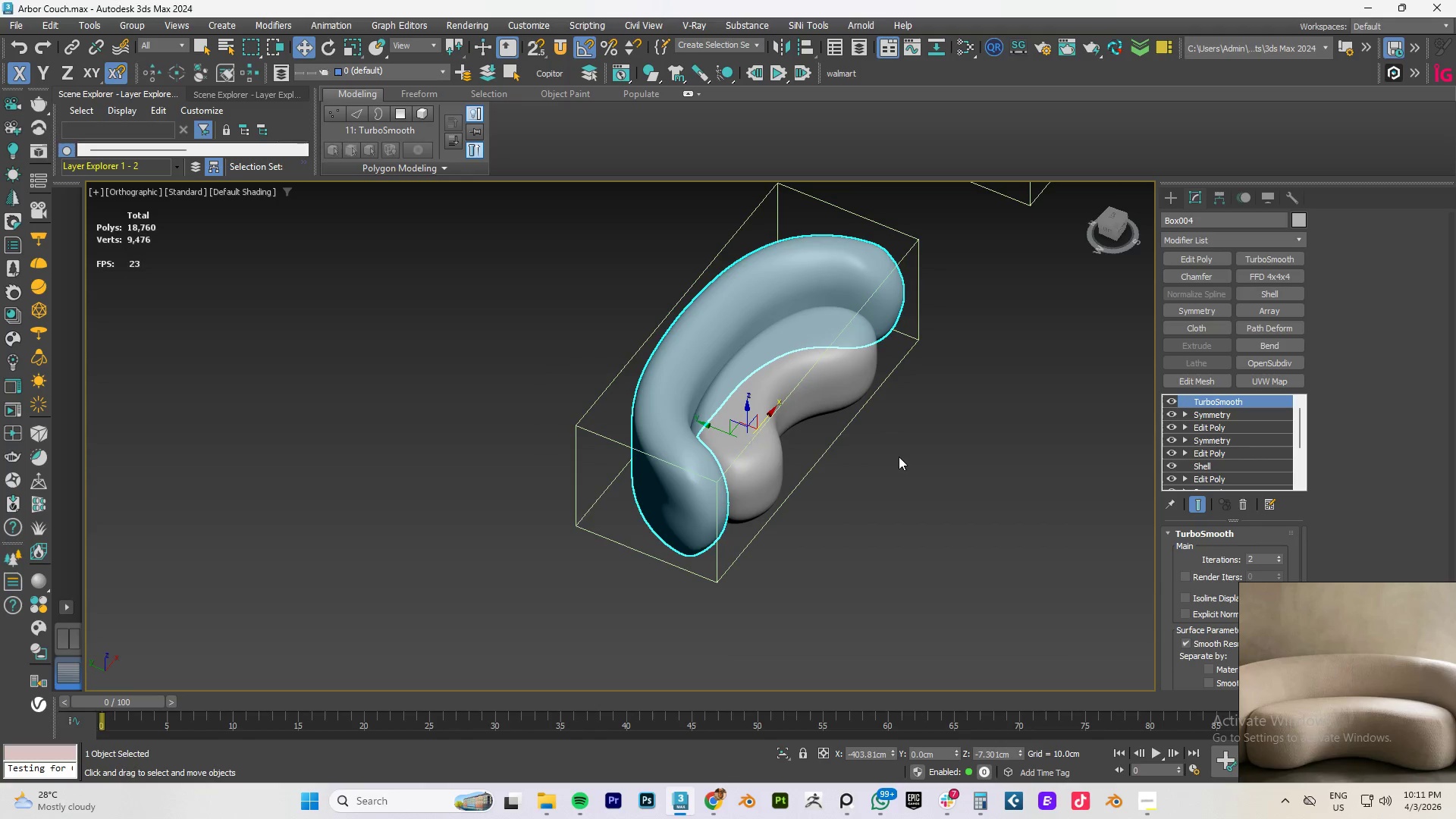 
hold_key(key=AltLeft, duration=0.33)
 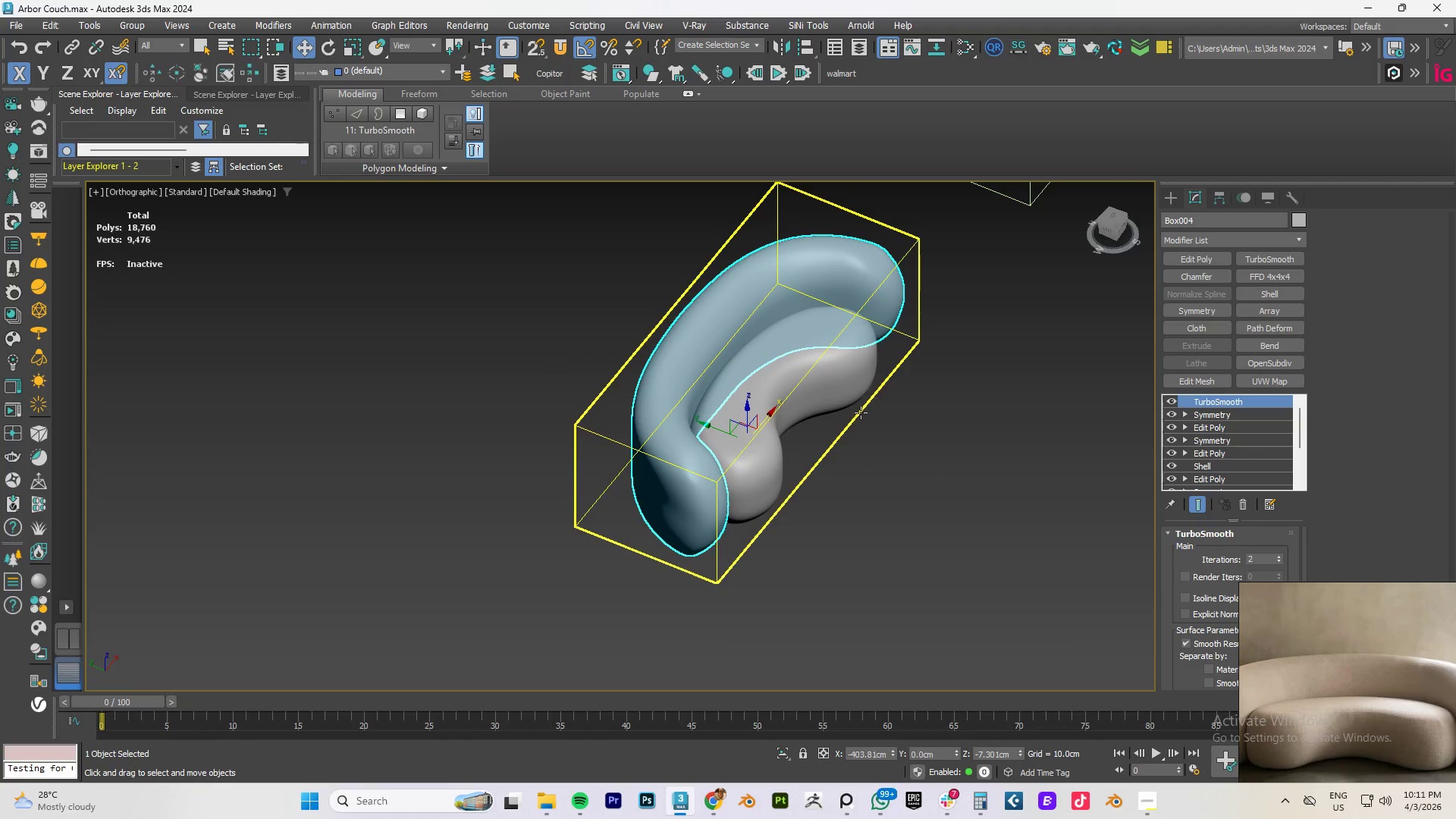 
type(fz)
 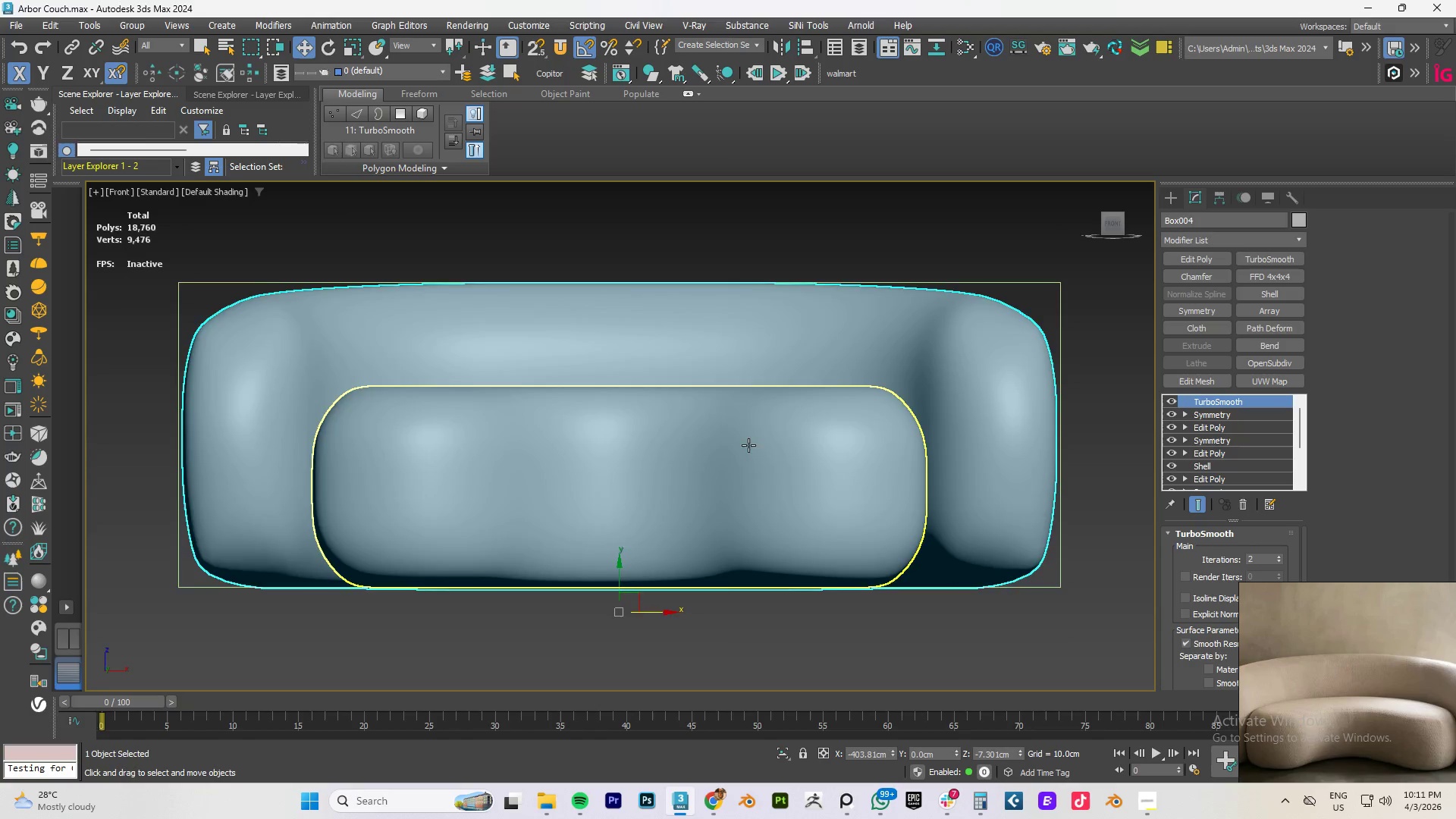 
scroll: coordinate [714, 438], scroll_direction: down, amount: 1.0
 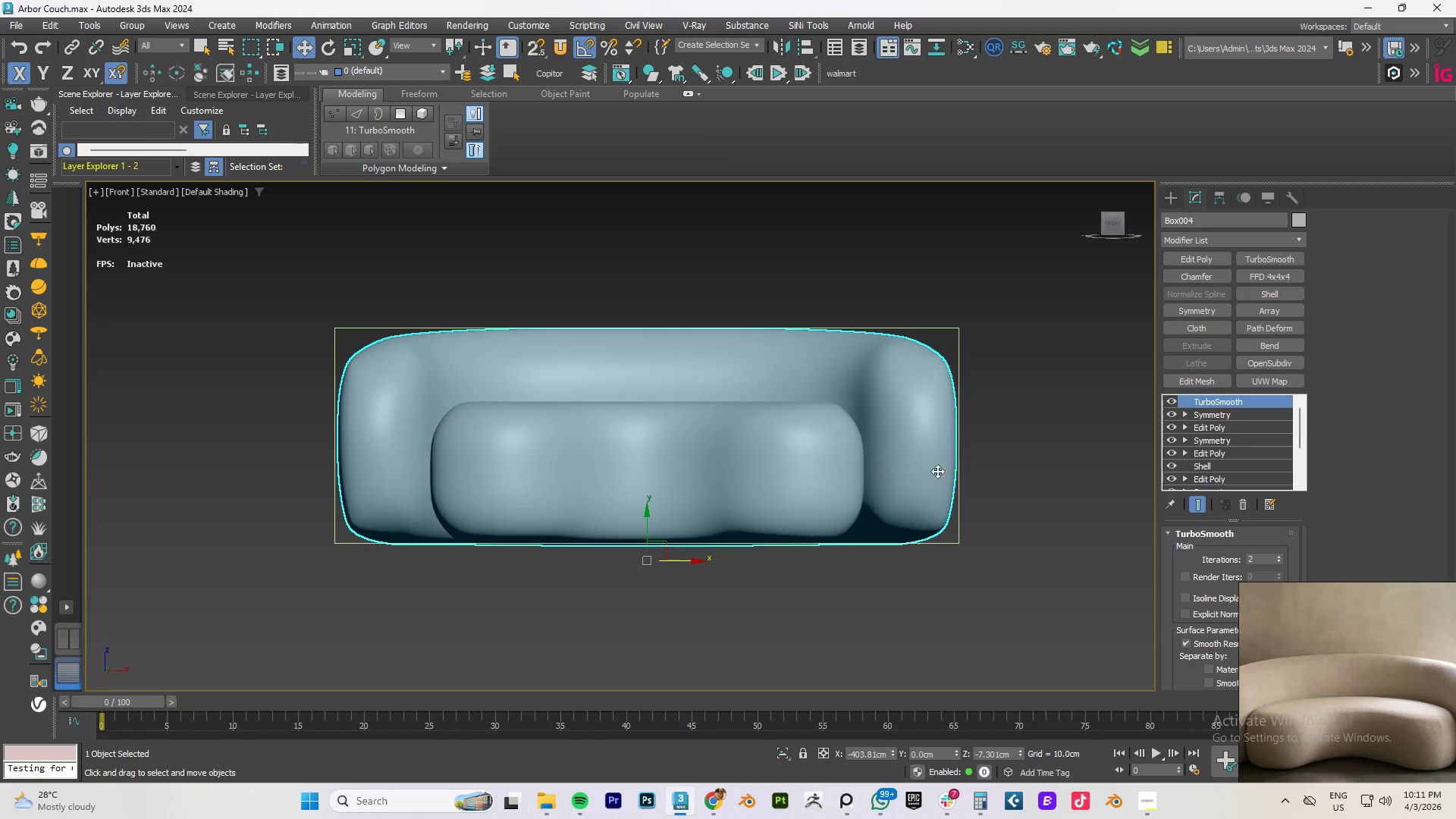 
left_click([949, 595])
 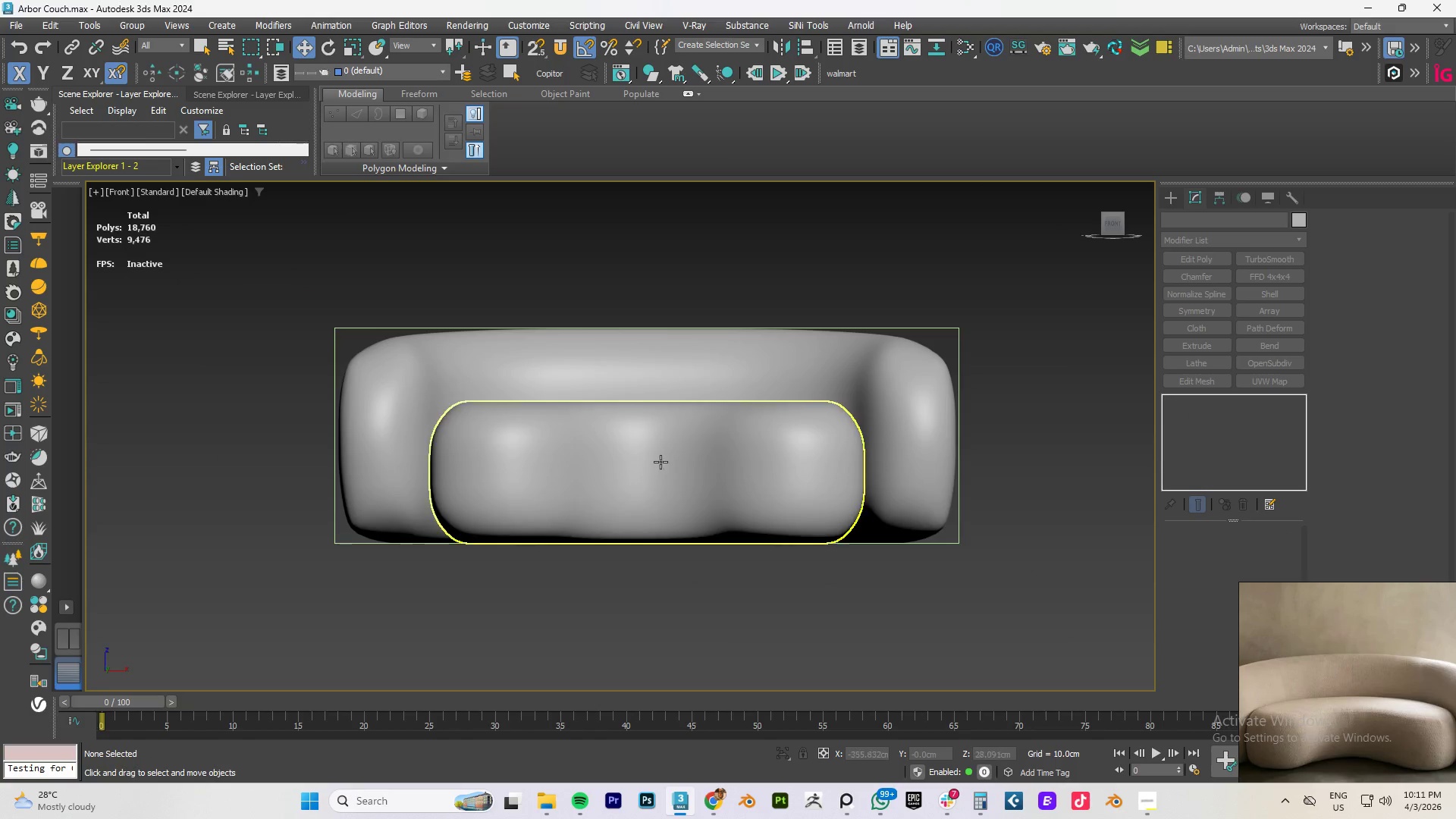 
scroll: coordinate [378, 470], scroll_direction: up, amount: 1.0
 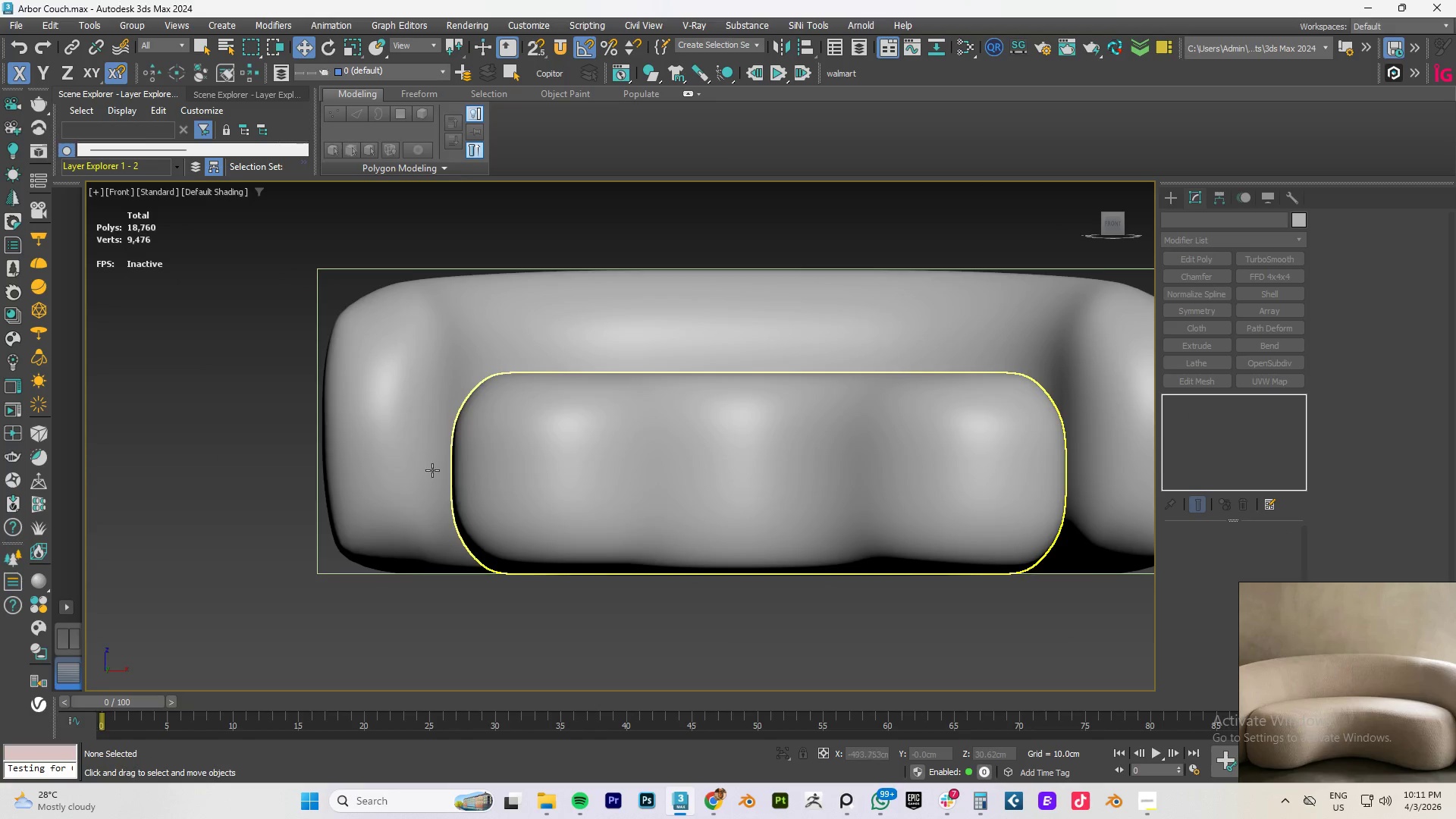 
left_click([379, 464])
 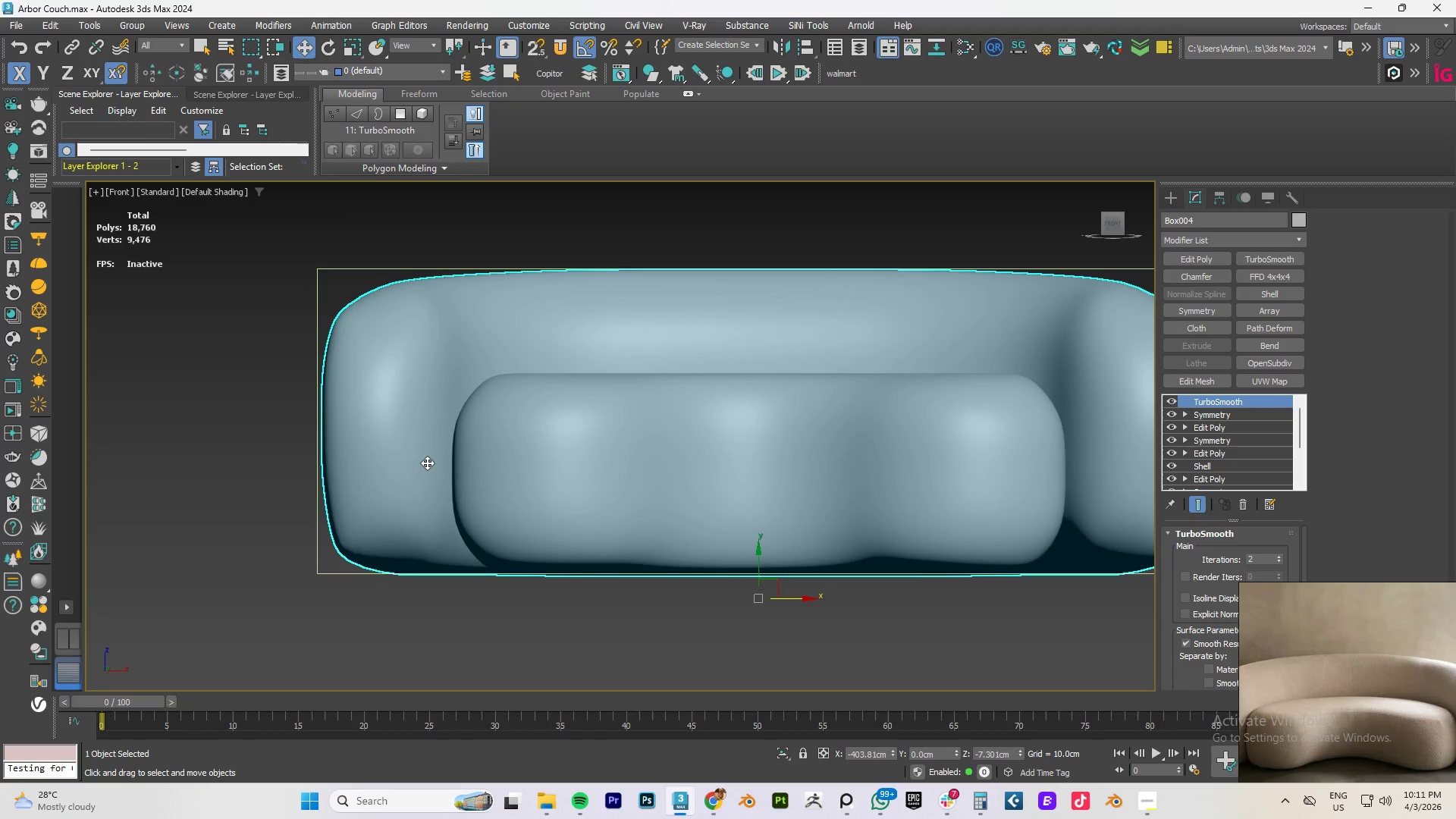 
hold_key(key=AltLeft, duration=0.88)
 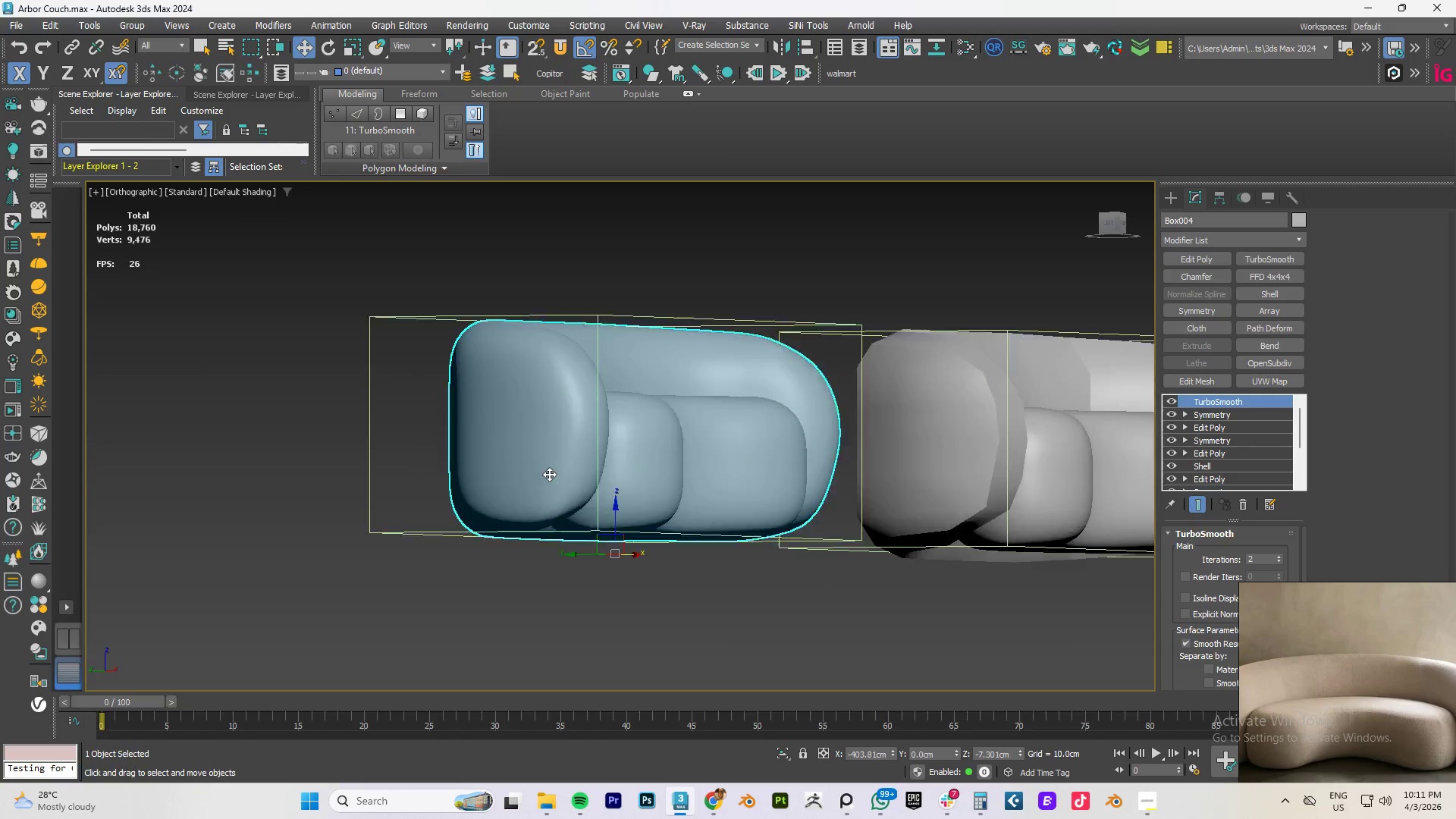 
scroll: coordinate [428, 463], scroll_direction: down, amount: 2.0
 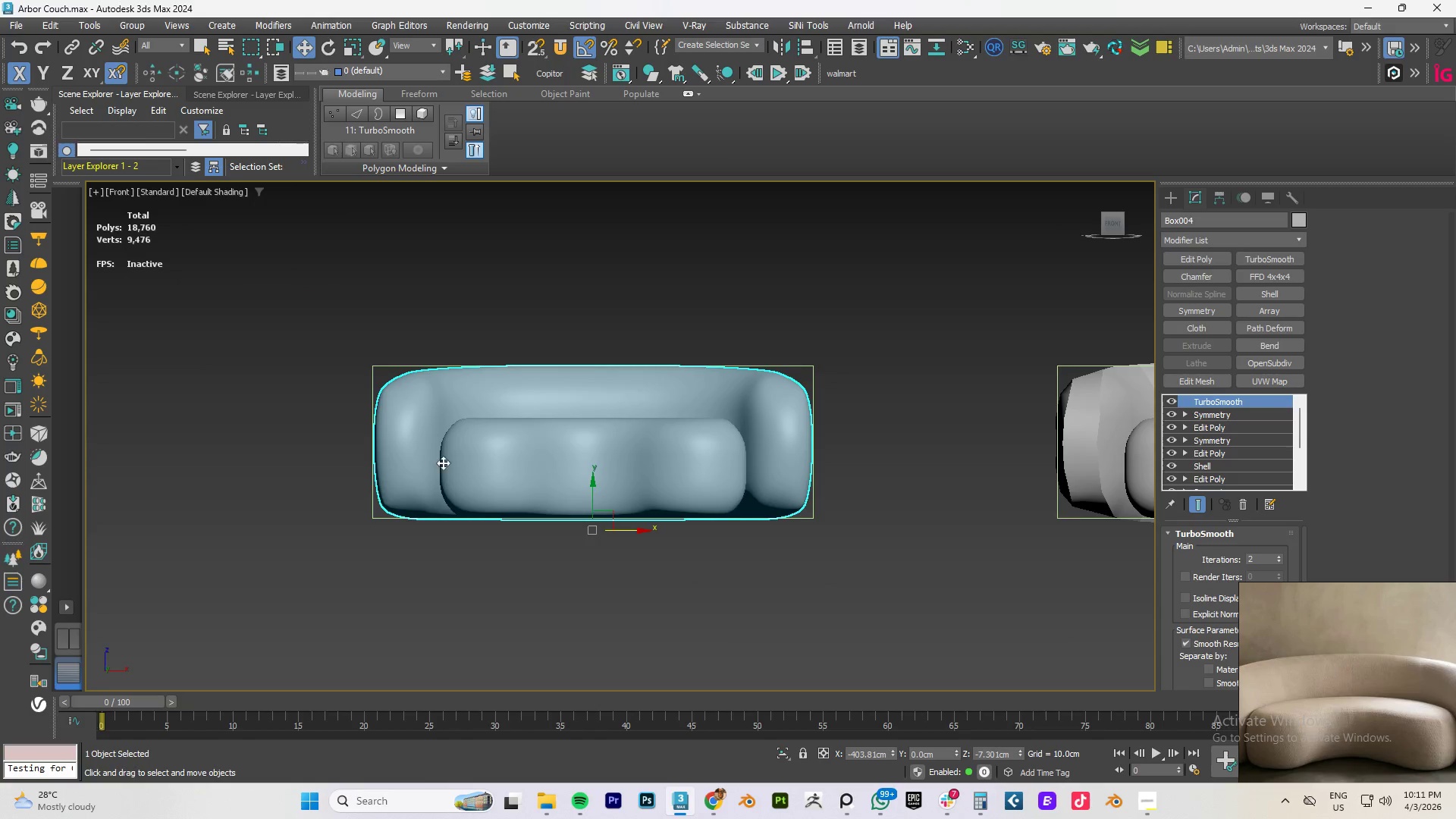 
scroll: coordinate [549, 474], scroll_direction: up, amount: 2.0
 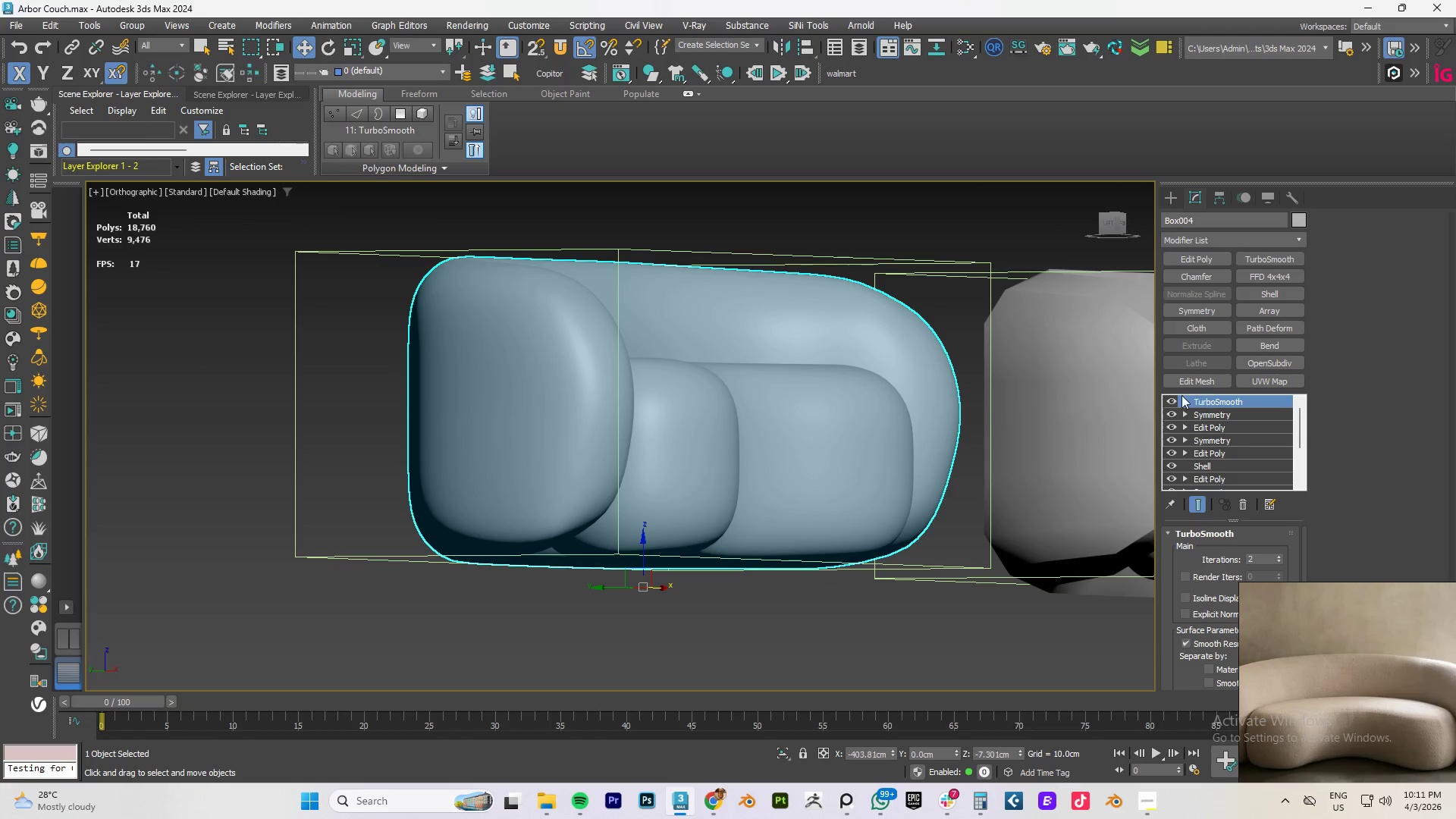 
left_click([1167, 398])
 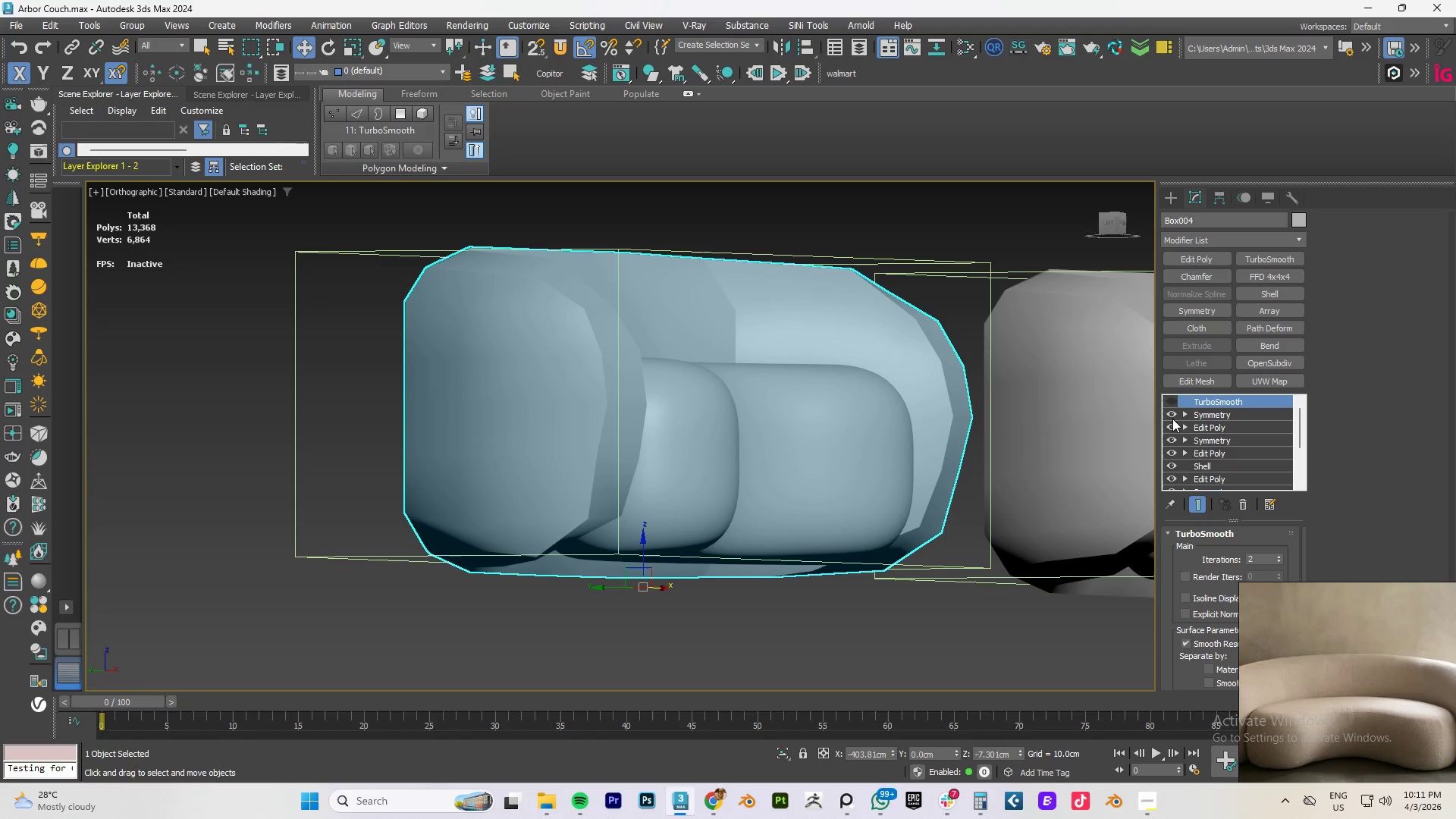 
left_click([1172, 415])
 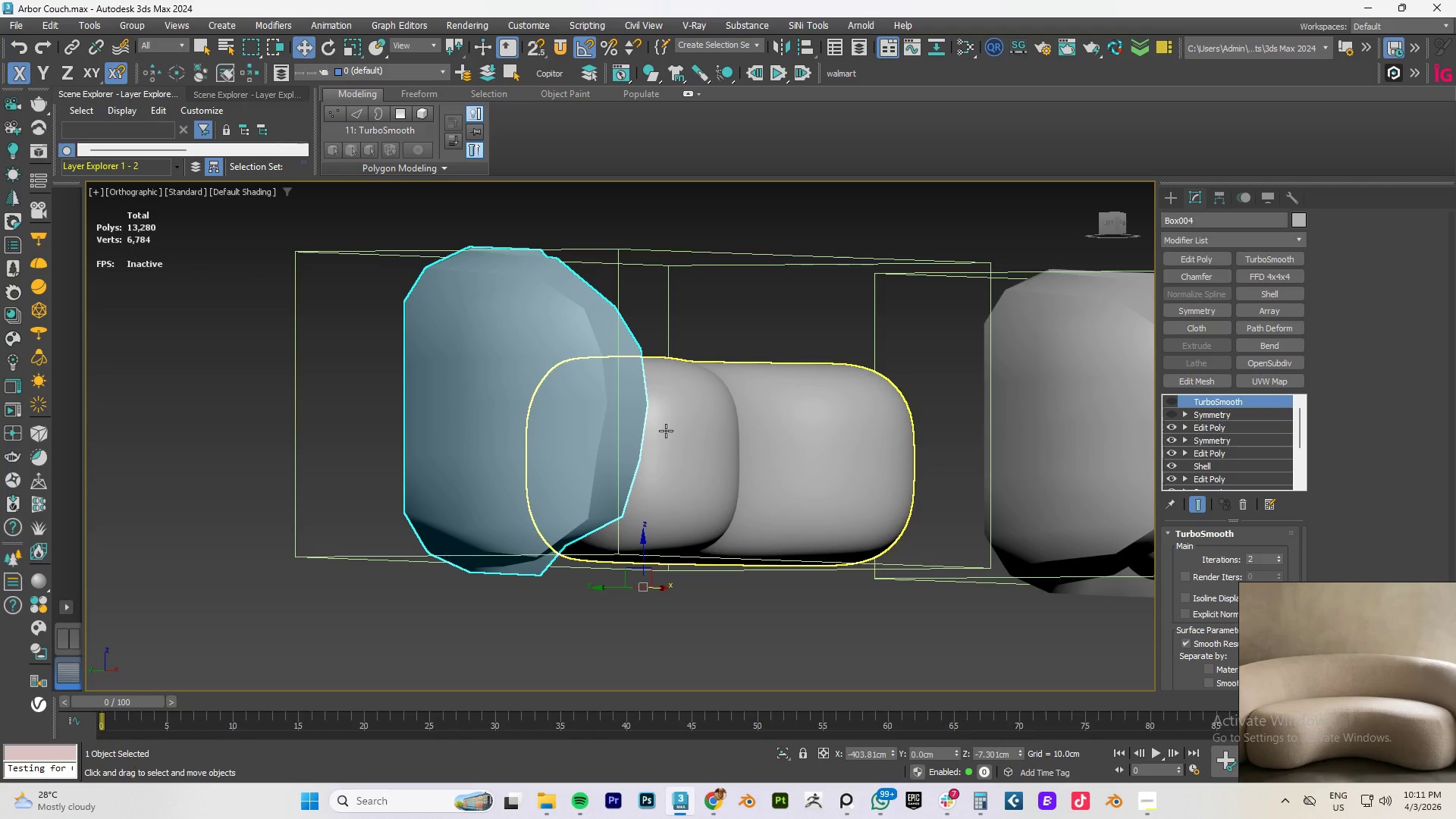 
key(1)
 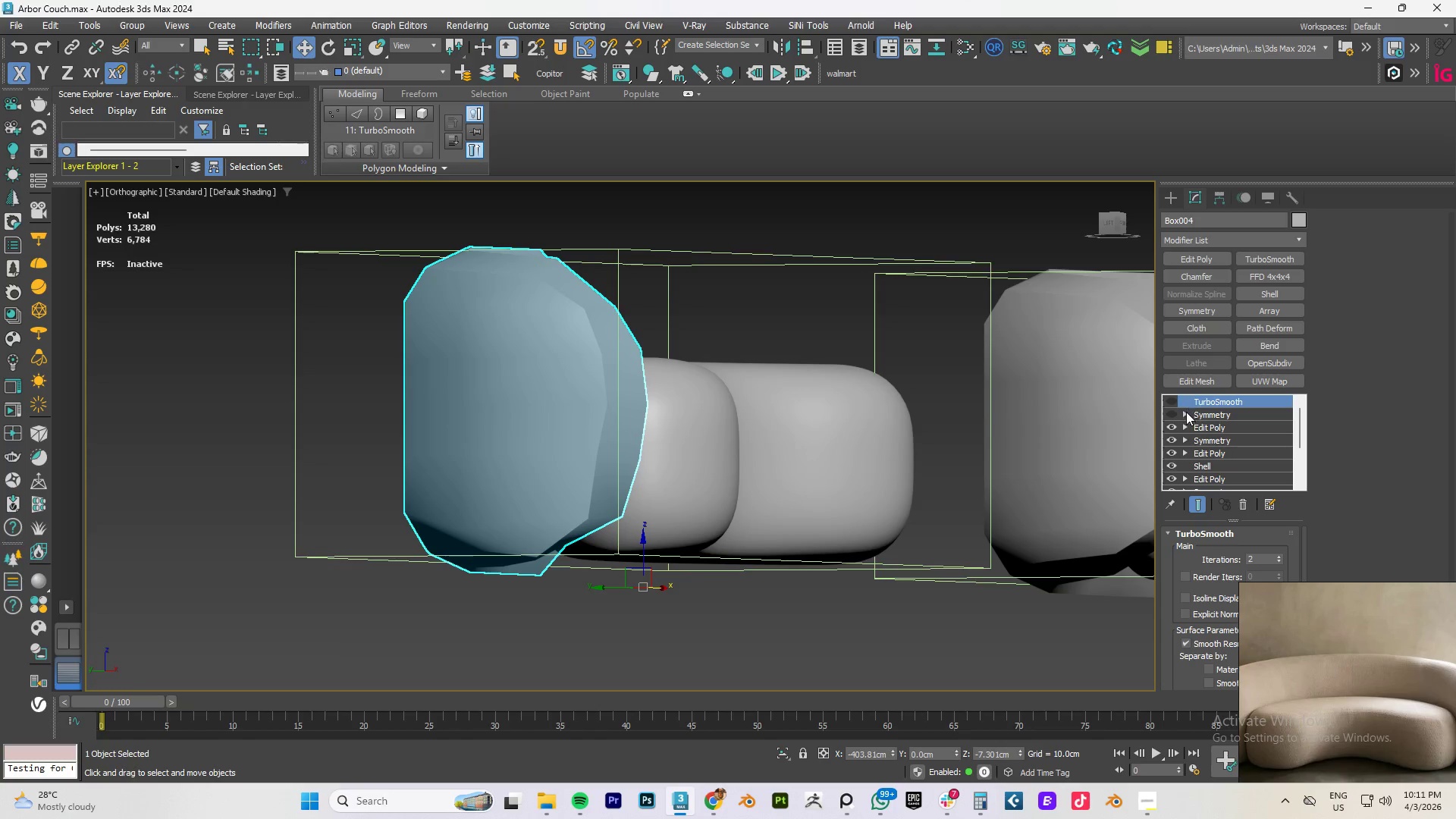 
left_click([1212, 430])
 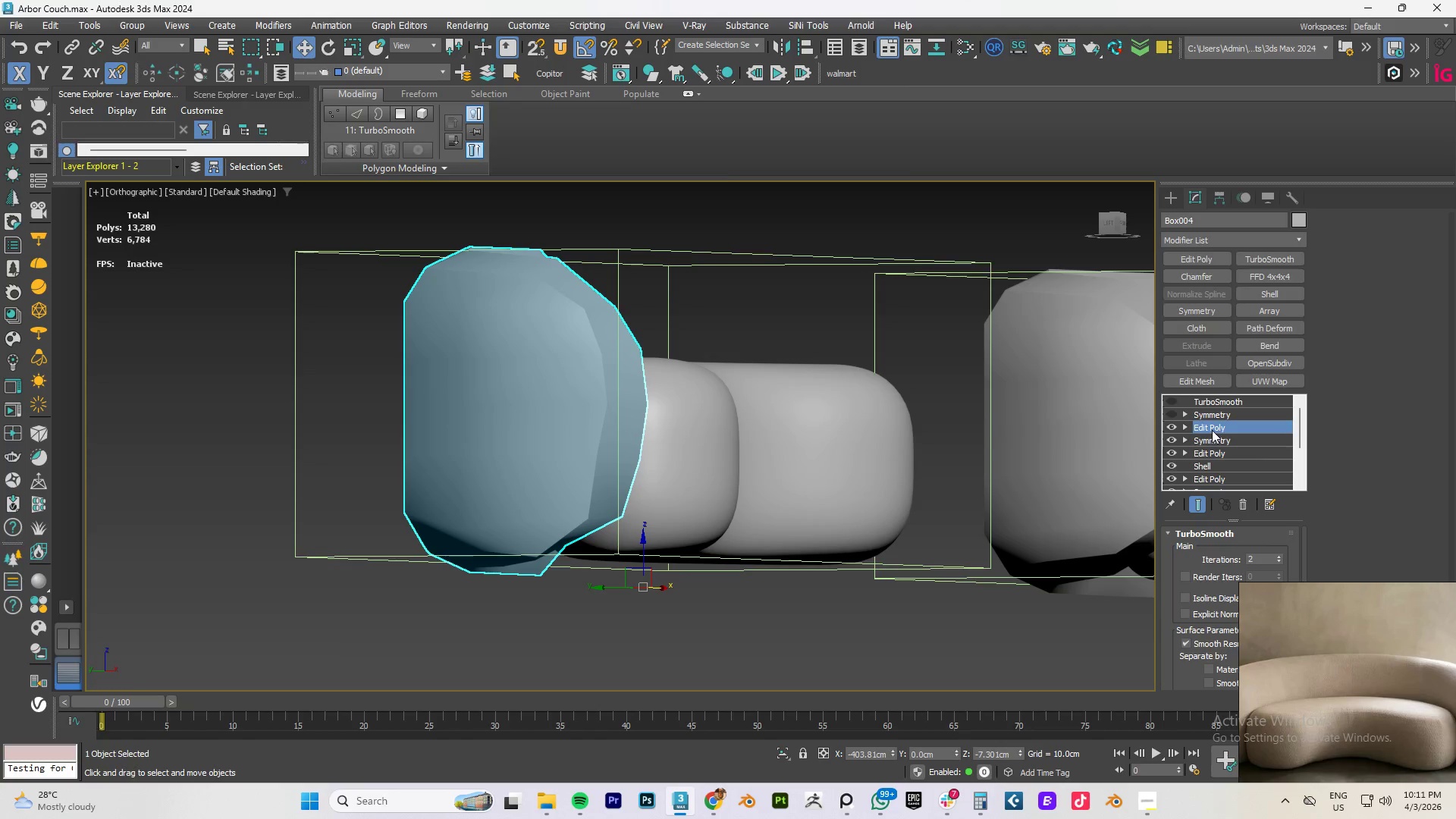 
key(1)
 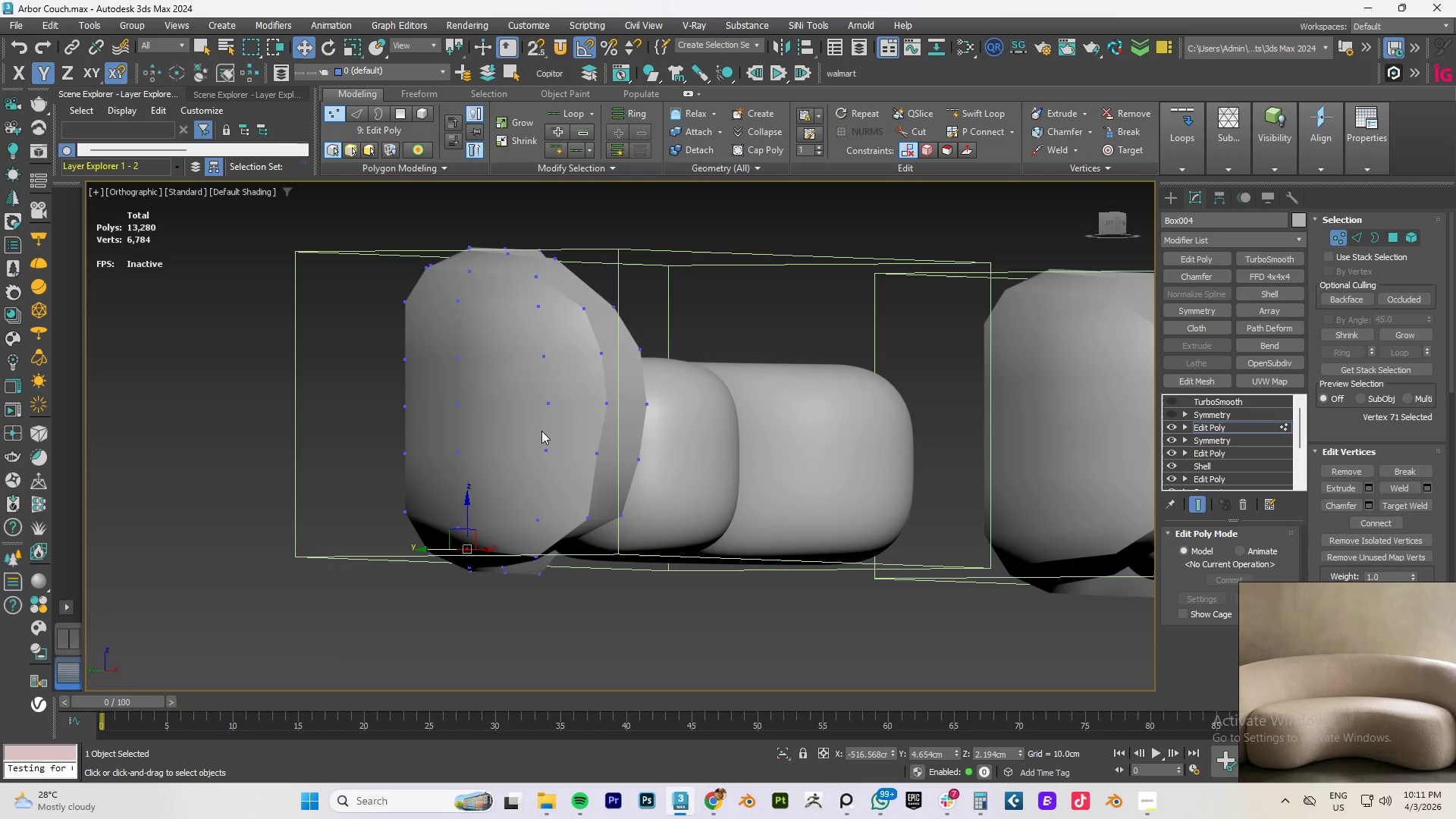 
hold_key(key=AltLeft, duration=1.53)
 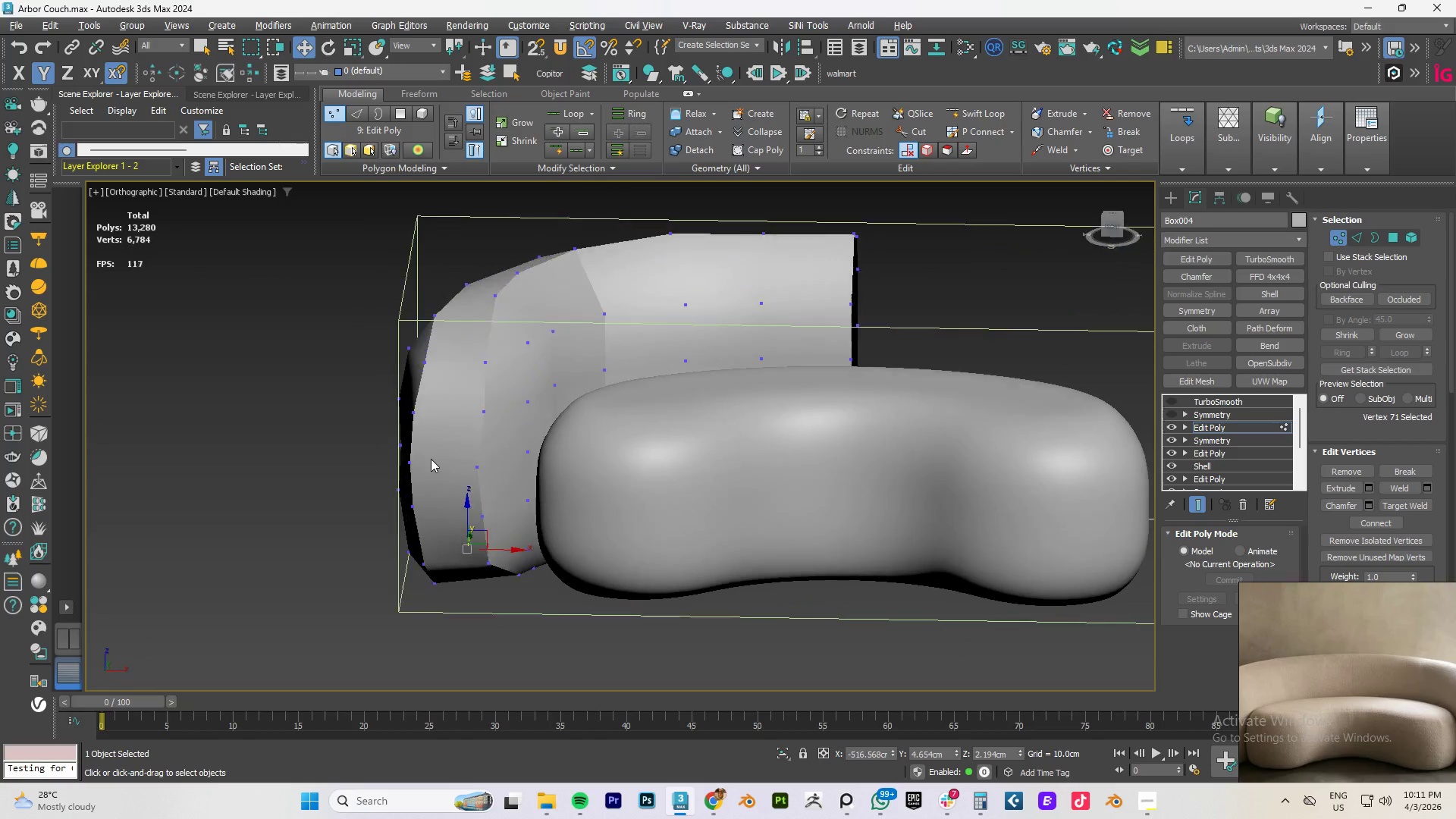 
hold_key(key=AltLeft, duration=1.52)
 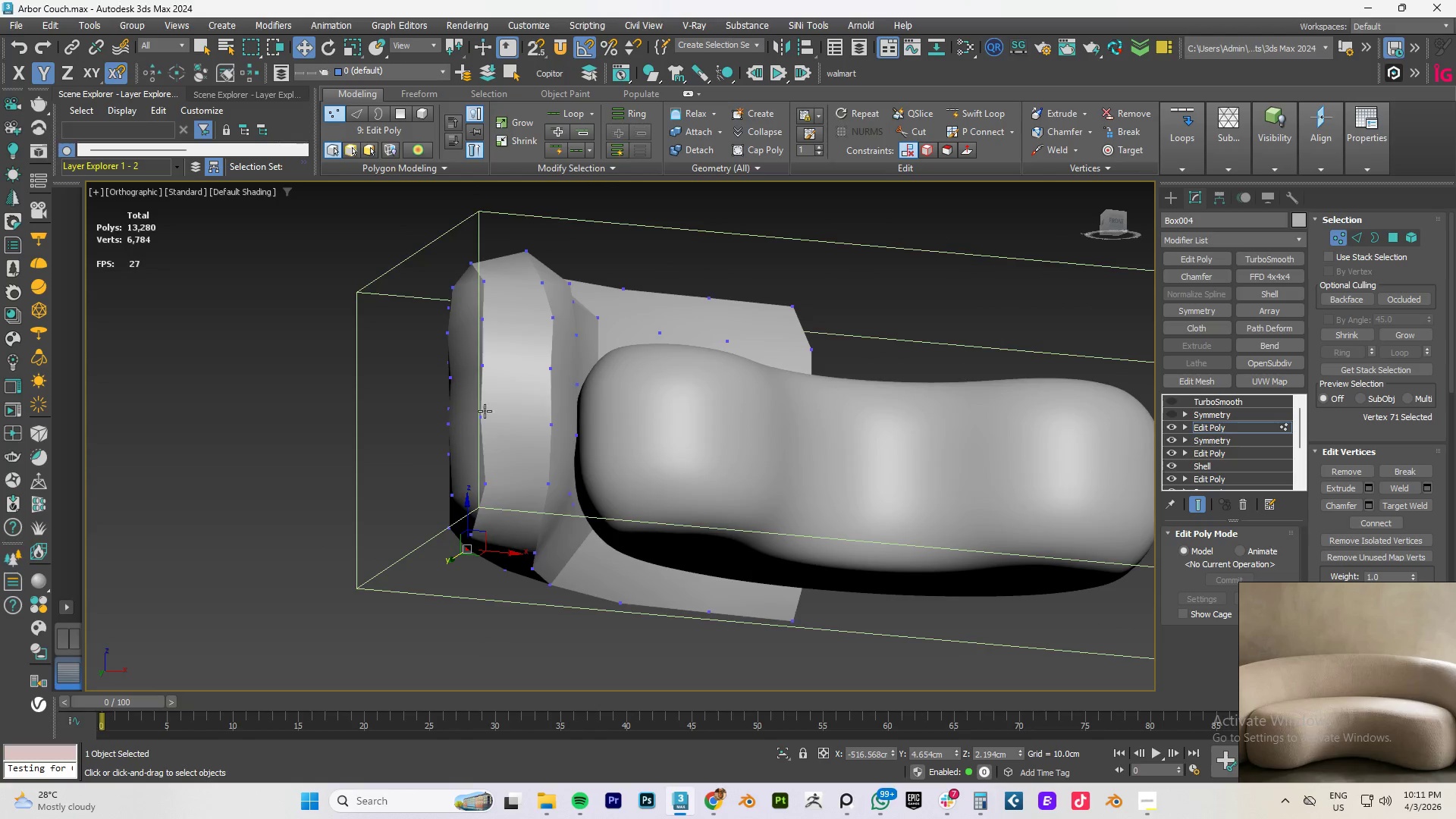 
hold_key(key=AltLeft, duration=0.44)
 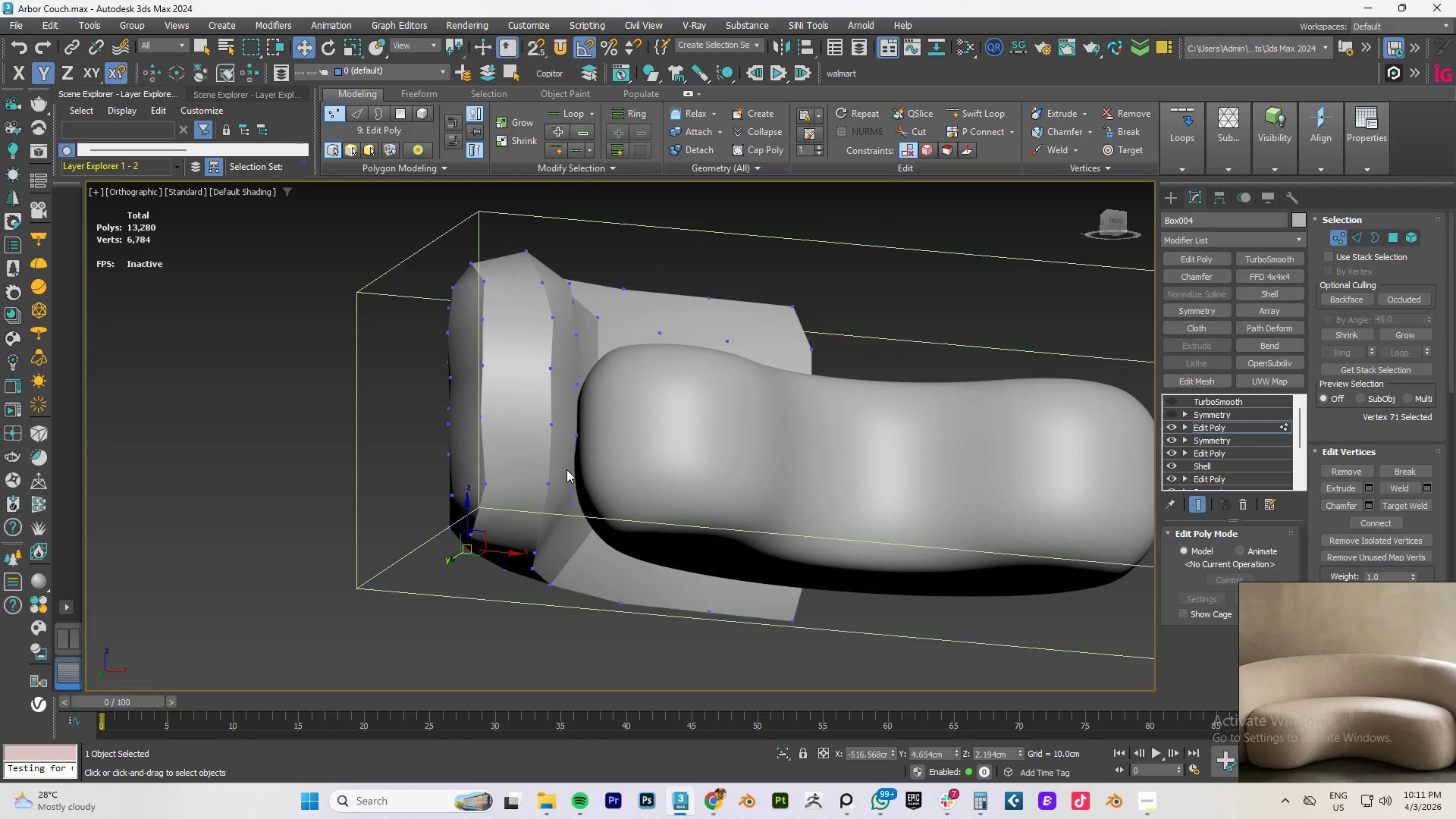 
hold_key(key=AltLeft, duration=0.7)
 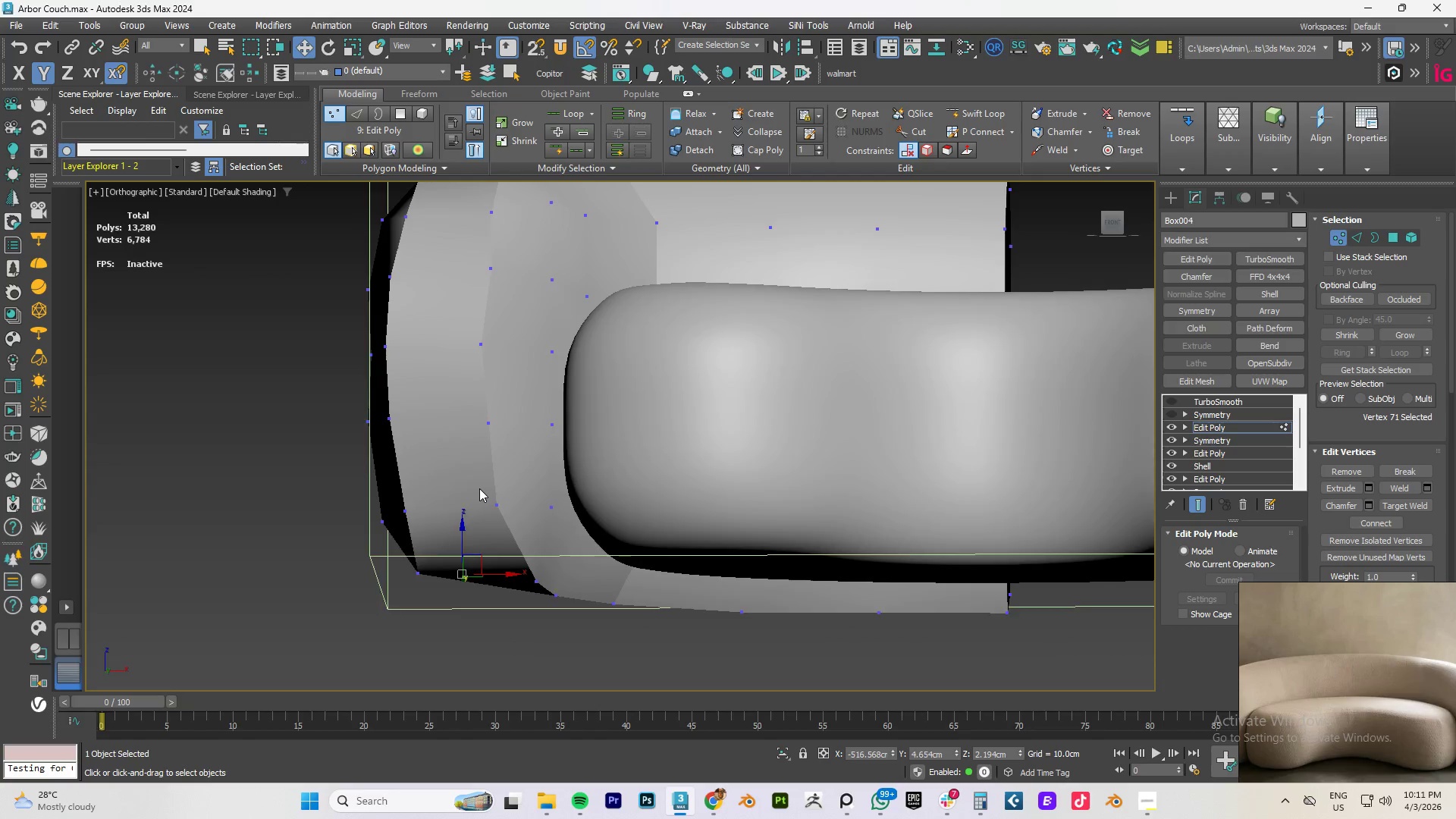 
hold_key(key=AltLeft, duration=1.72)
scroll: coordinate [479, 488], scroll_direction: up, amount: 2.0
 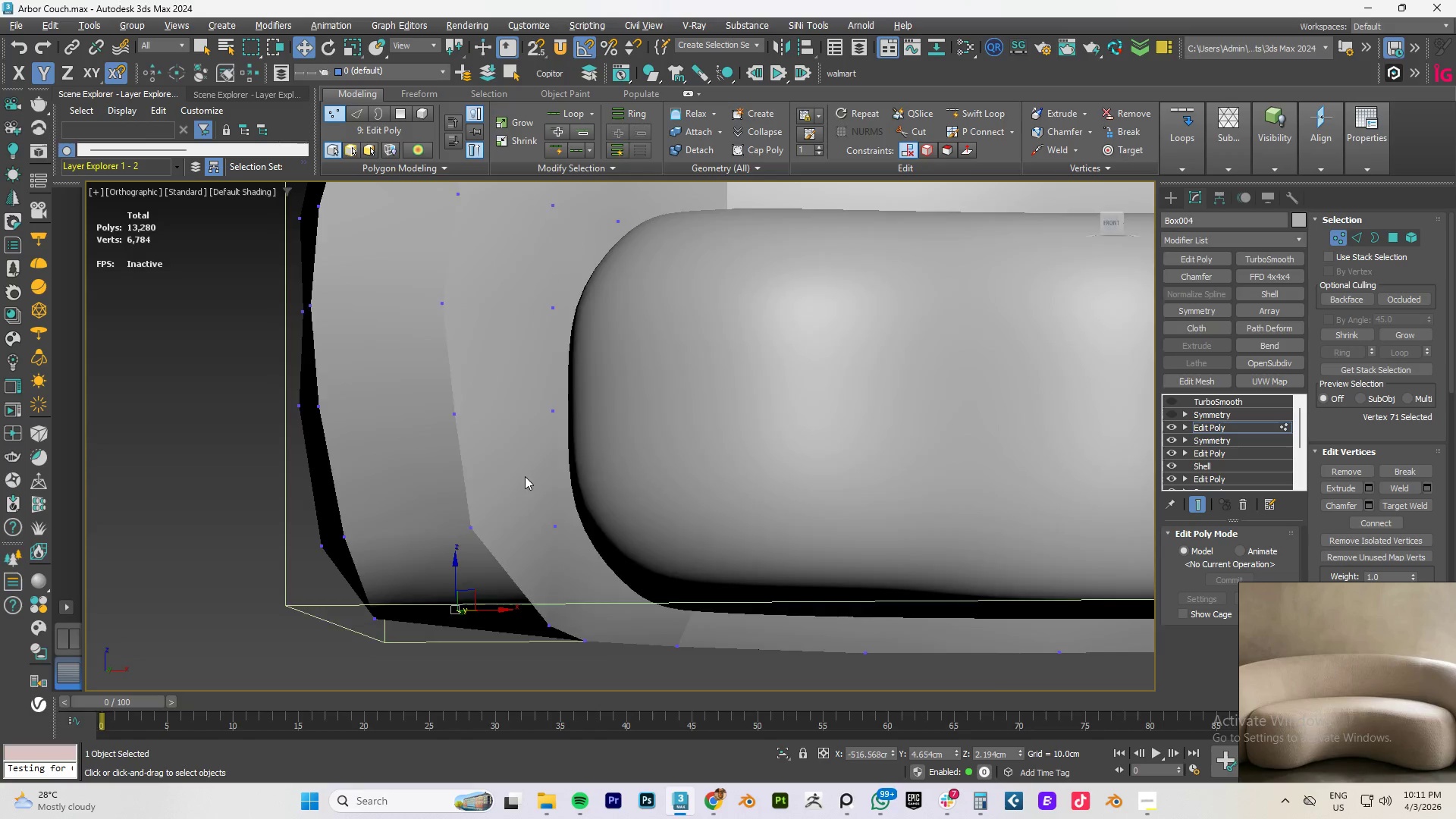 
hold_key(key=AltLeft, duration=0.44)
 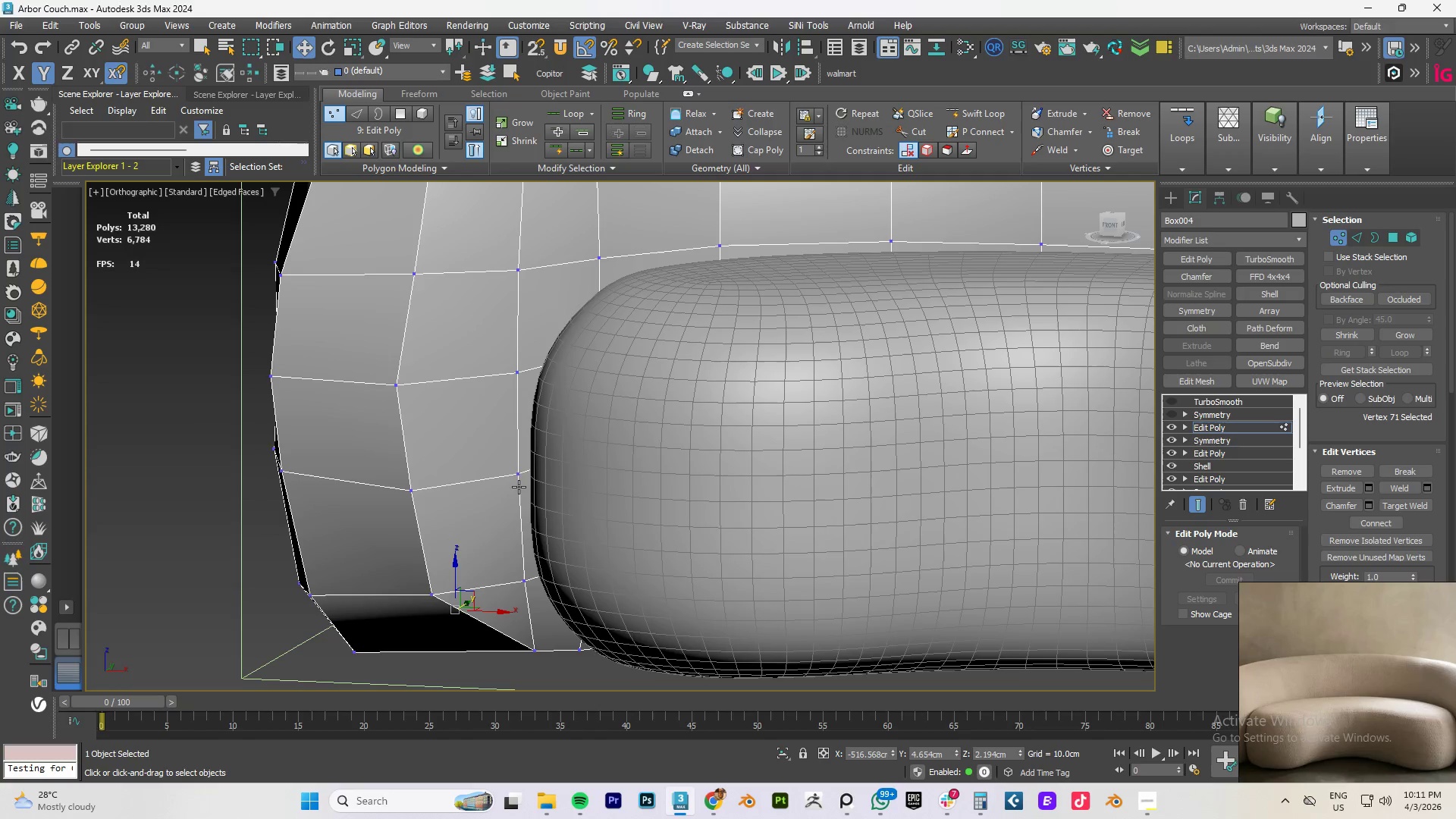 
hold_key(key=AltLeft, duration=1.67)
 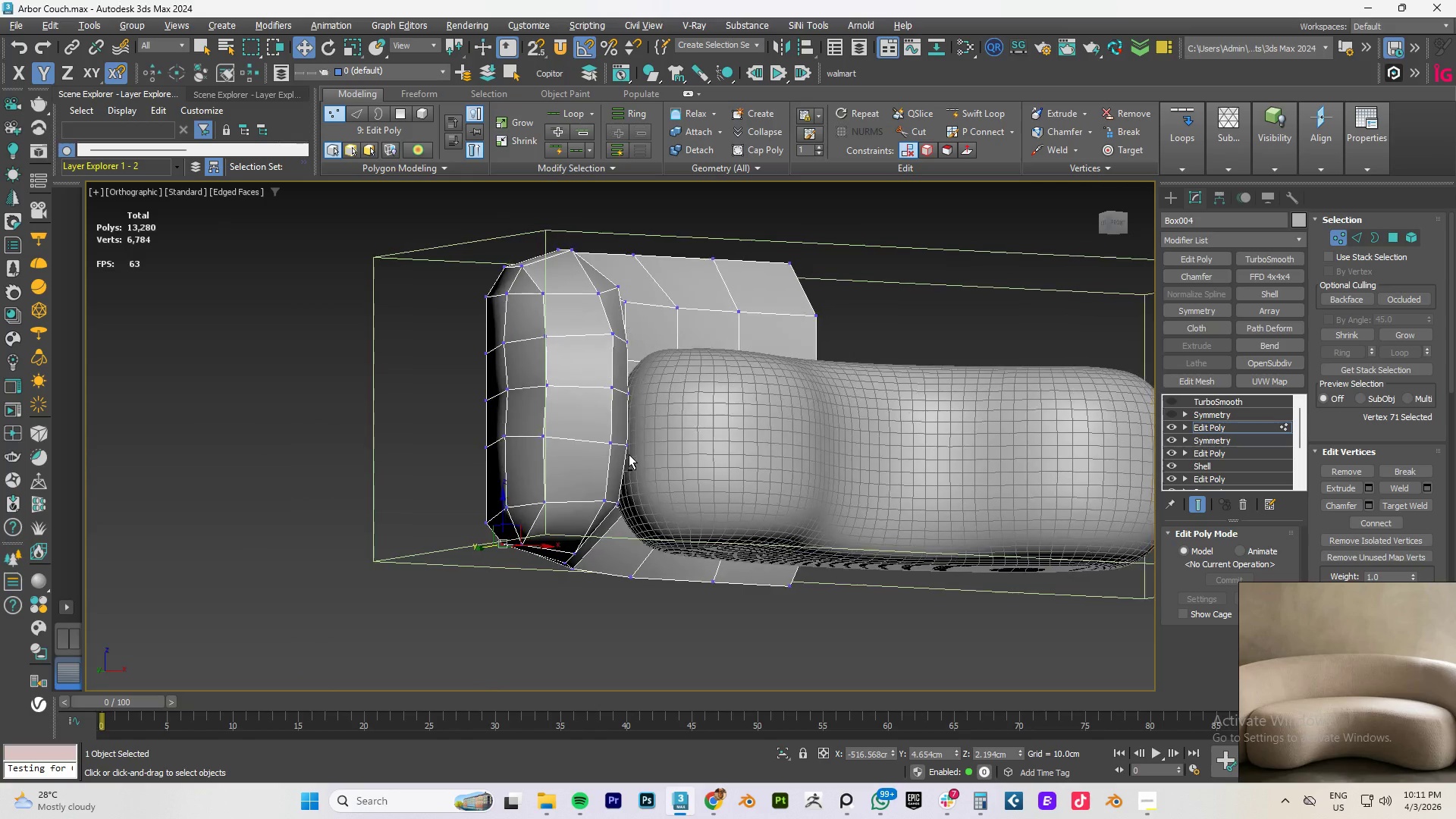 
key(F4)
 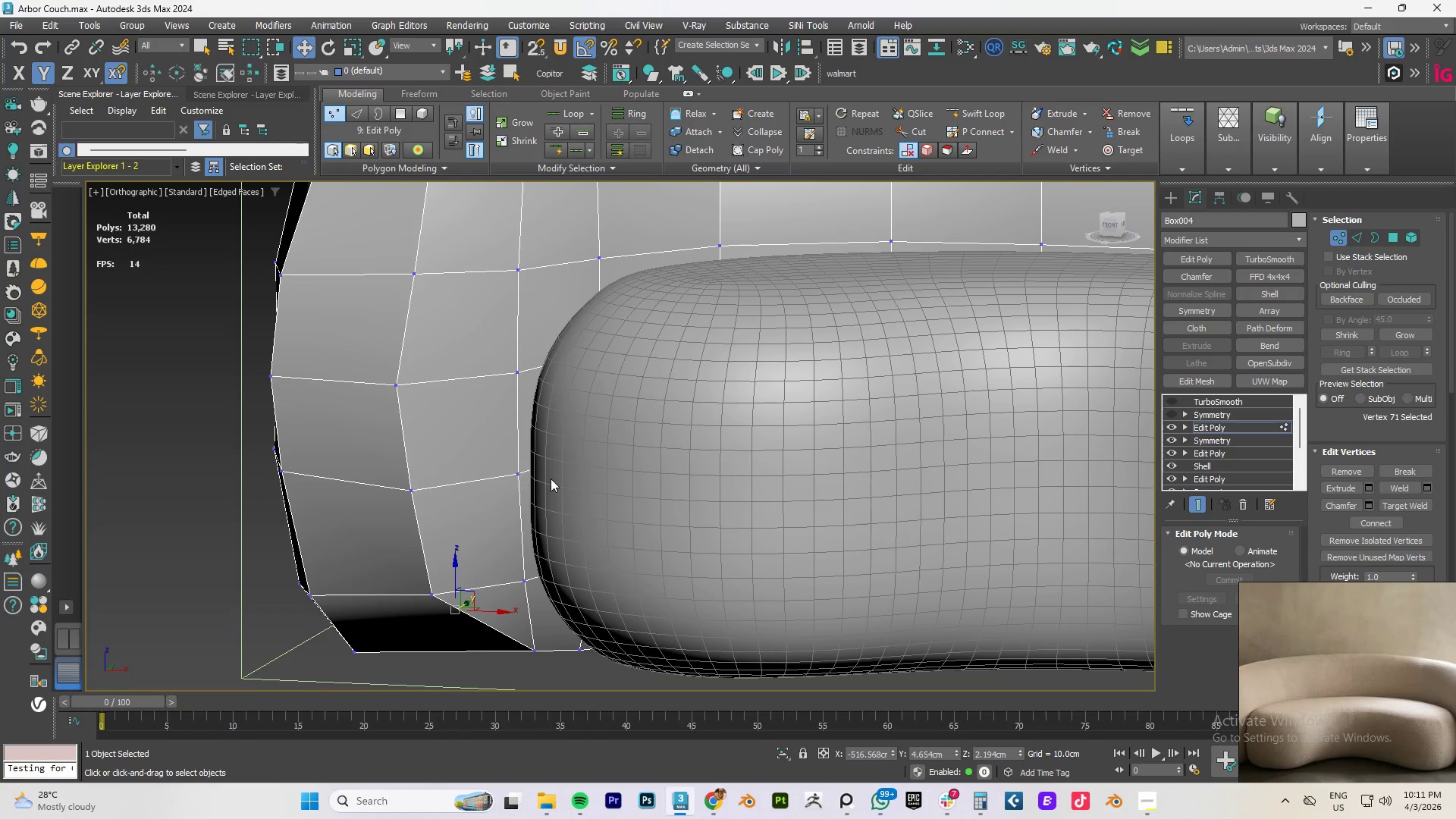 
scroll: coordinate [551, 479], scroll_direction: down, amount: 2.0
 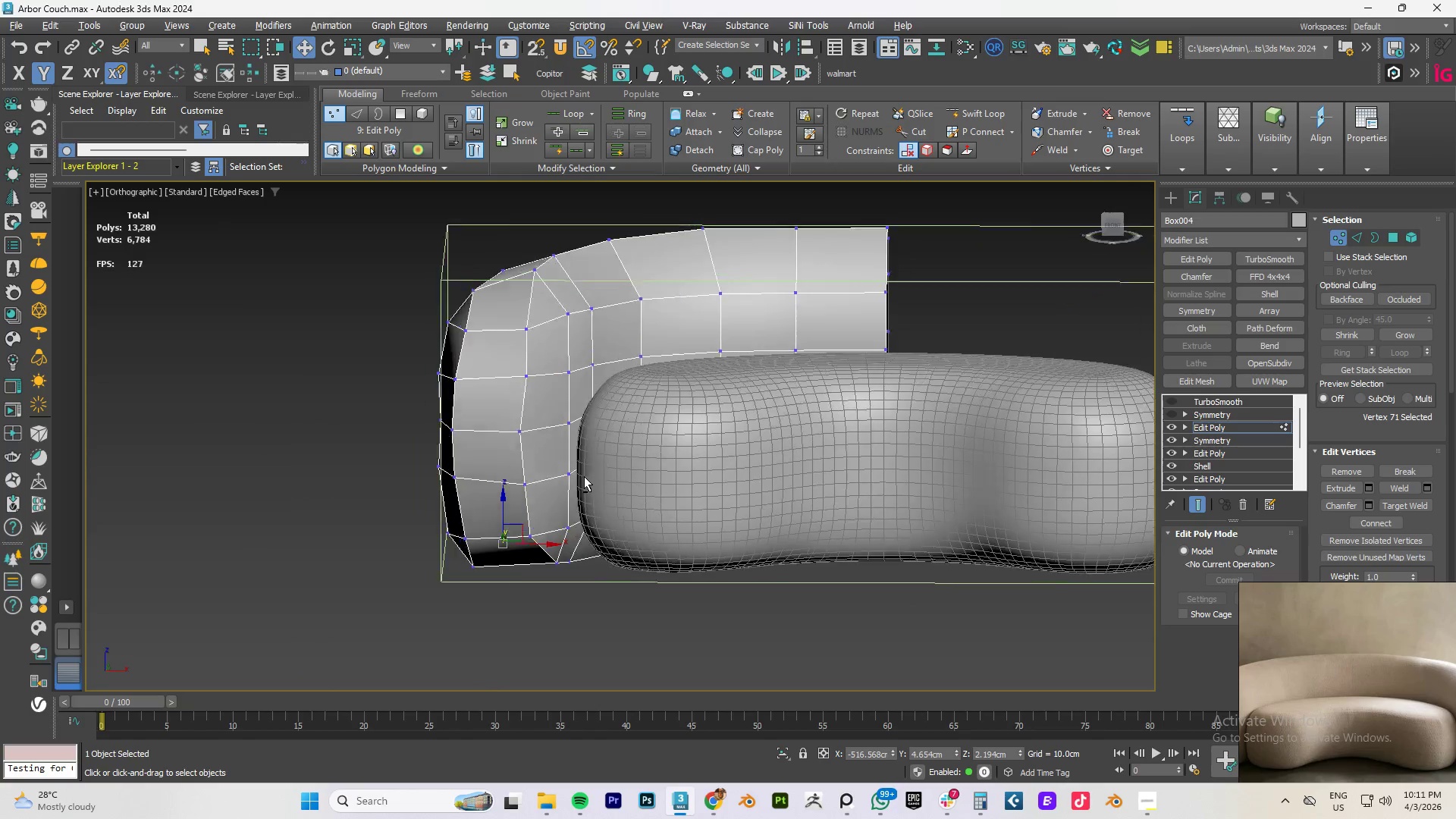 
hold_key(key=AltLeft, duration=1.52)
 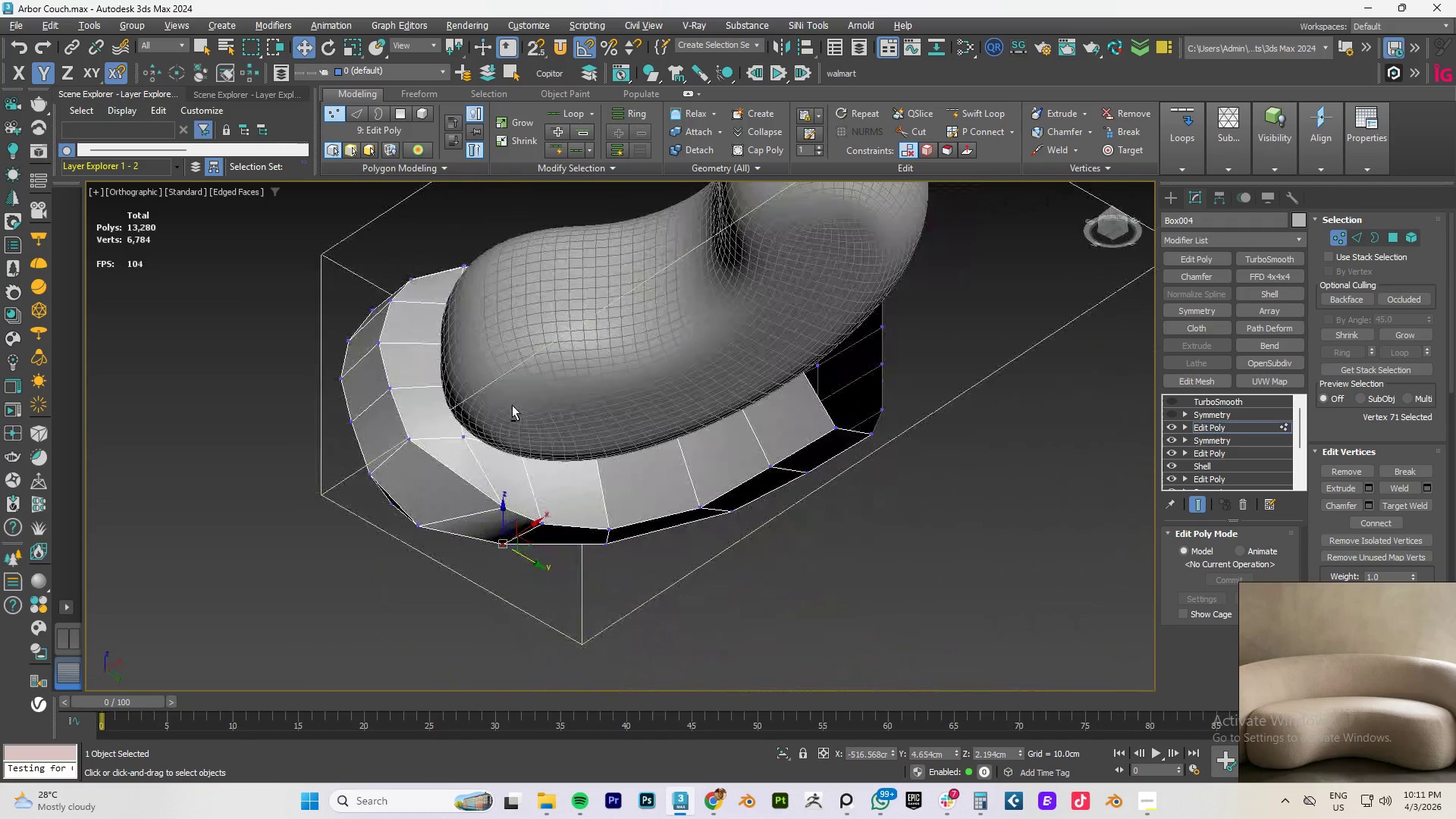 
hold_key(key=AltLeft, duration=1.45)
 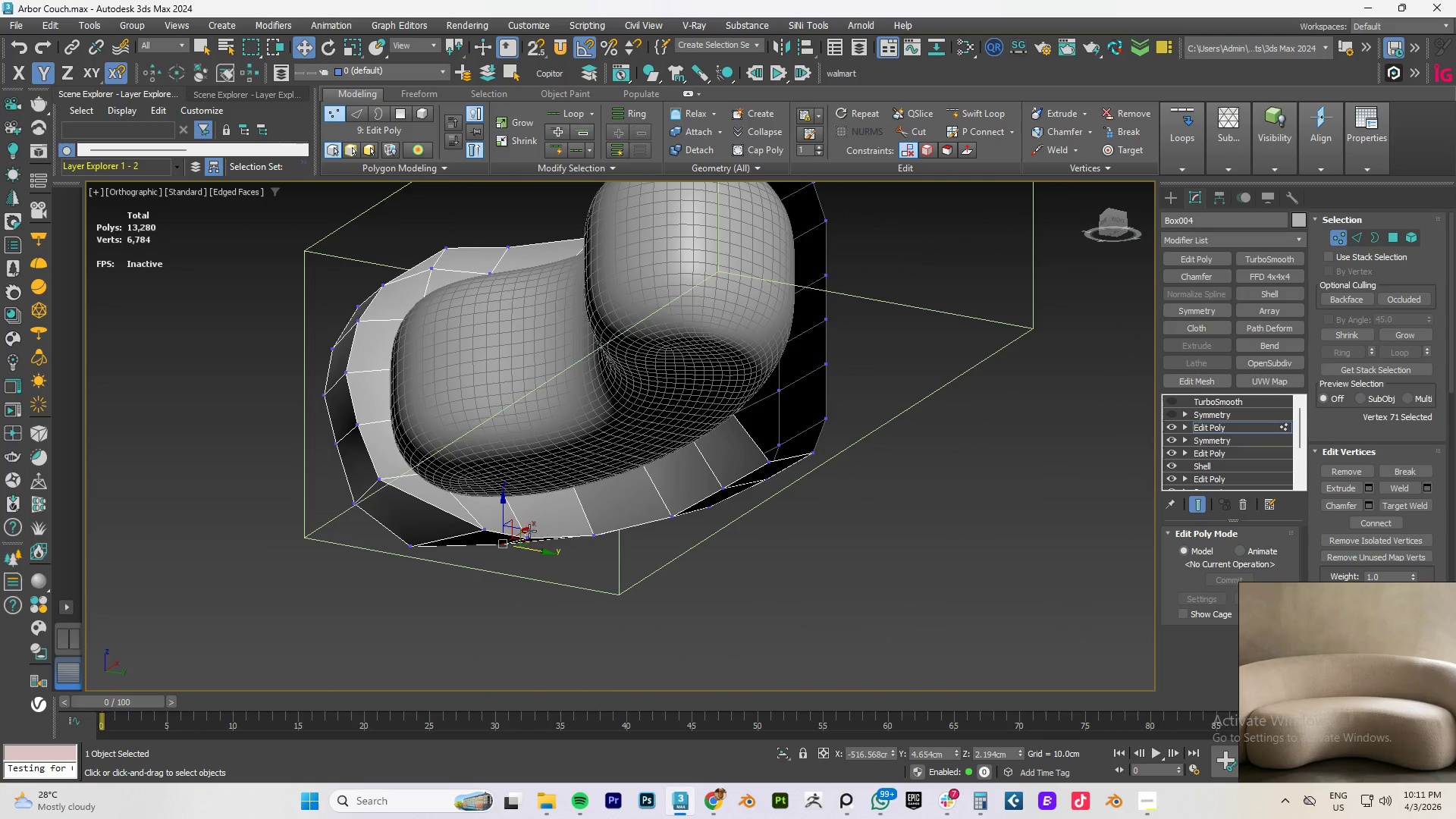 
left_click([521, 538])
 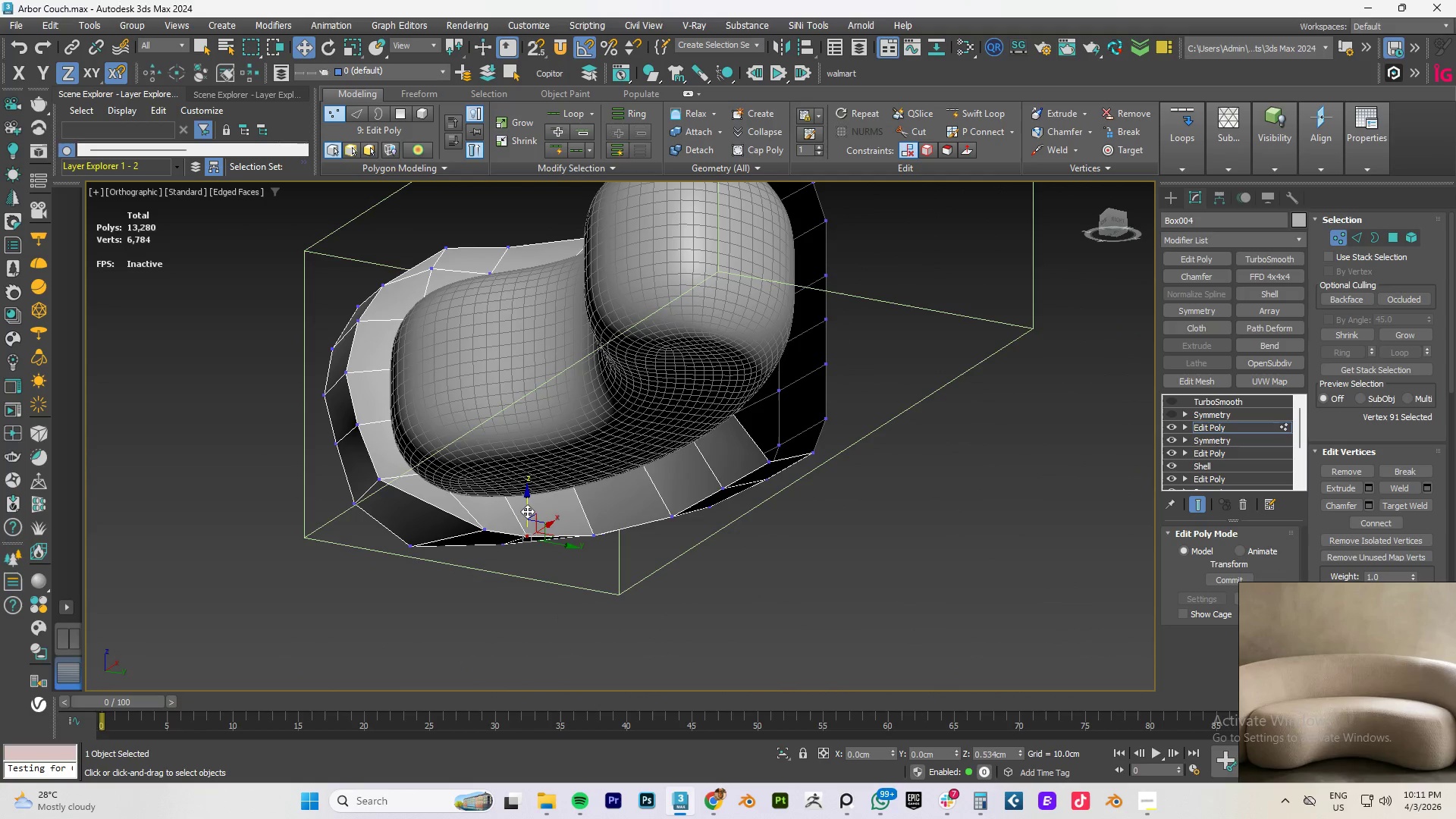 
left_click([485, 529])
 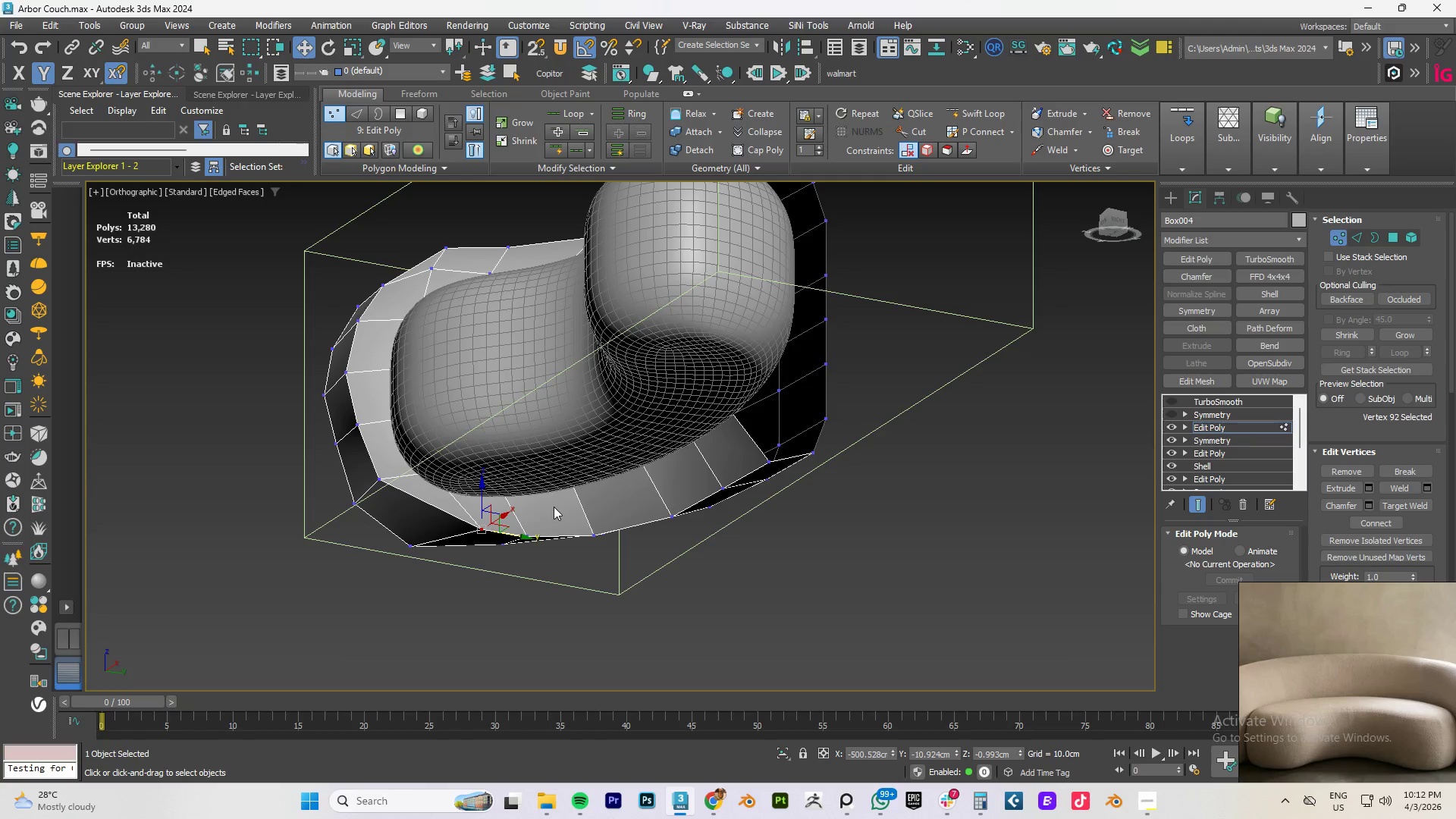 
wait(26.64)
 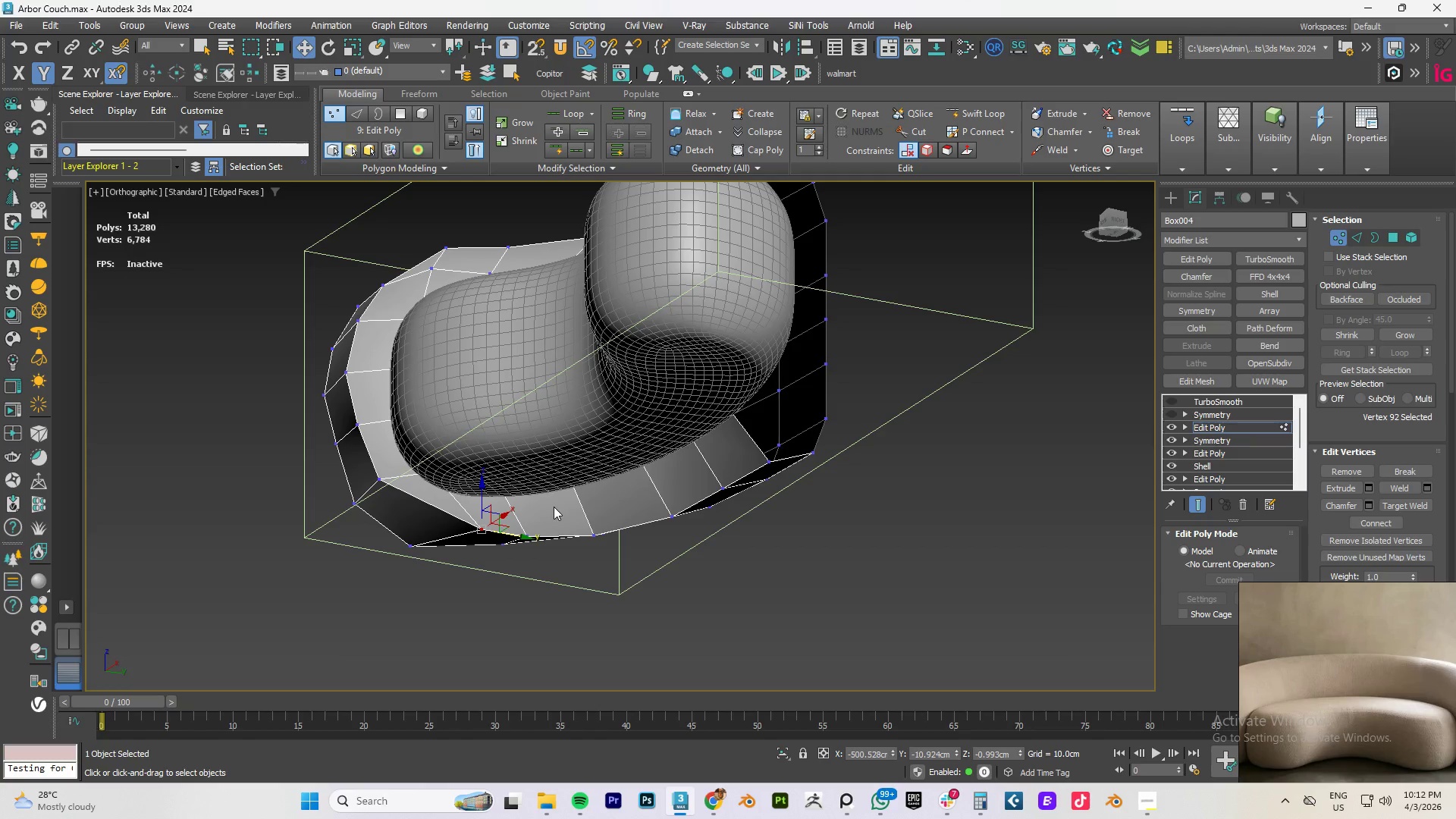 
left_click([1212, 429])
 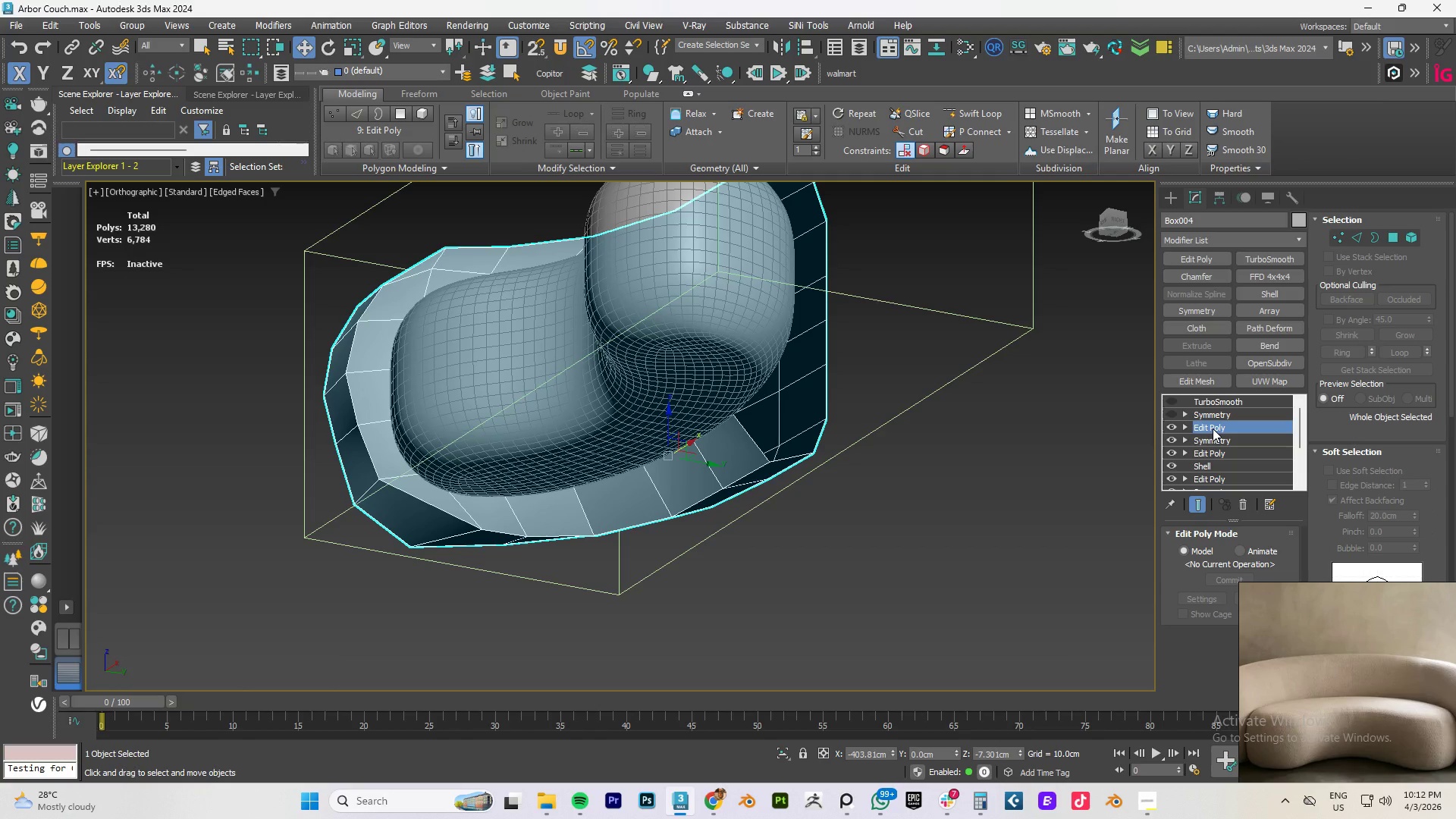 
wait(16.95)
 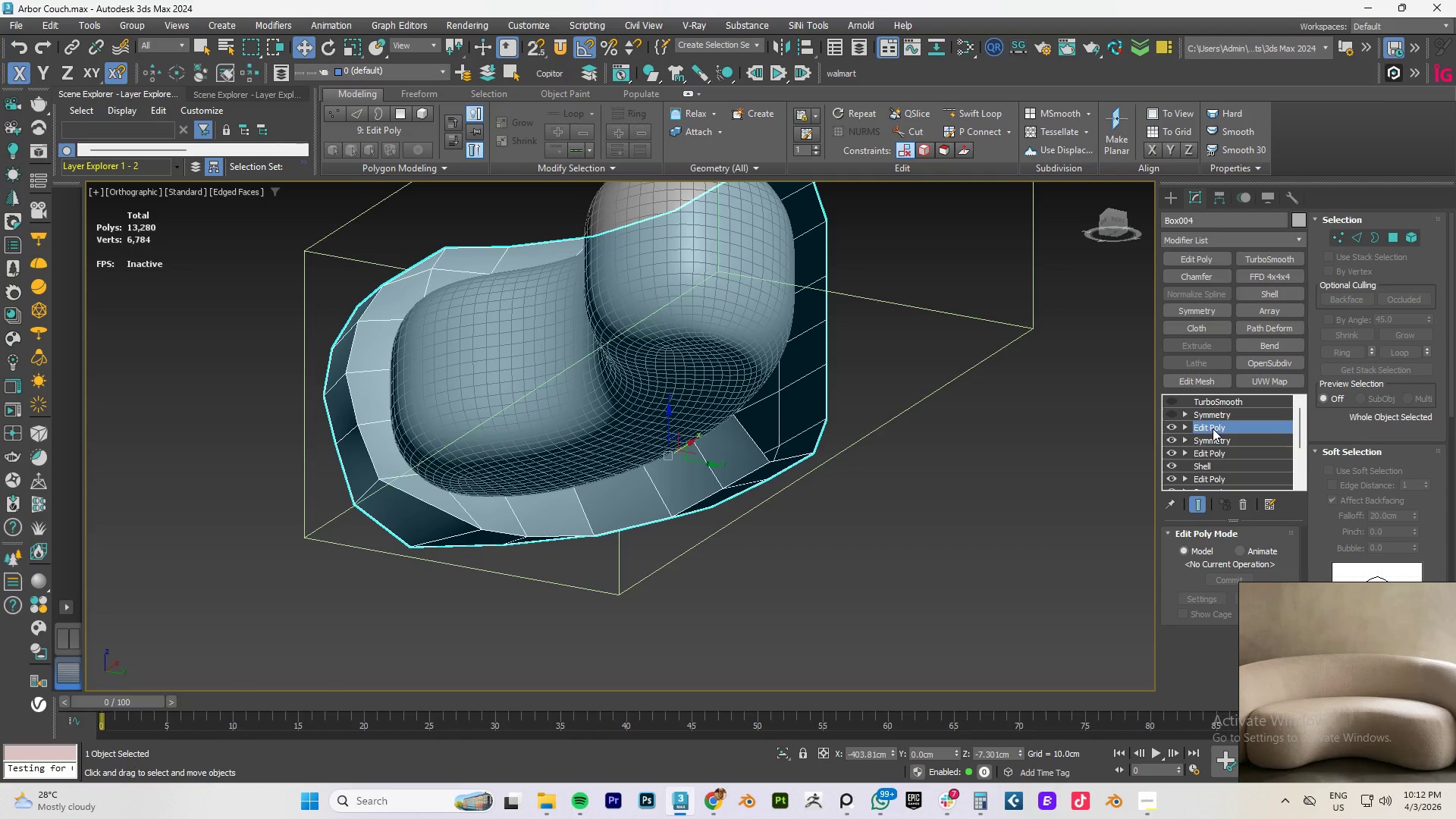 
left_click([1168, 413])
 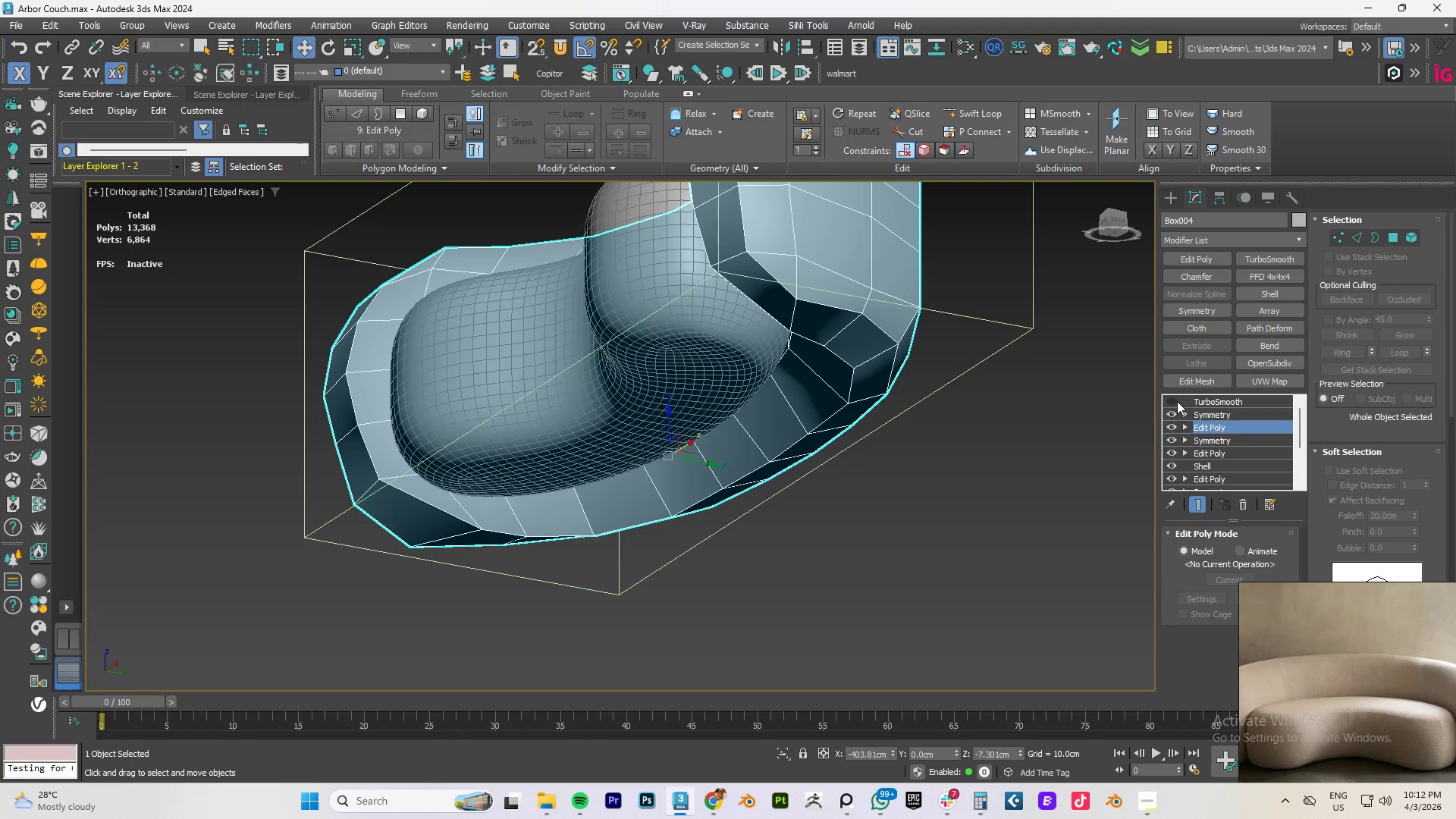 
left_click([1175, 401])
 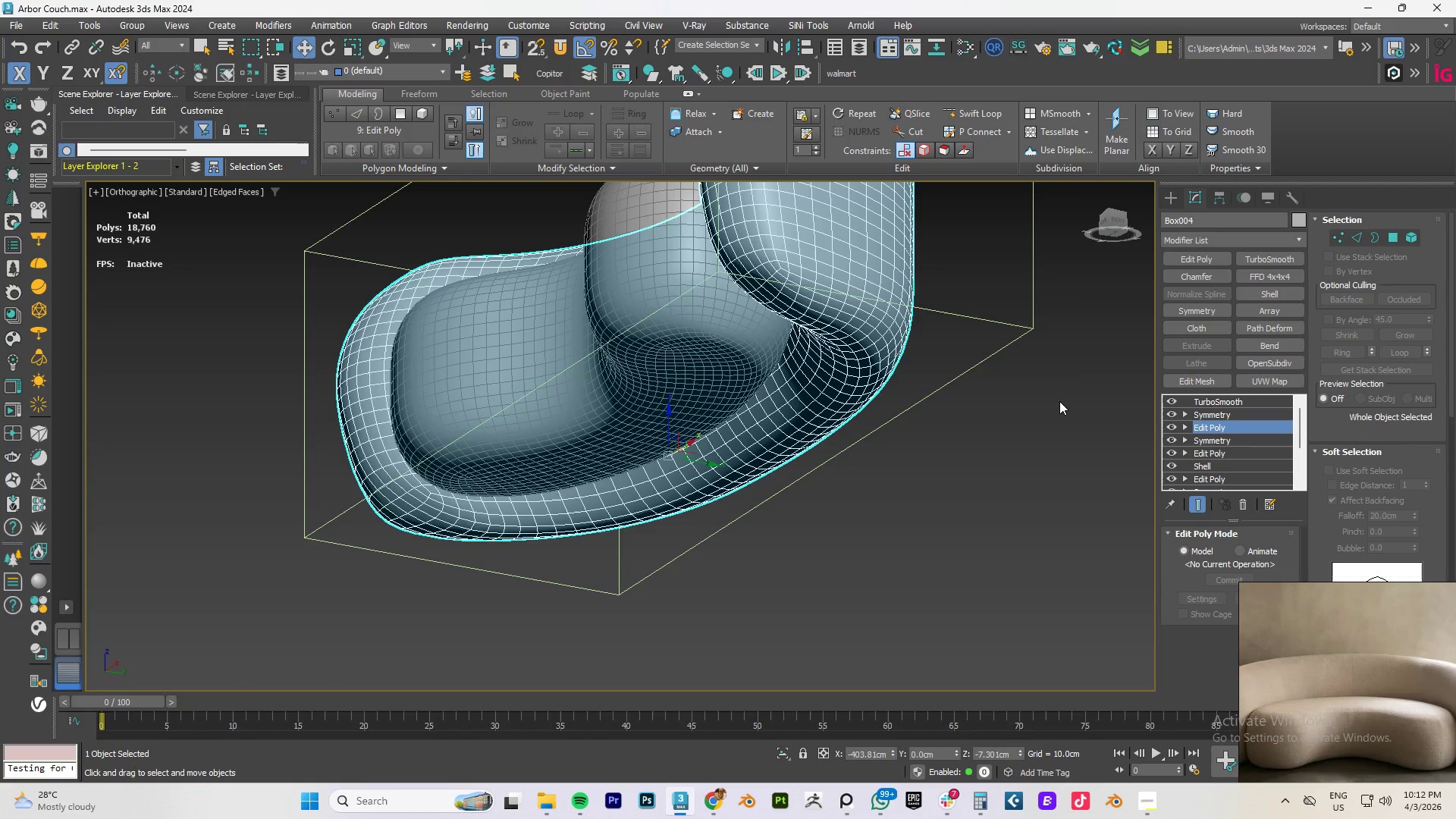 
hold_key(key=AltLeft, duration=1.31)
 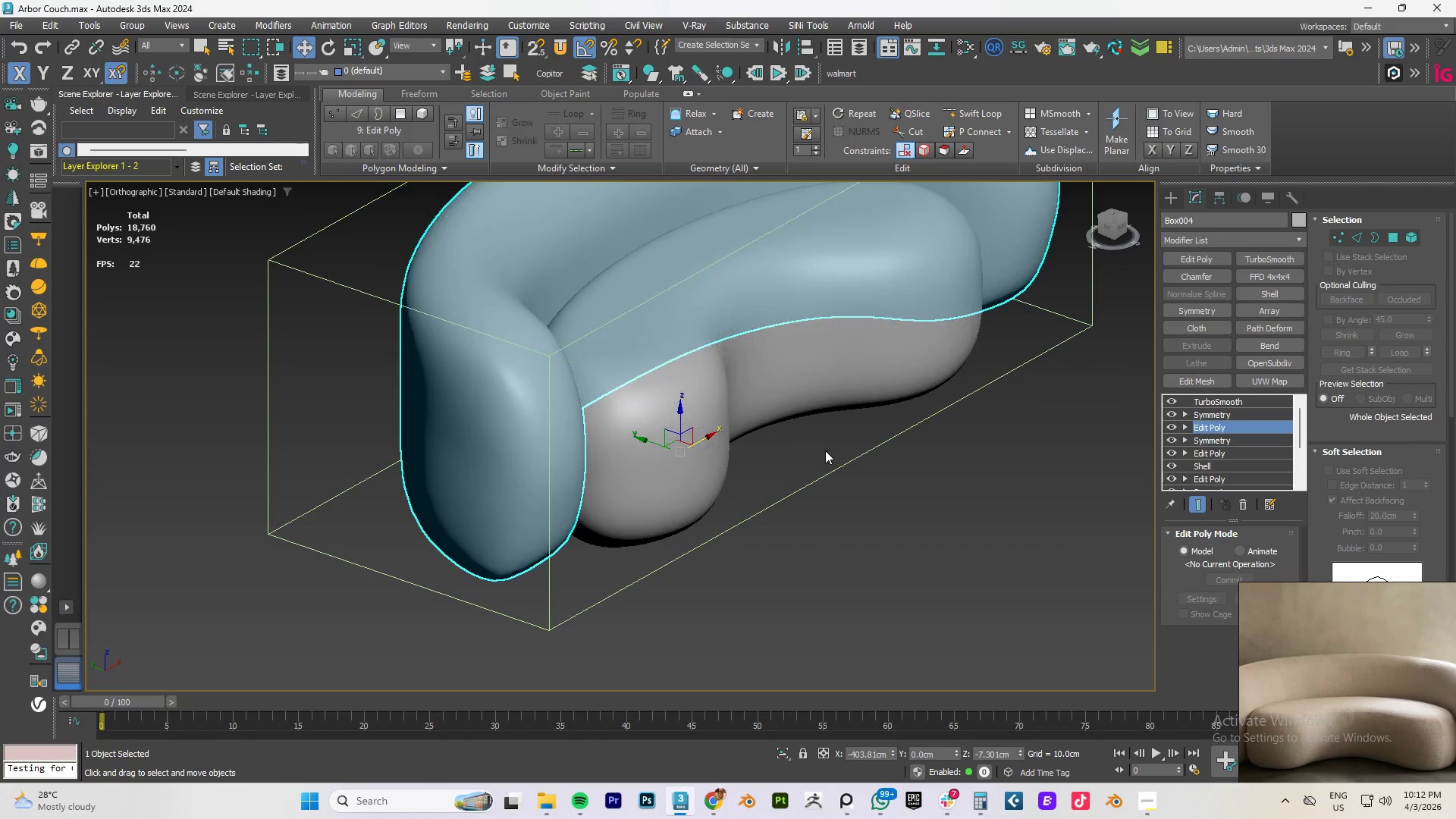 
hold_key(key=AltLeft, duration=1.88)
 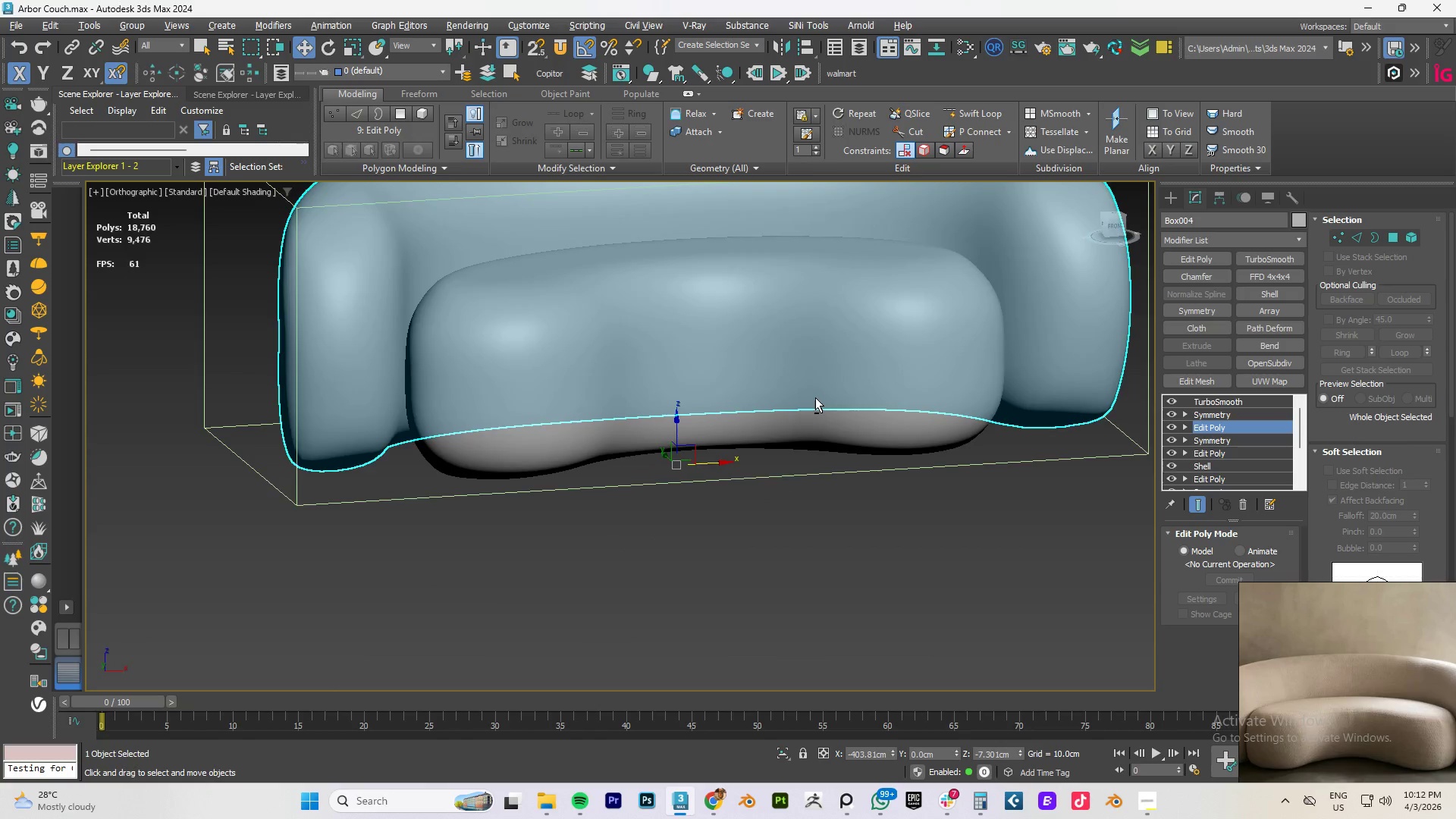 
key(F4)
 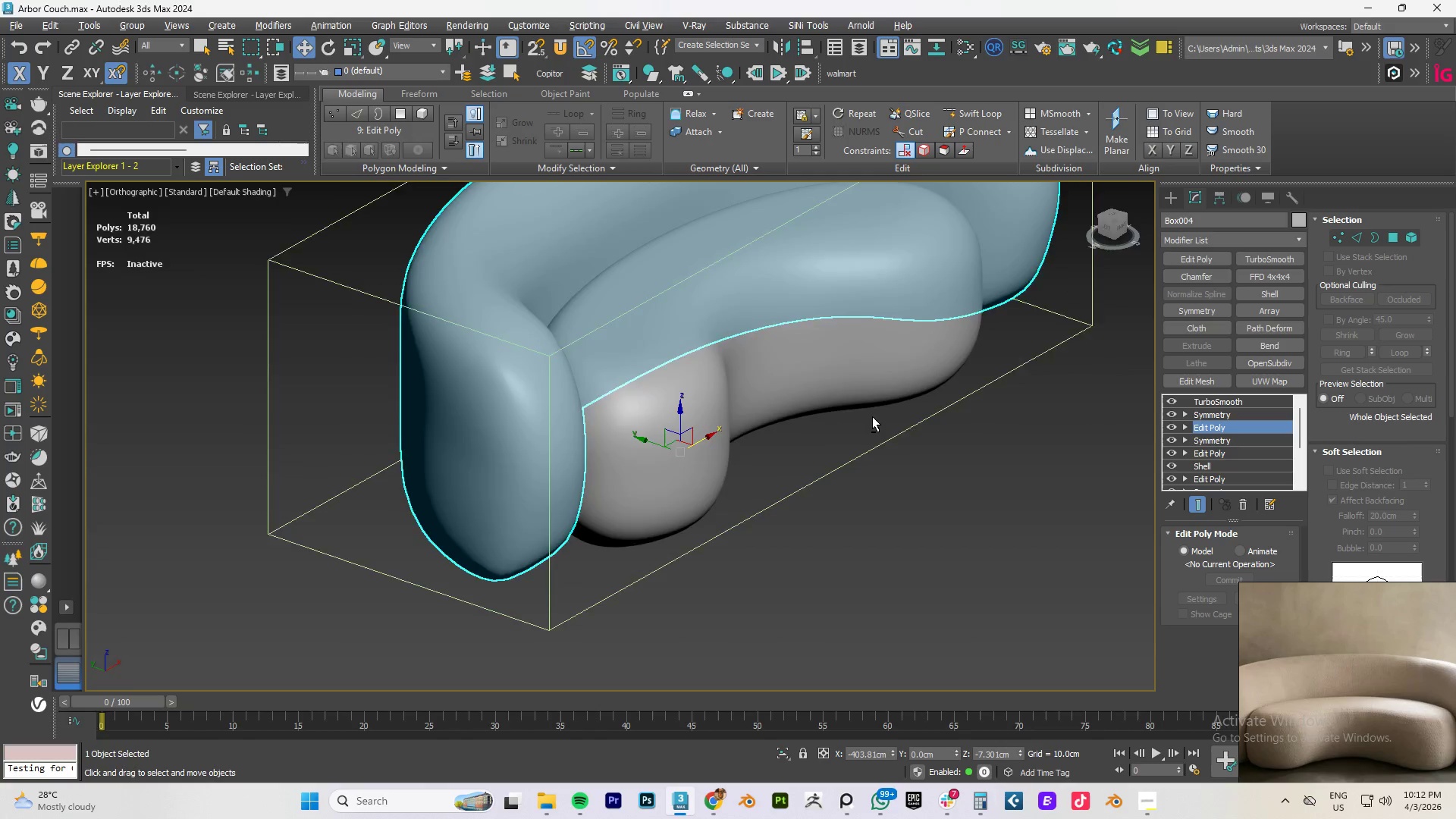 
hold_key(key=AltLeft, duration=1.51)
 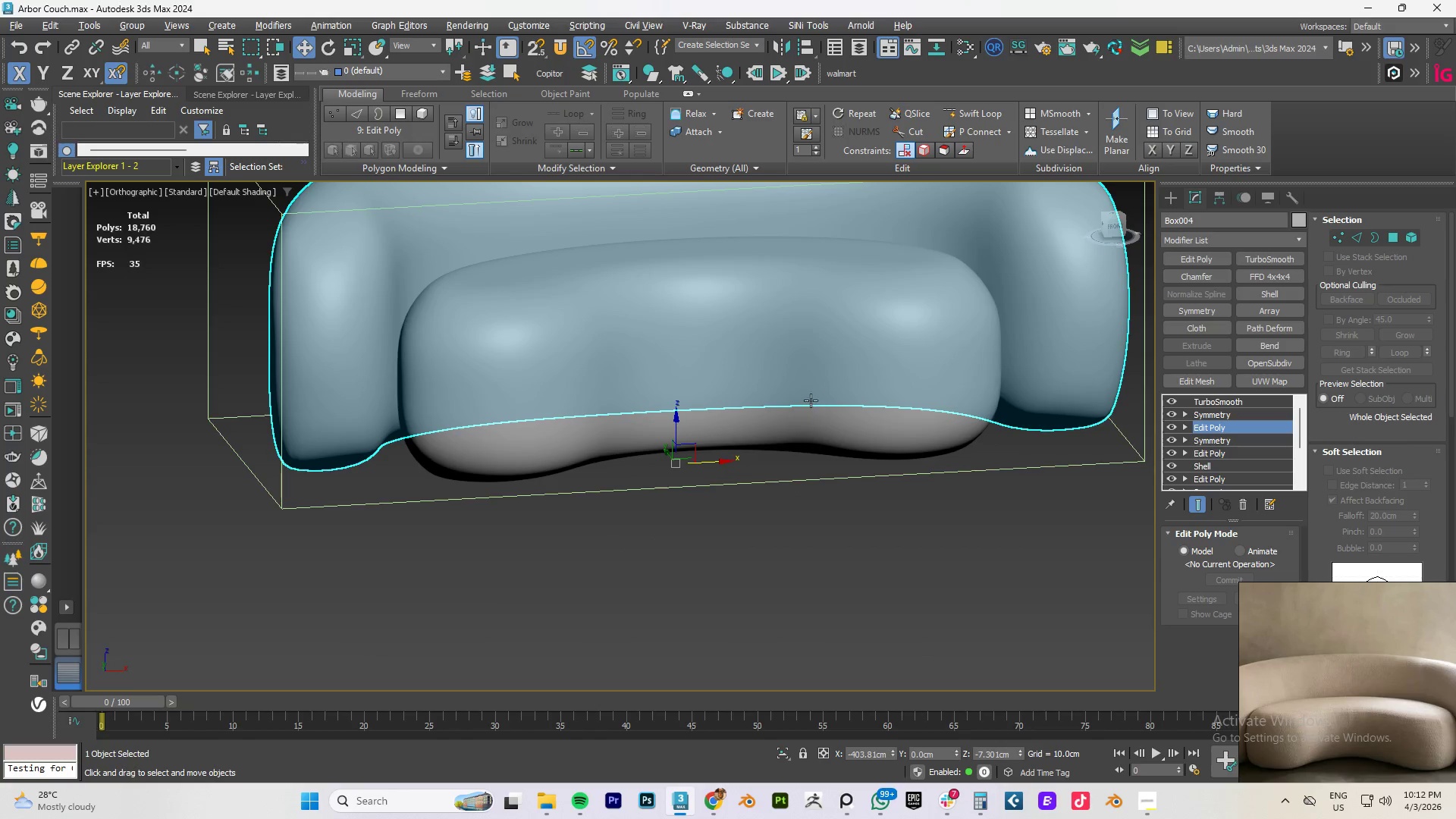 
key(Alt+AltLeft)
 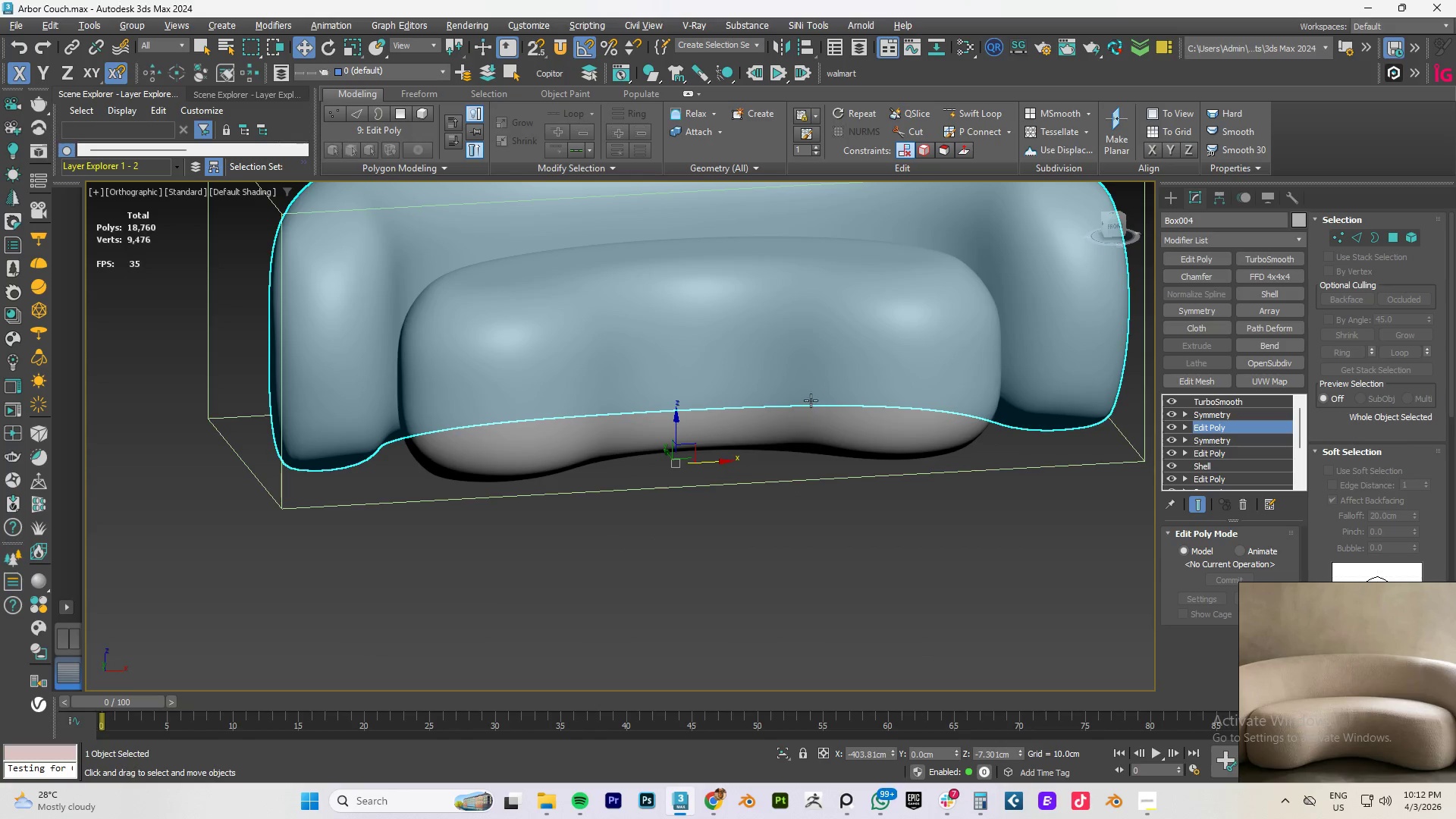 
key(Alt+AltLeft)
 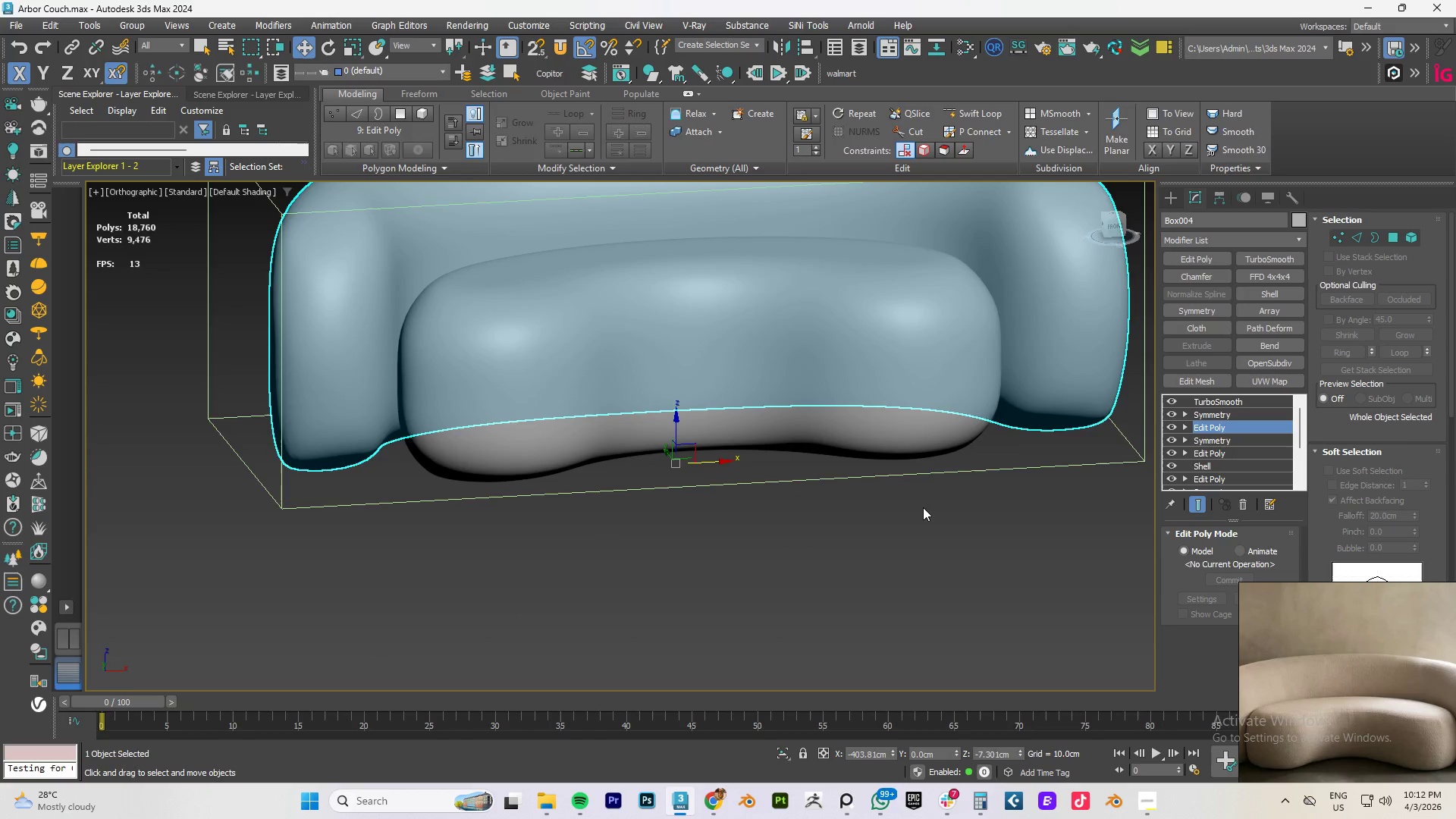 
left_click([923, 507])
 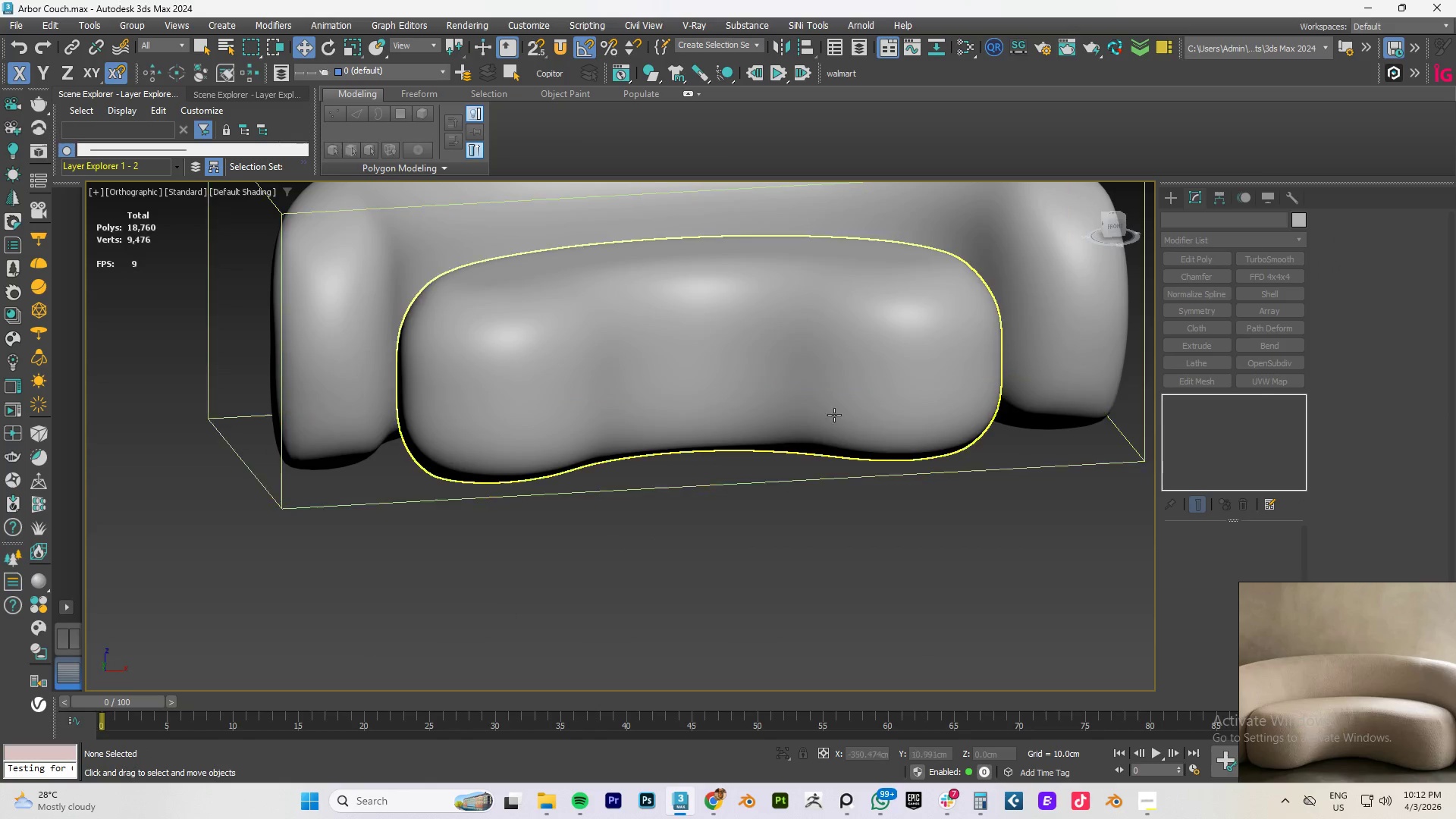 
hold_key(key=AltLeft, duration=0.62)
 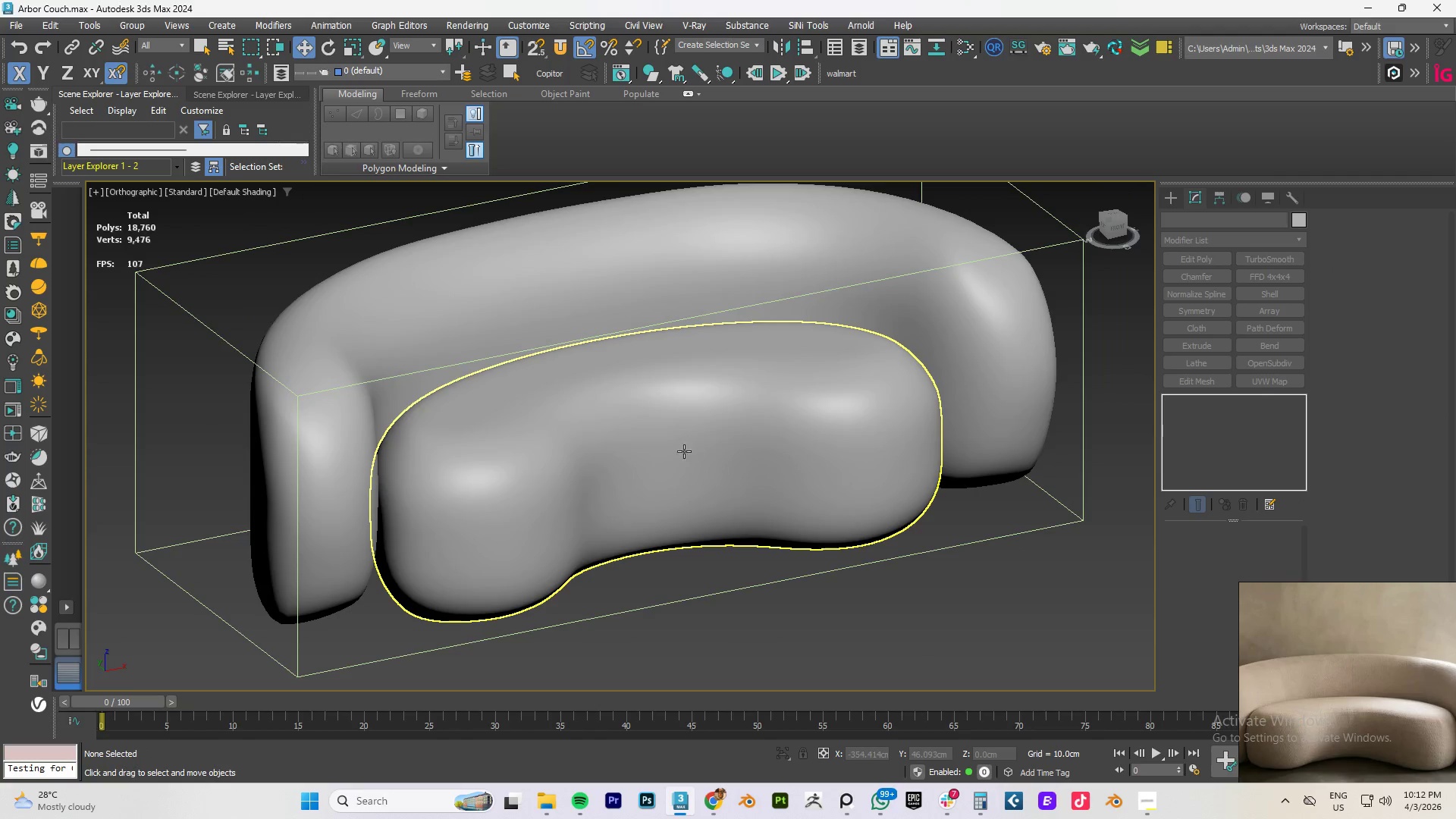 
left_click([670, 441])
 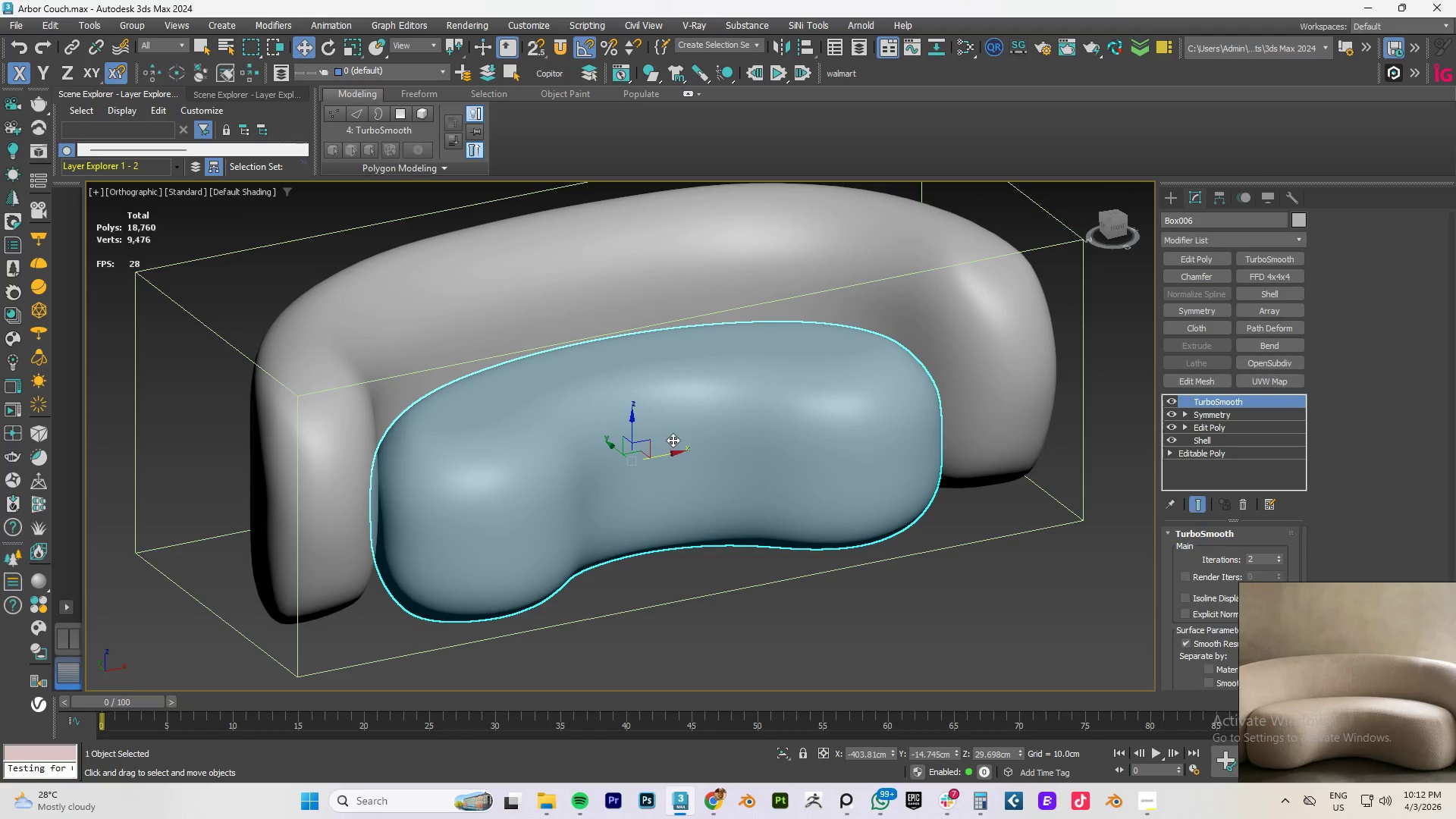 
hold_key(key=AltLeft, duration=1.53)
 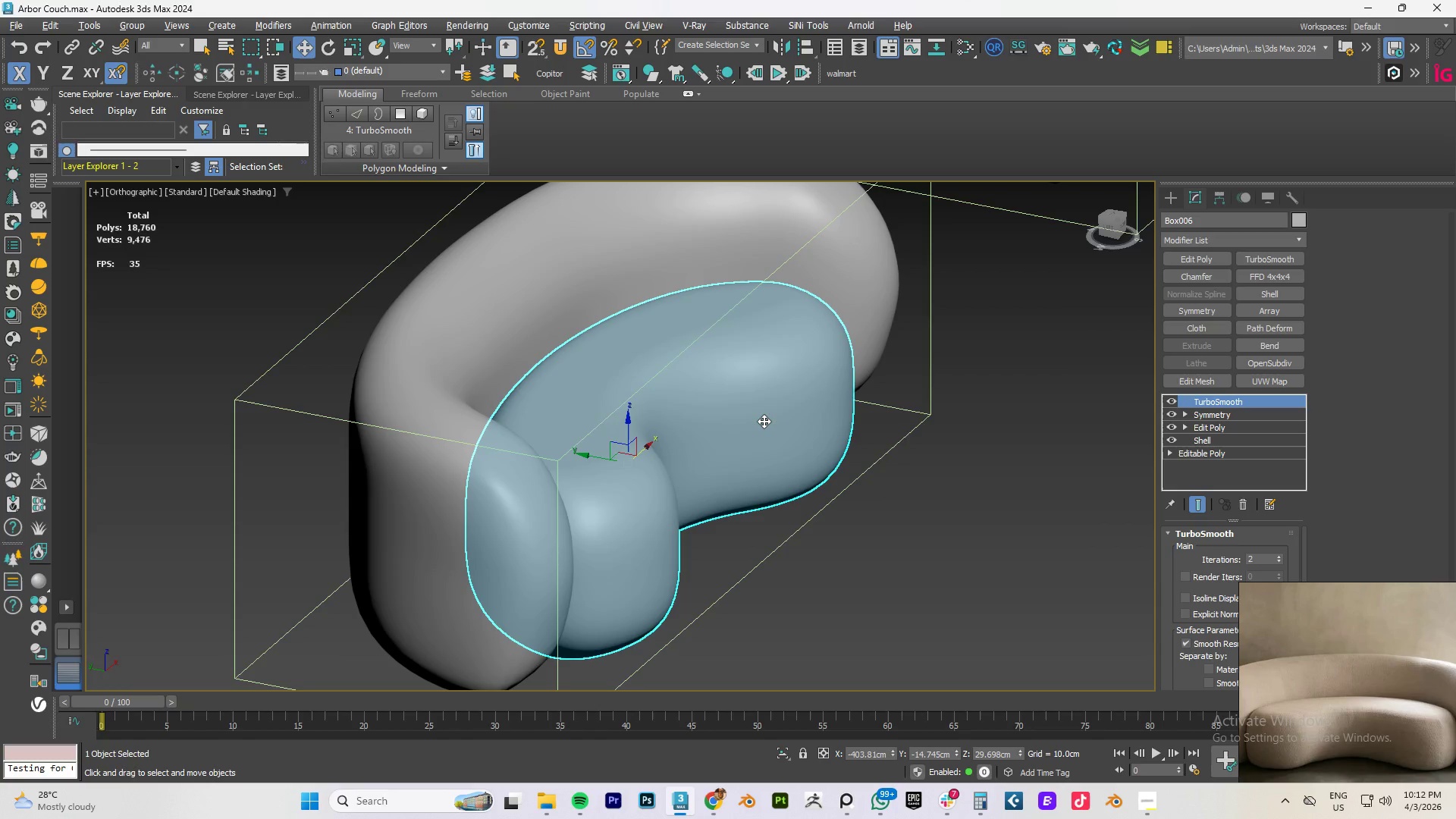 
key(Alt+AltLeft)
 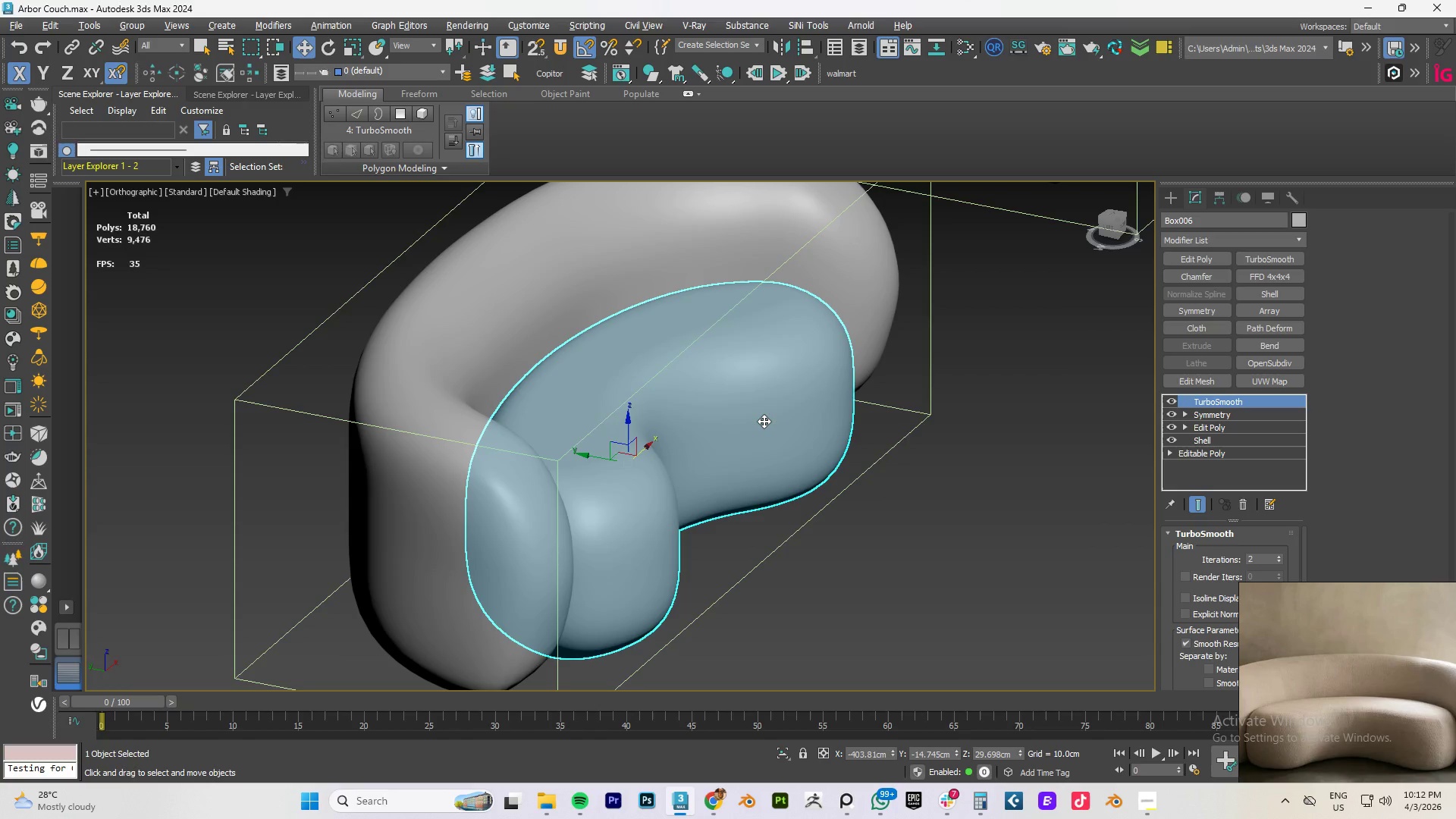 
key(Alt+AltLeft)
 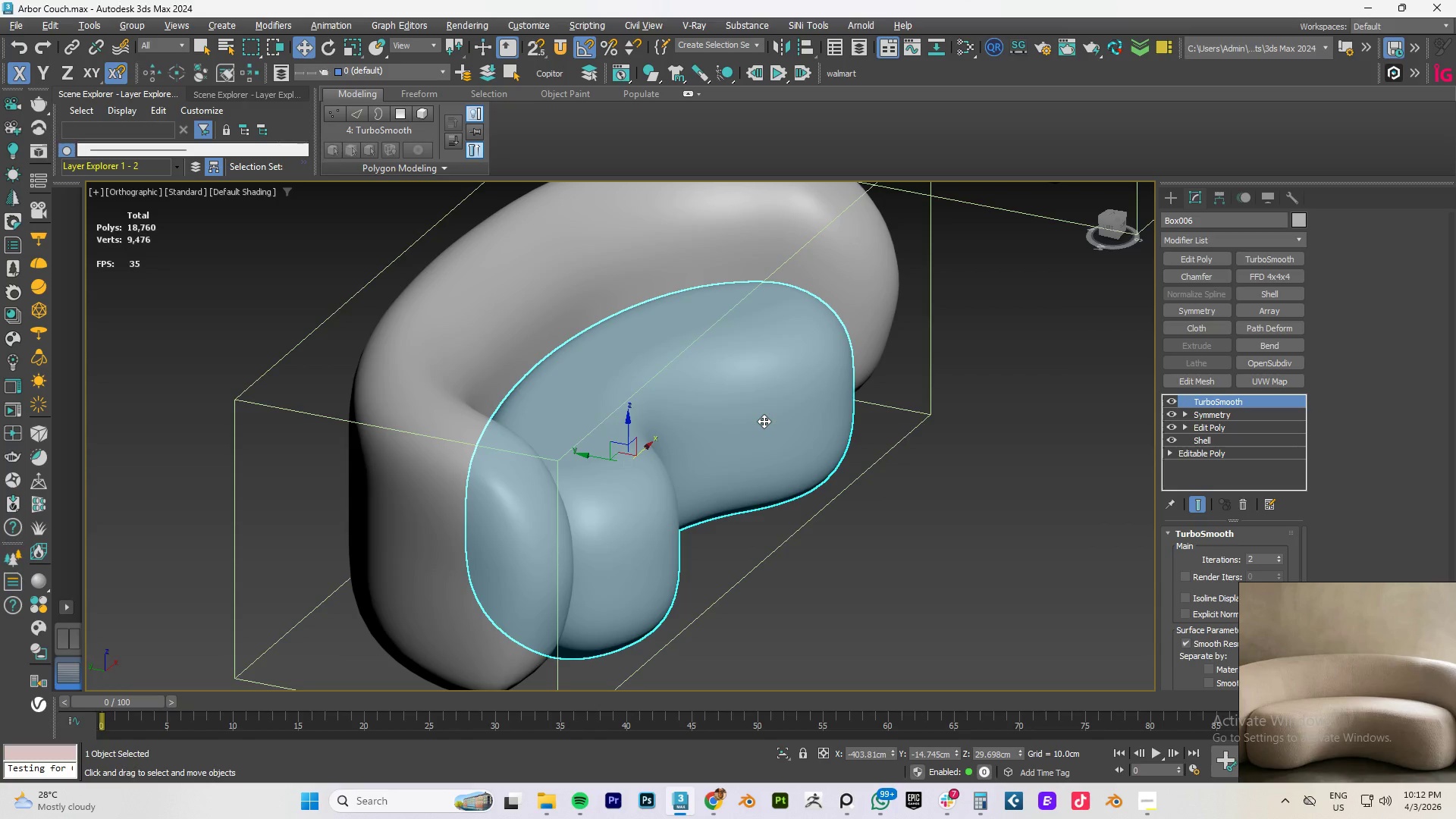 
key(Alt+AltLeft)
 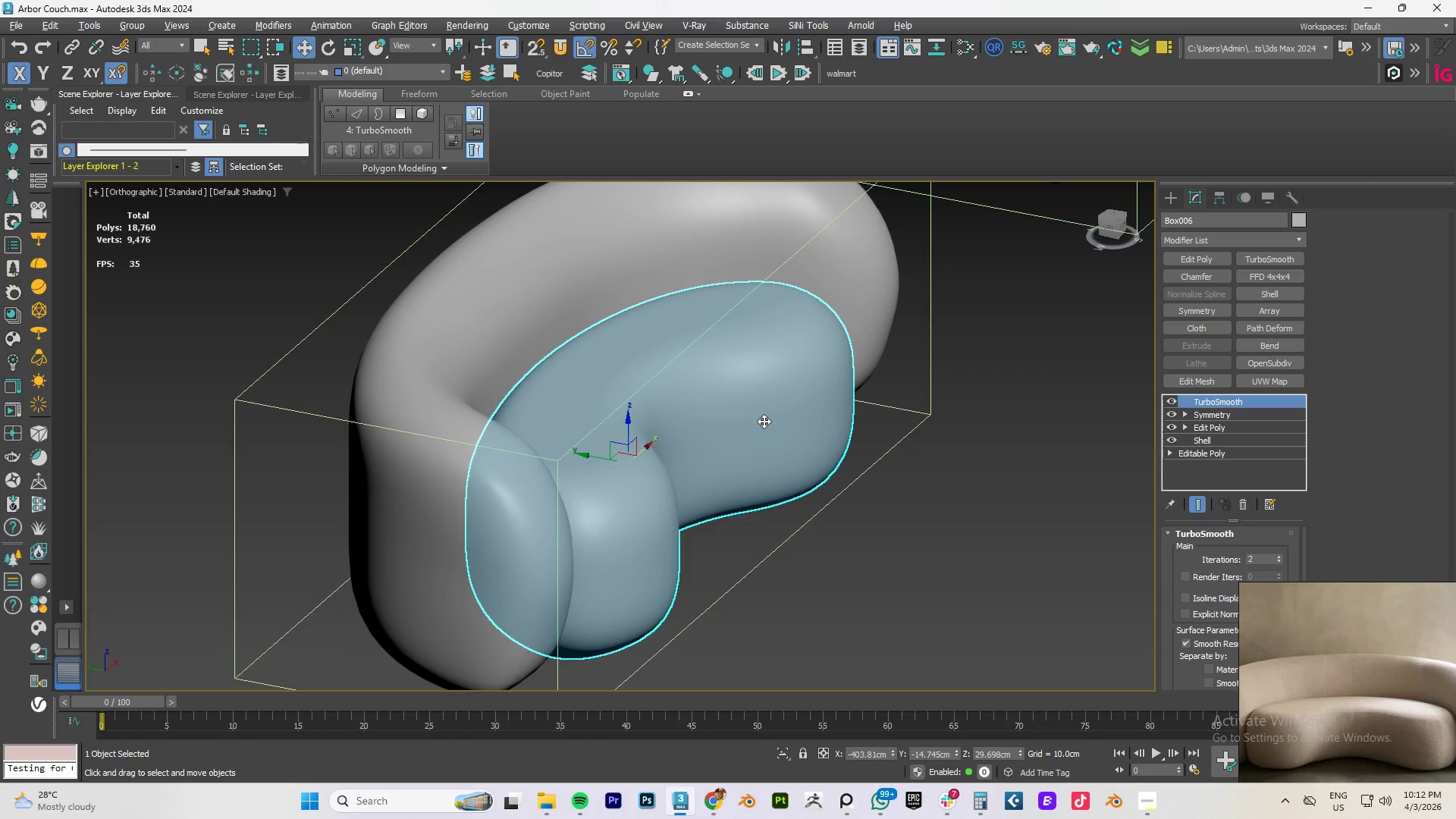 
key(Alt+AltLeft)
 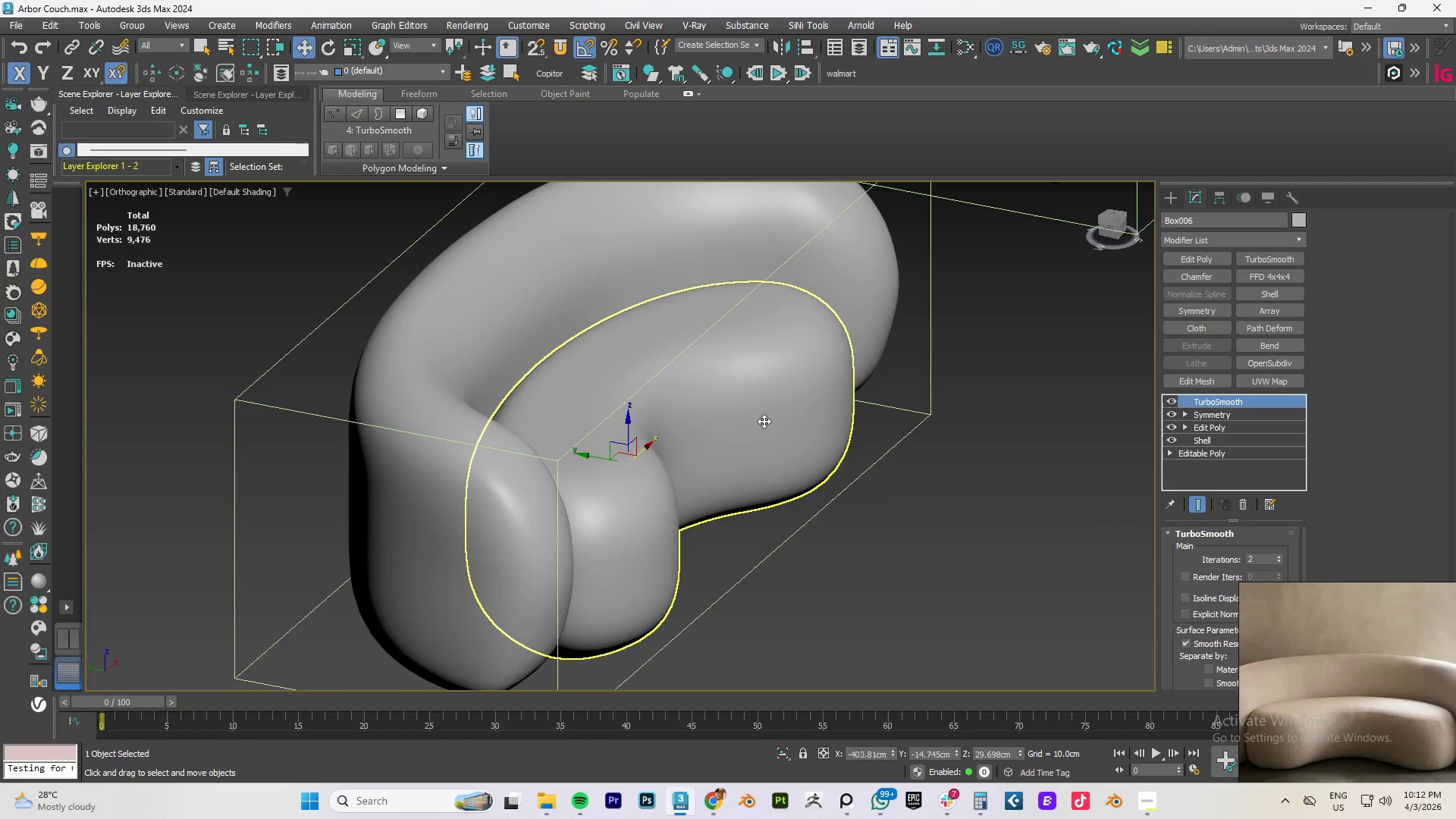 
left_click([1057, 474])
 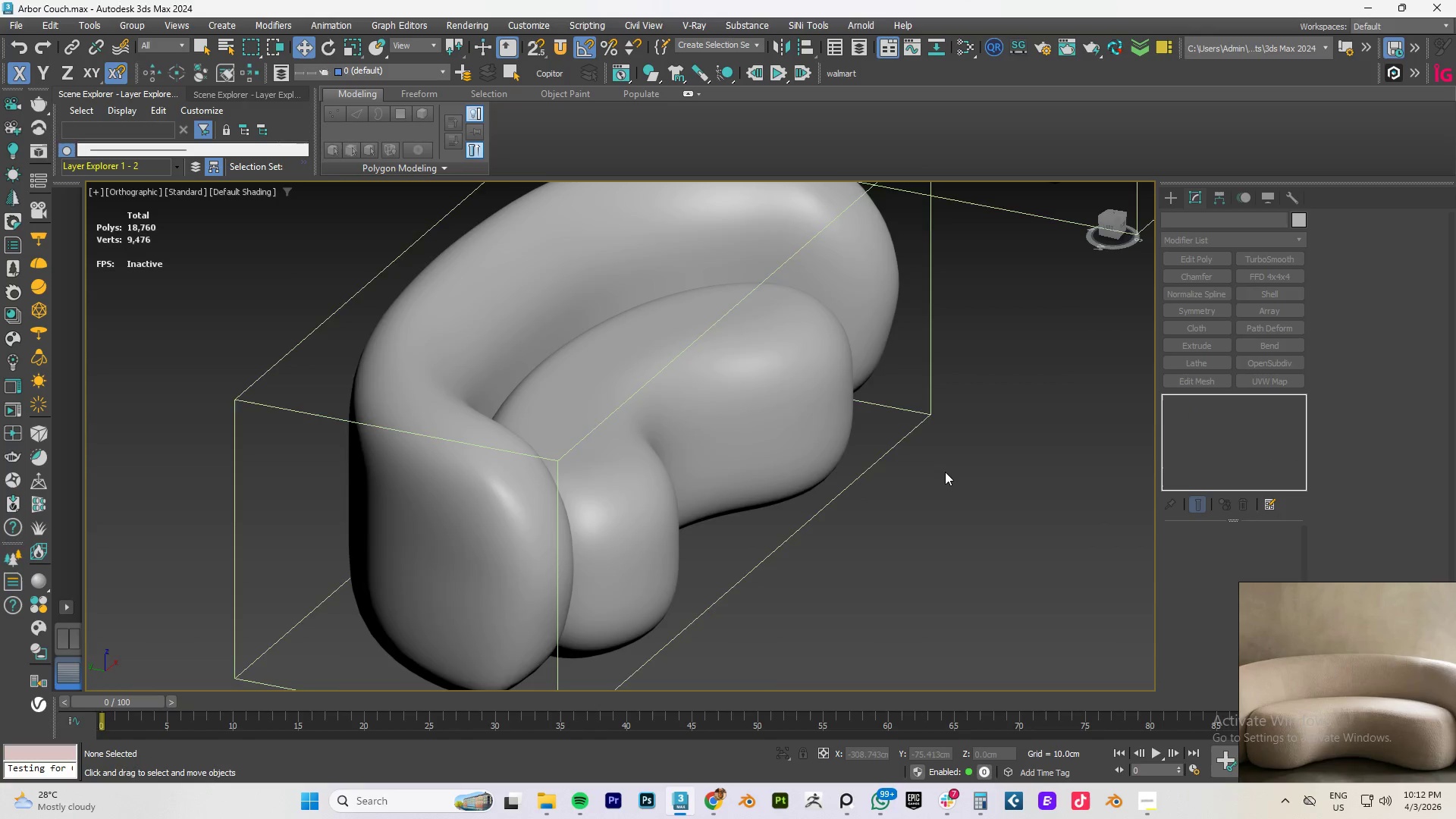 
hold_key(key=AltLeft, duration=0.86)
 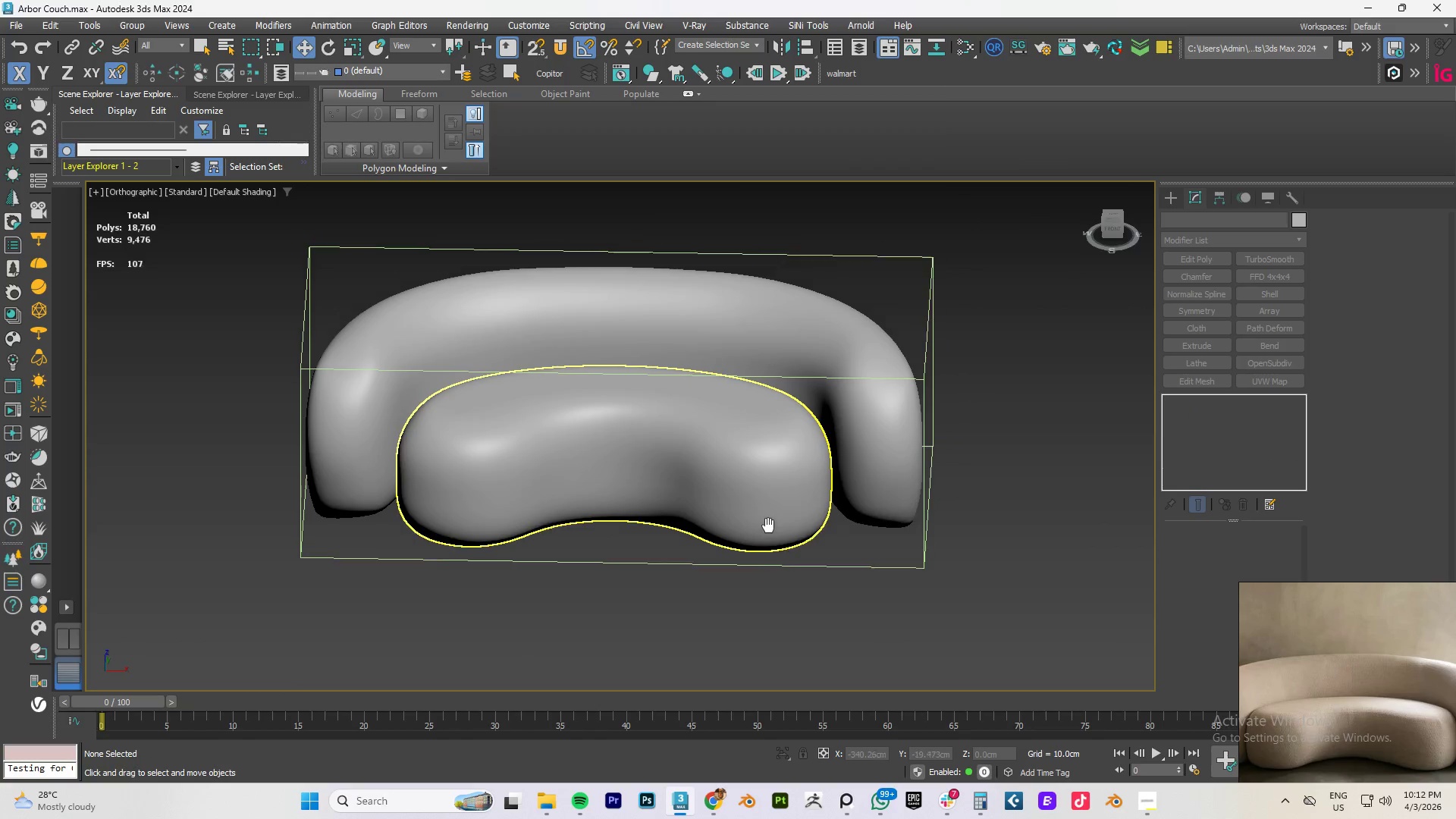 
scroll: coordinate [940, 472], scroll_direction: down, amount: 1.0
 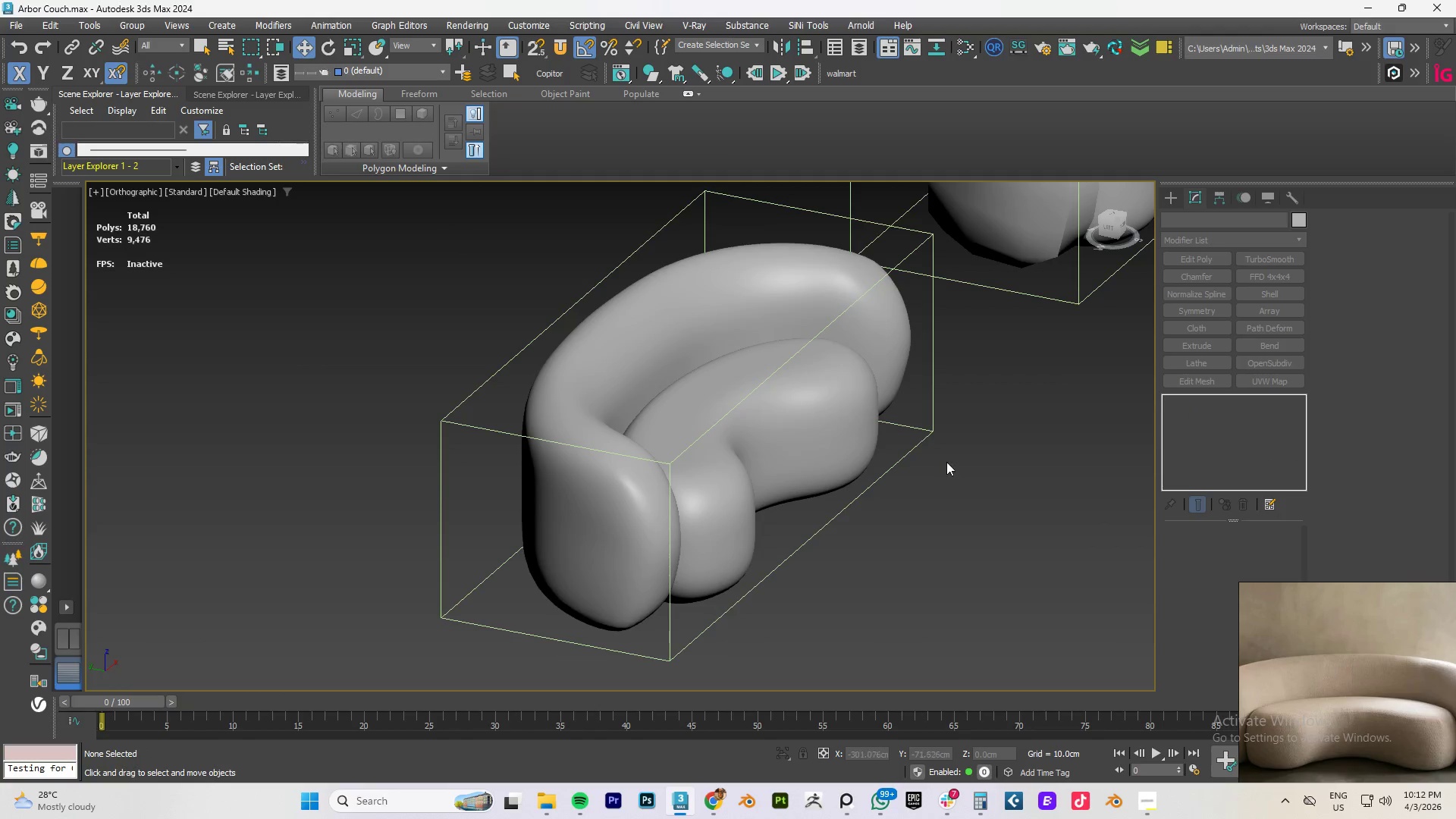 
hold_key(key=AltLeft, duration=0.73)
 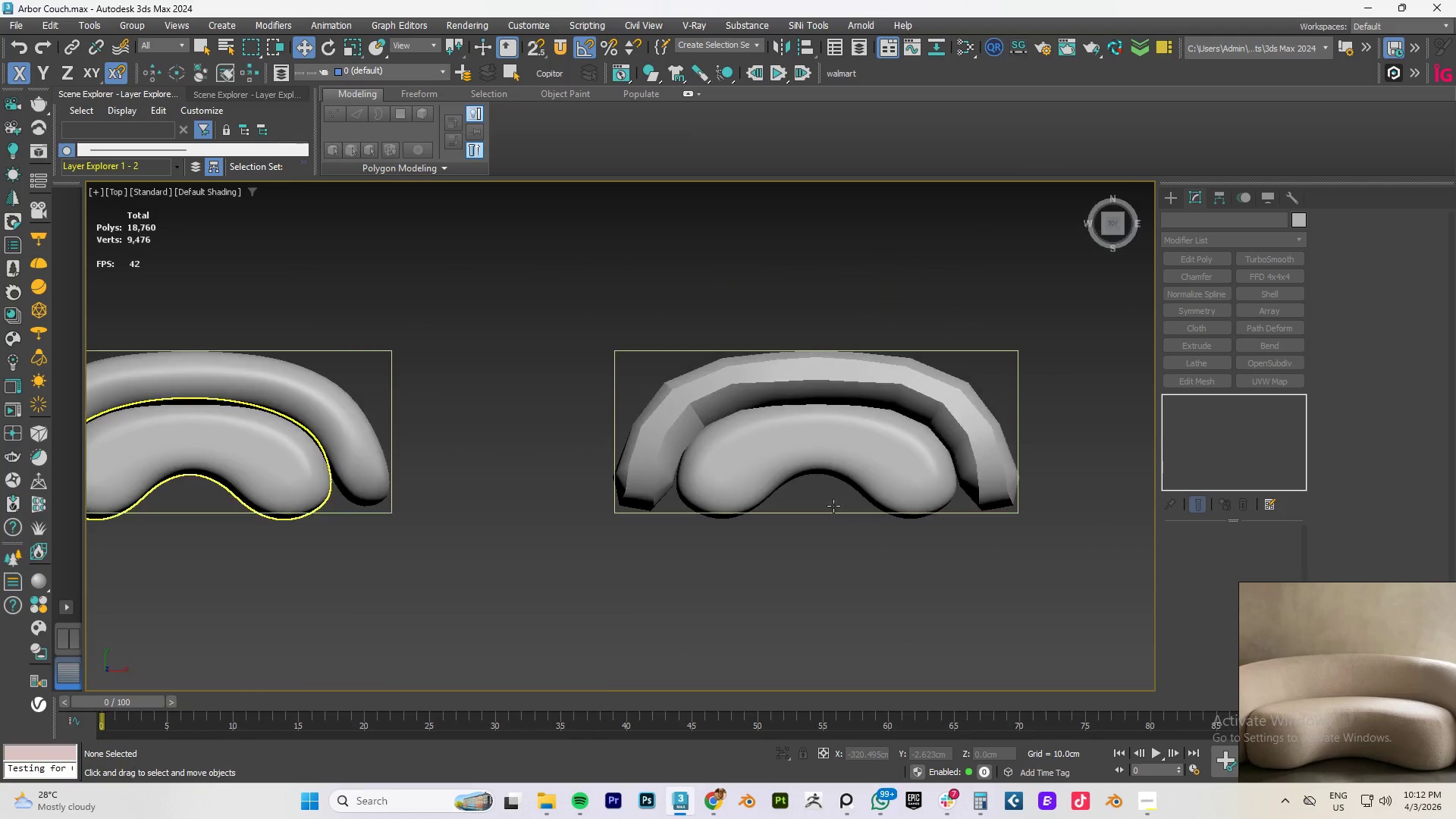 
hold_key(key=AltLeft, duration=8.16)
 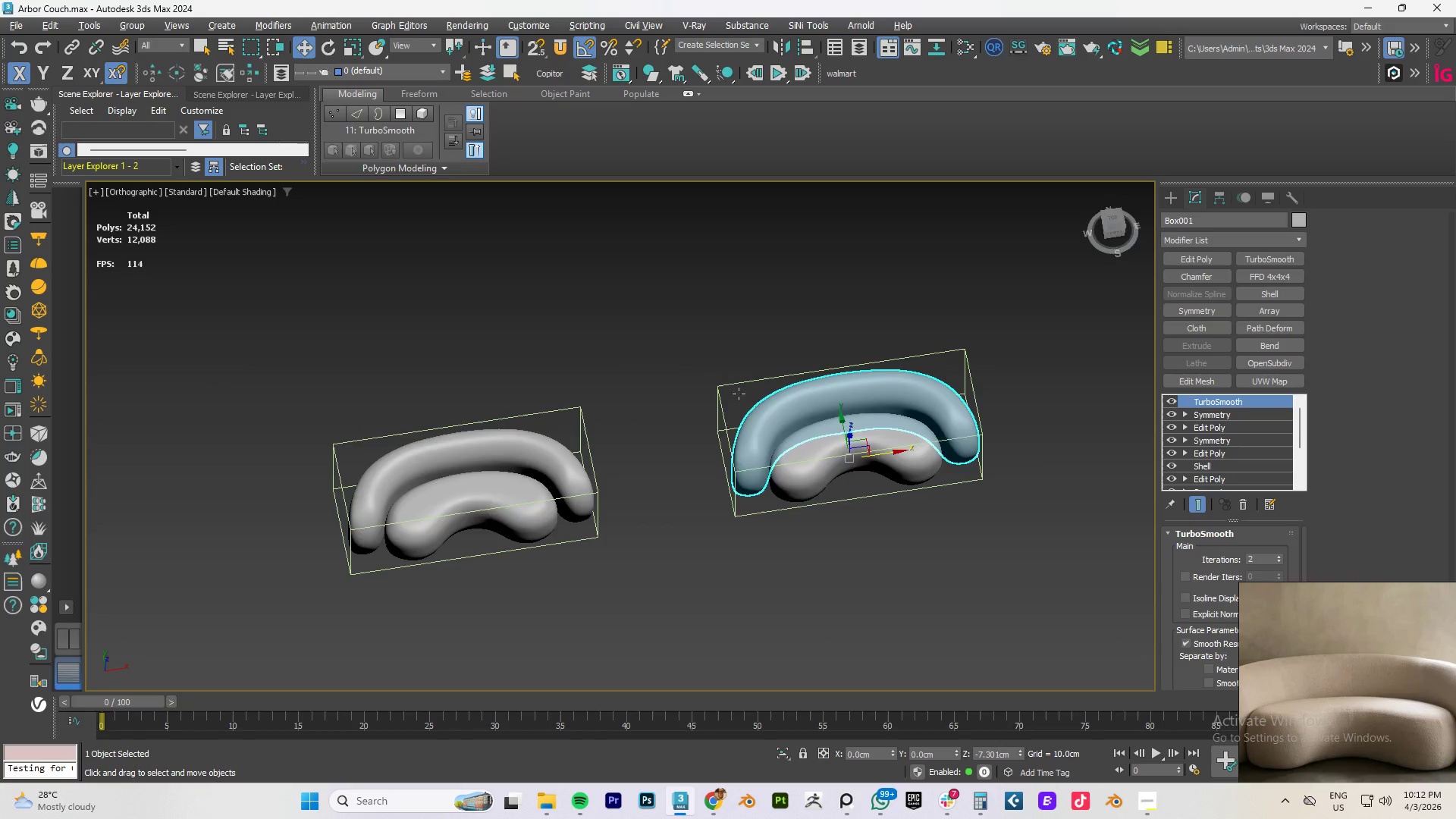 
type(tz)
 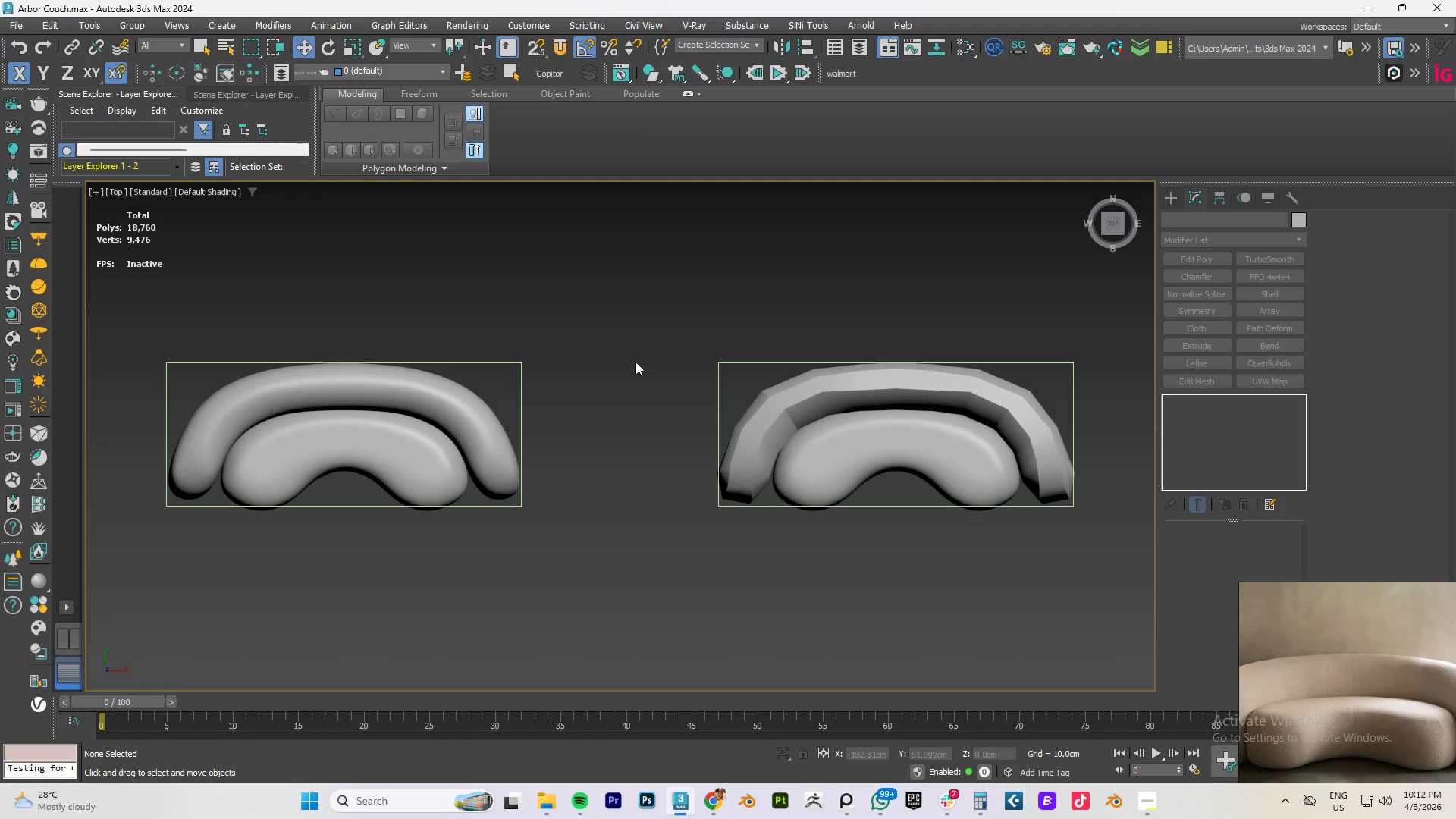 
scroll: coordinate [738, 431], scroll_direction: down, amount: 1.0
 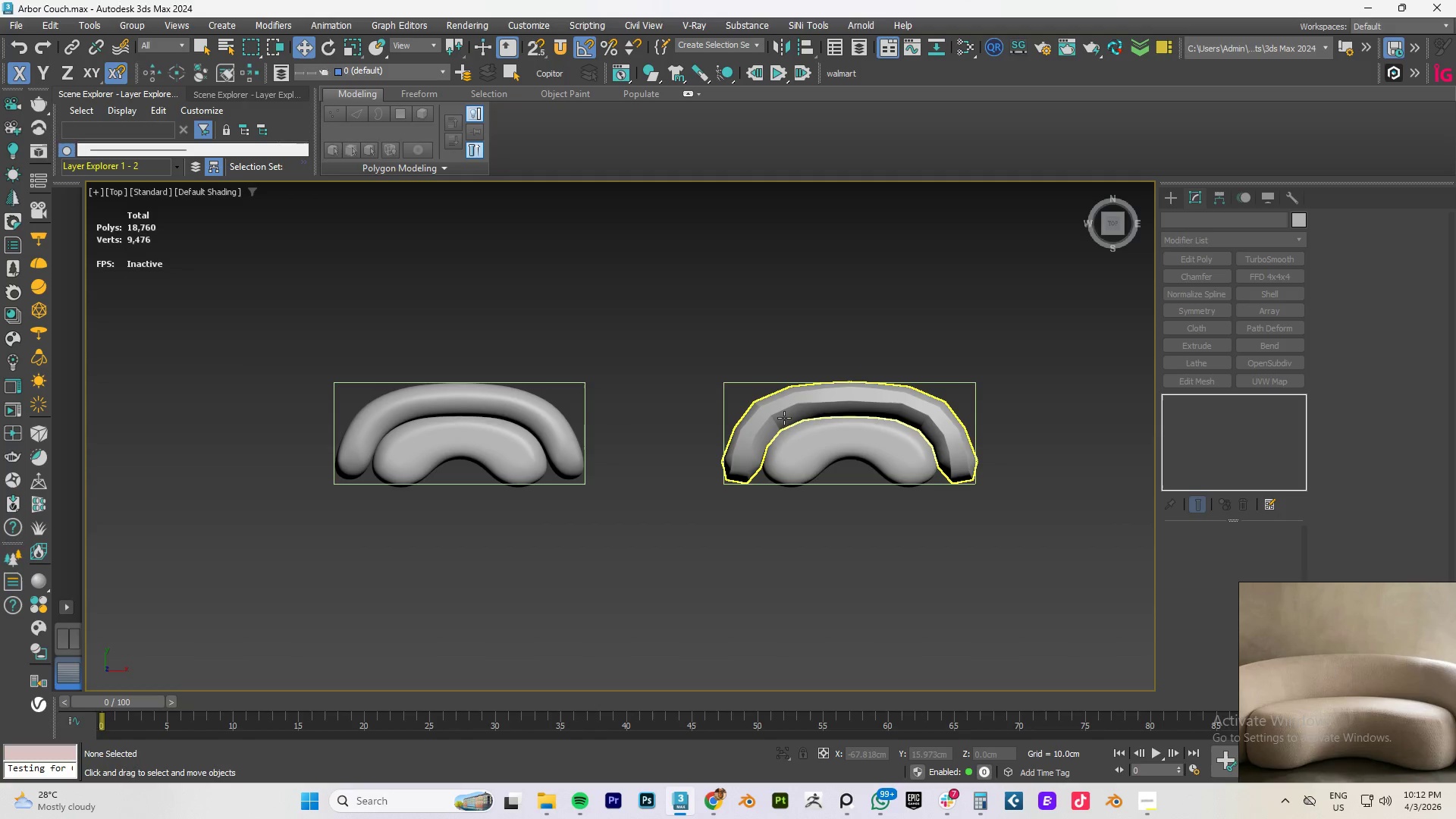 
left_click([784, 414])
 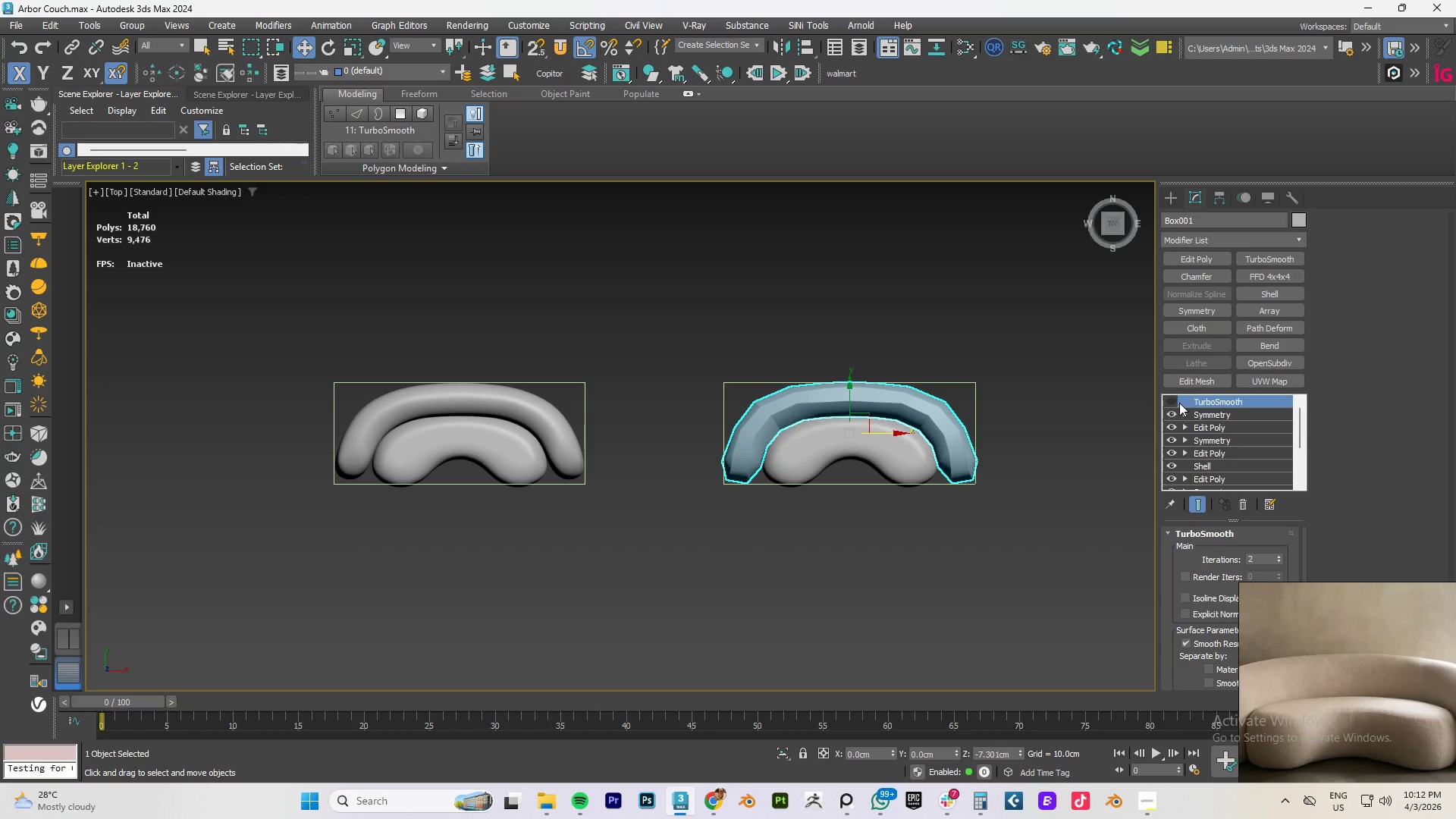 
left_click([1169, 398])
 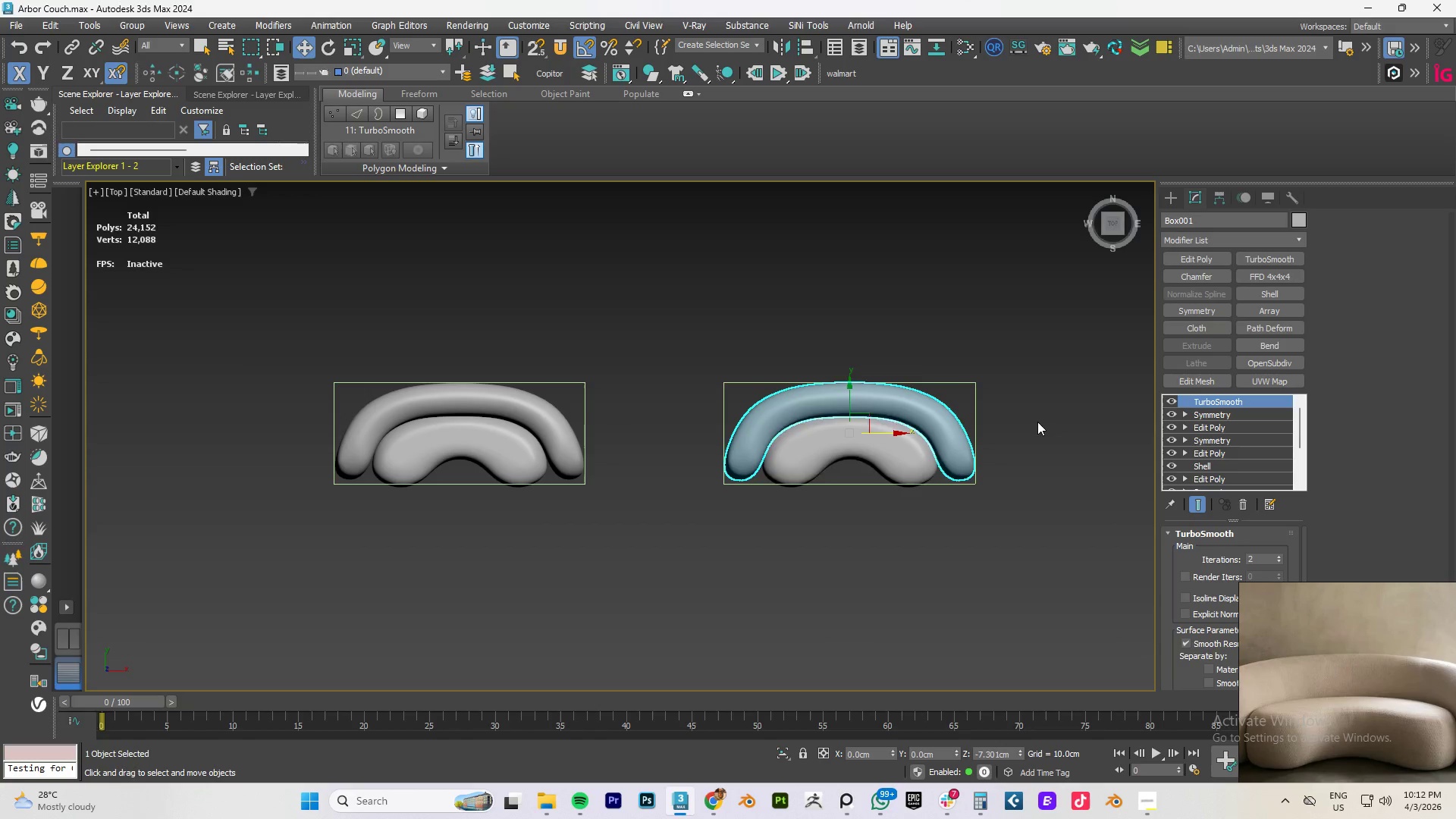 
hold_key(key=AltLeft, duration=1.41)
 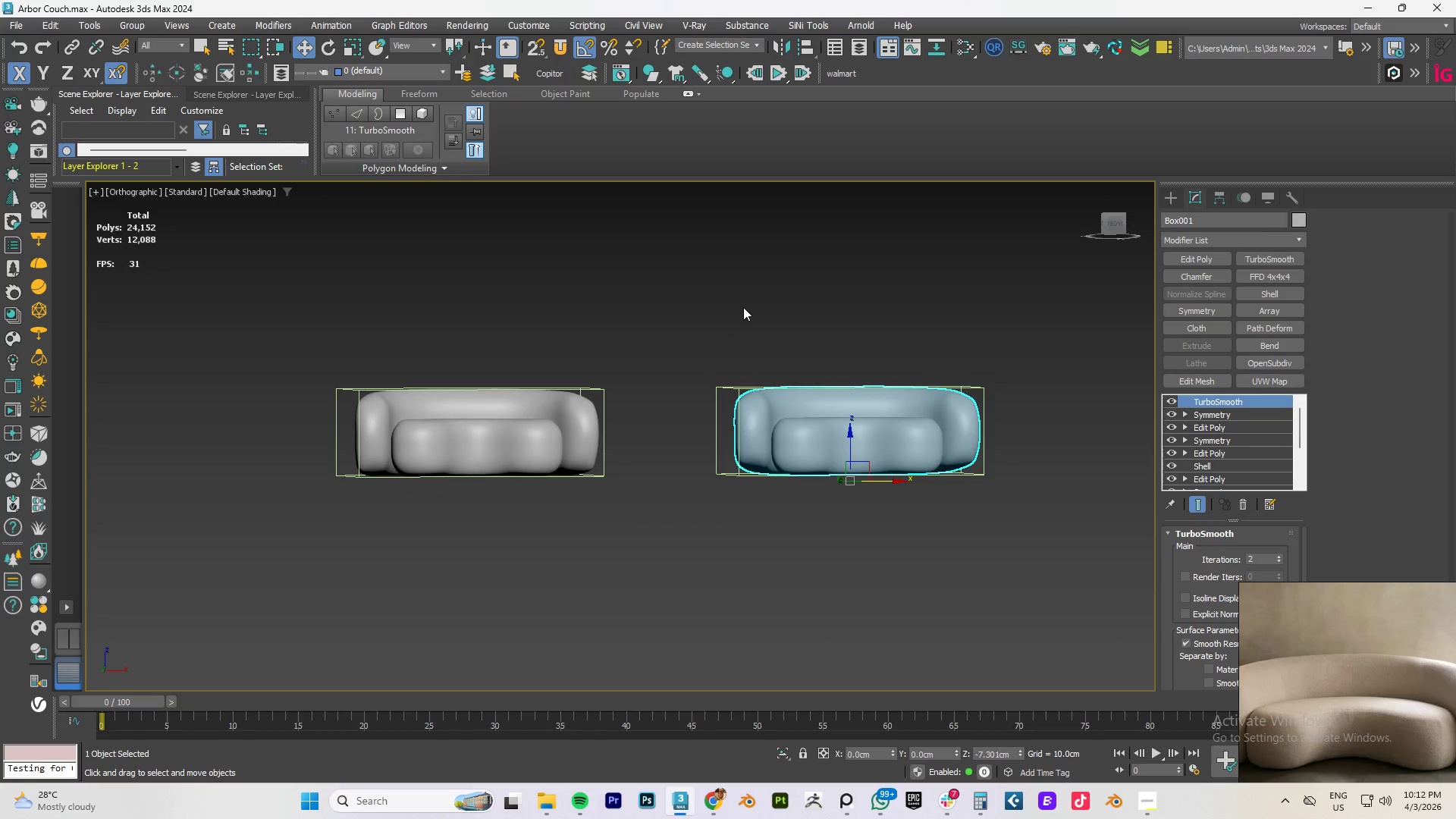 
type(fz)
 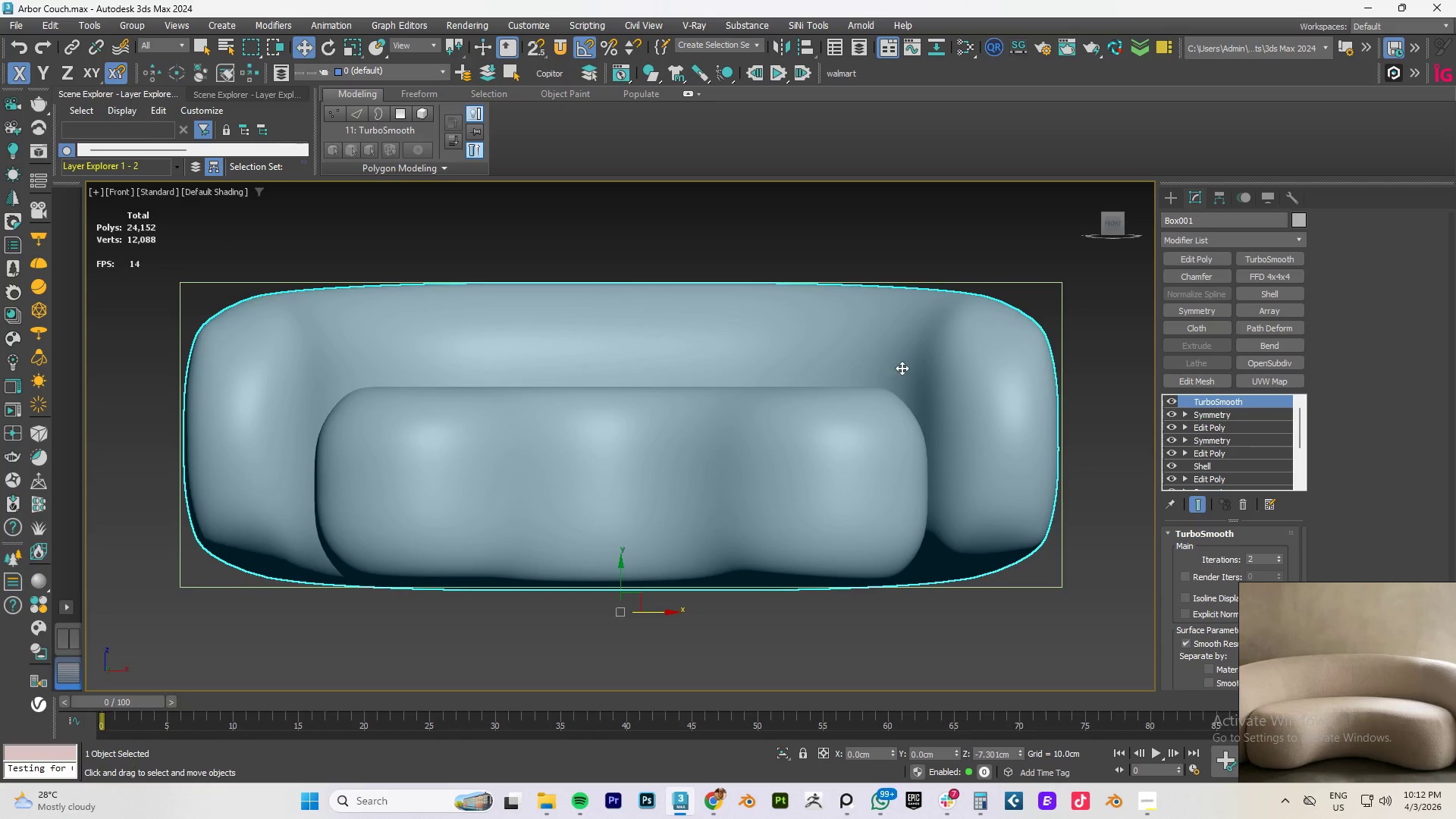 
scroll: coordinate [686, 421], scroll_direction: down, amount: 4.0
 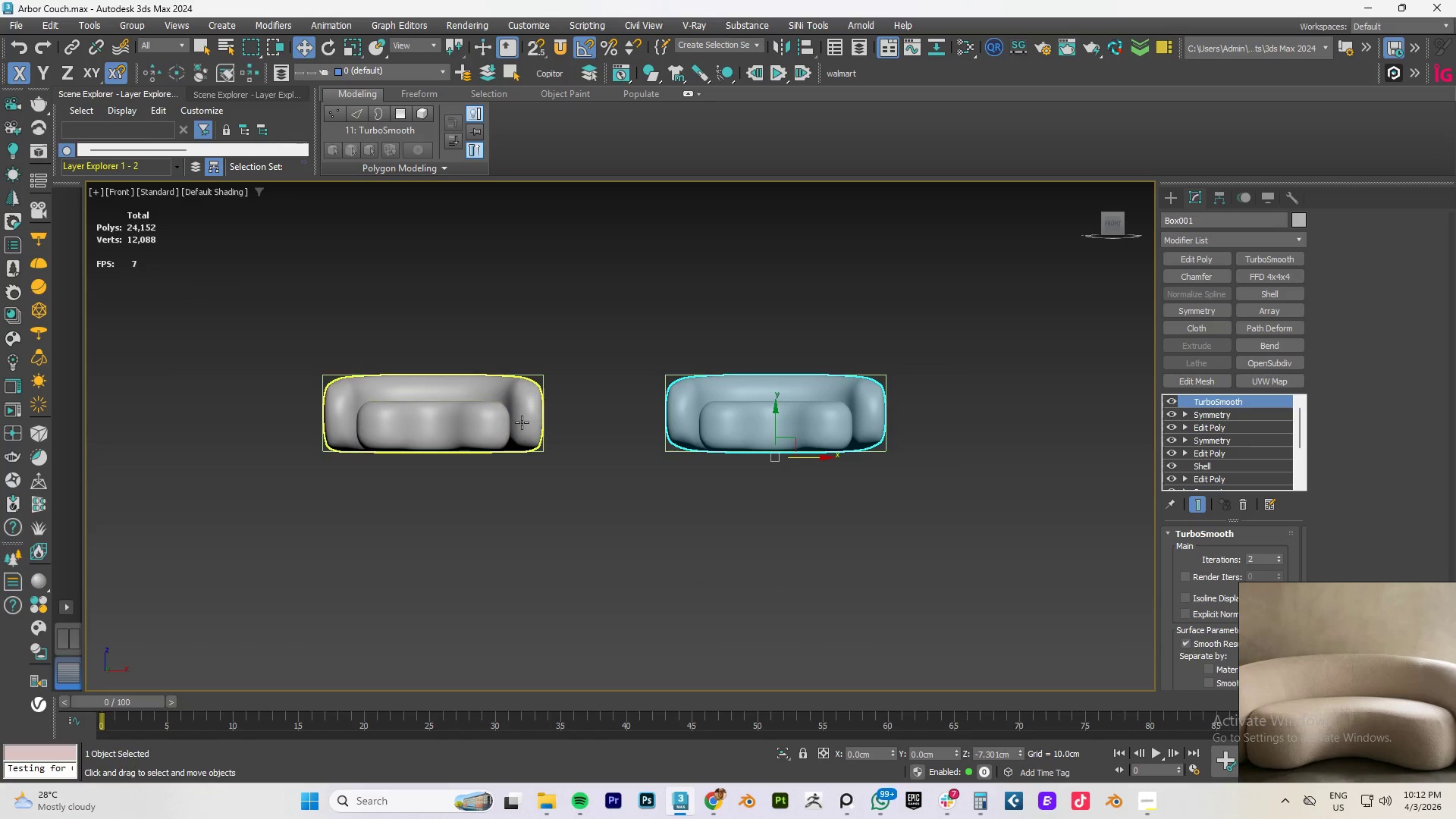 
scroll: coordinate [525, 422], scroll_direction: up, amount: 2.0
 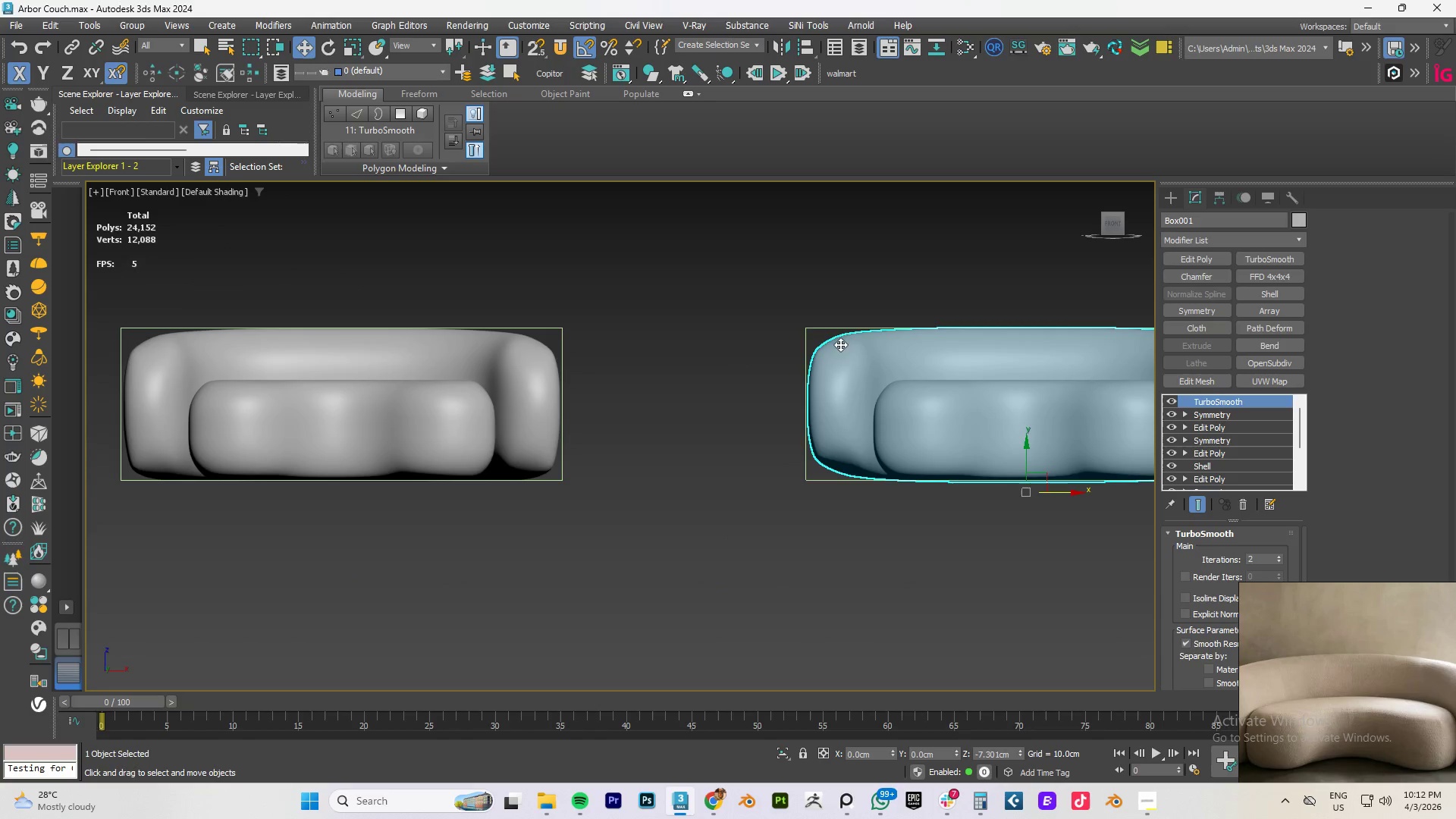 
left_click_drag(start_coordinate=[745, 292], to_coordinate=[976, 504])
 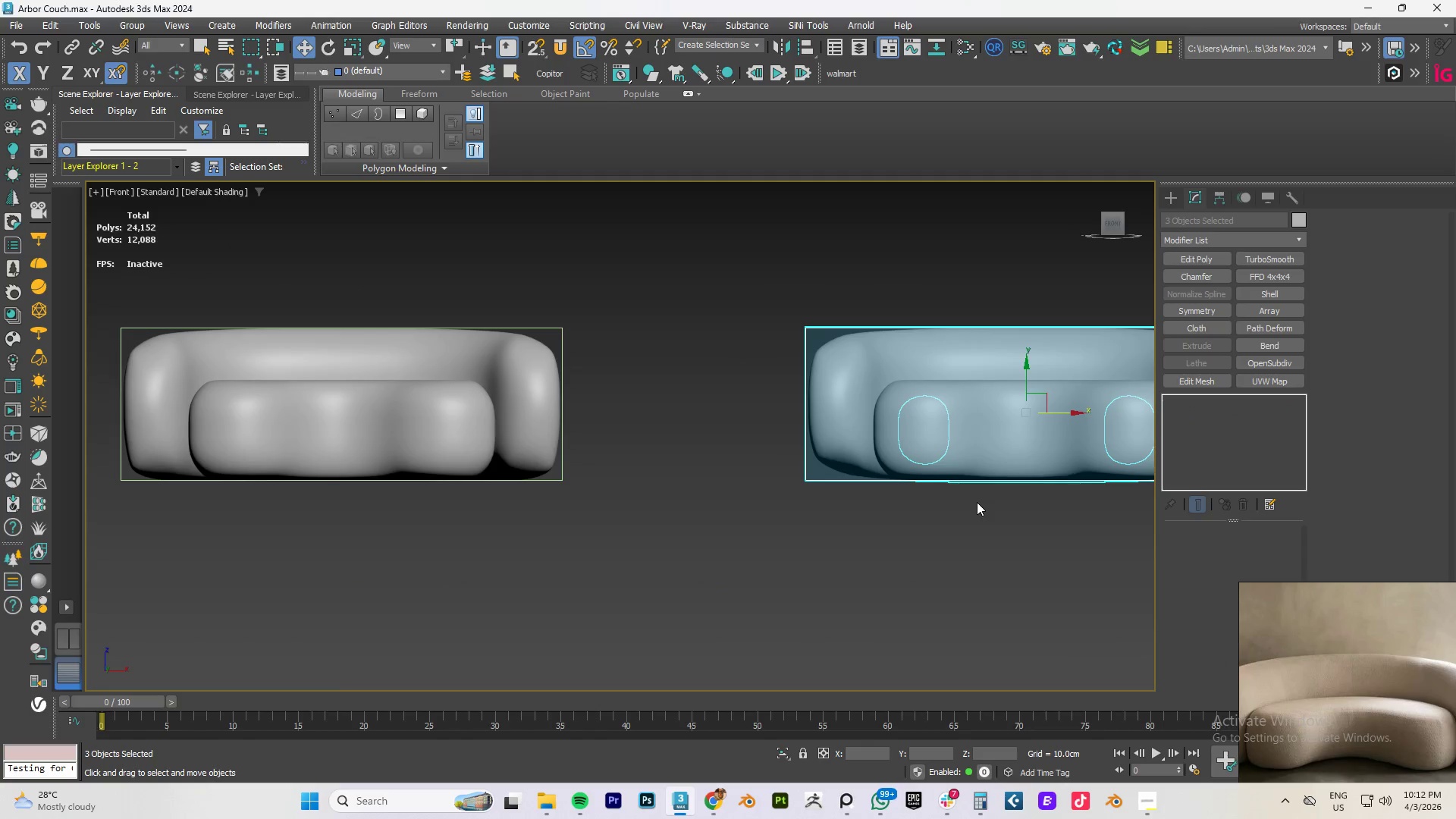 
key(Delete)
 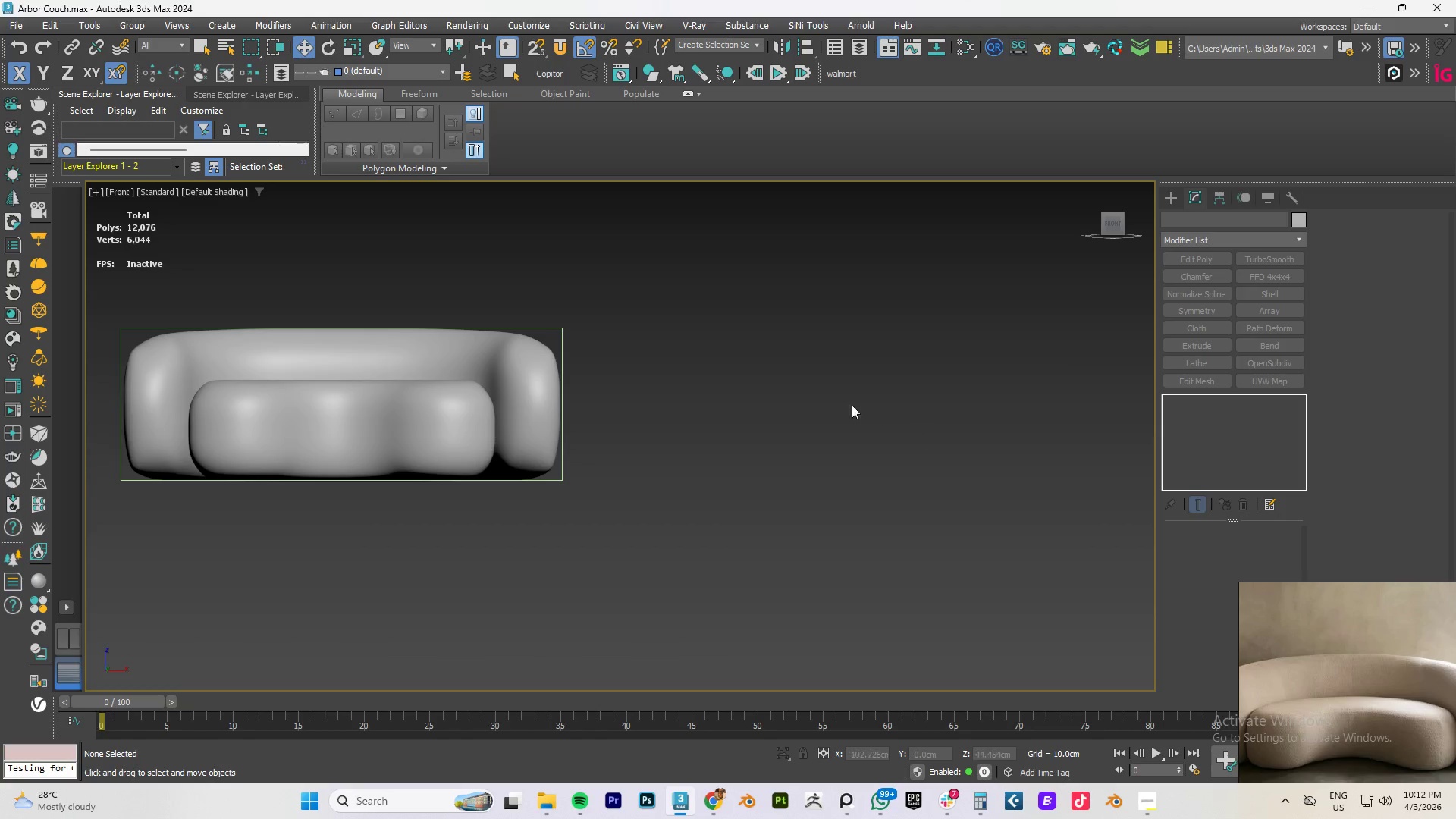 
left_click_drag(start_coordinate=[733, 275], to_coordinate=[322, 526])
 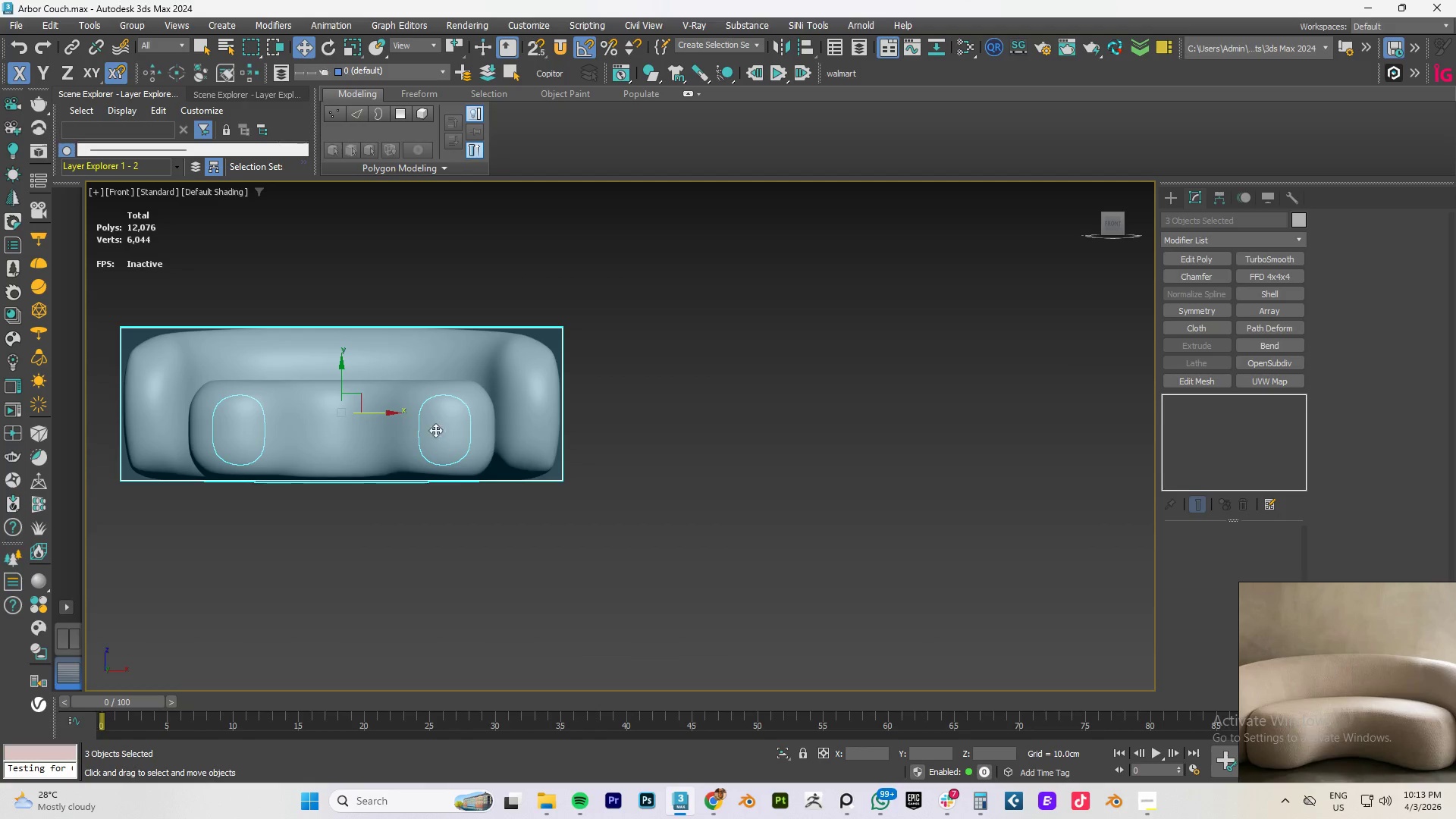 
left_click_drag(start_coordinate=[381, 416], to_coordinate=[379, 463])
 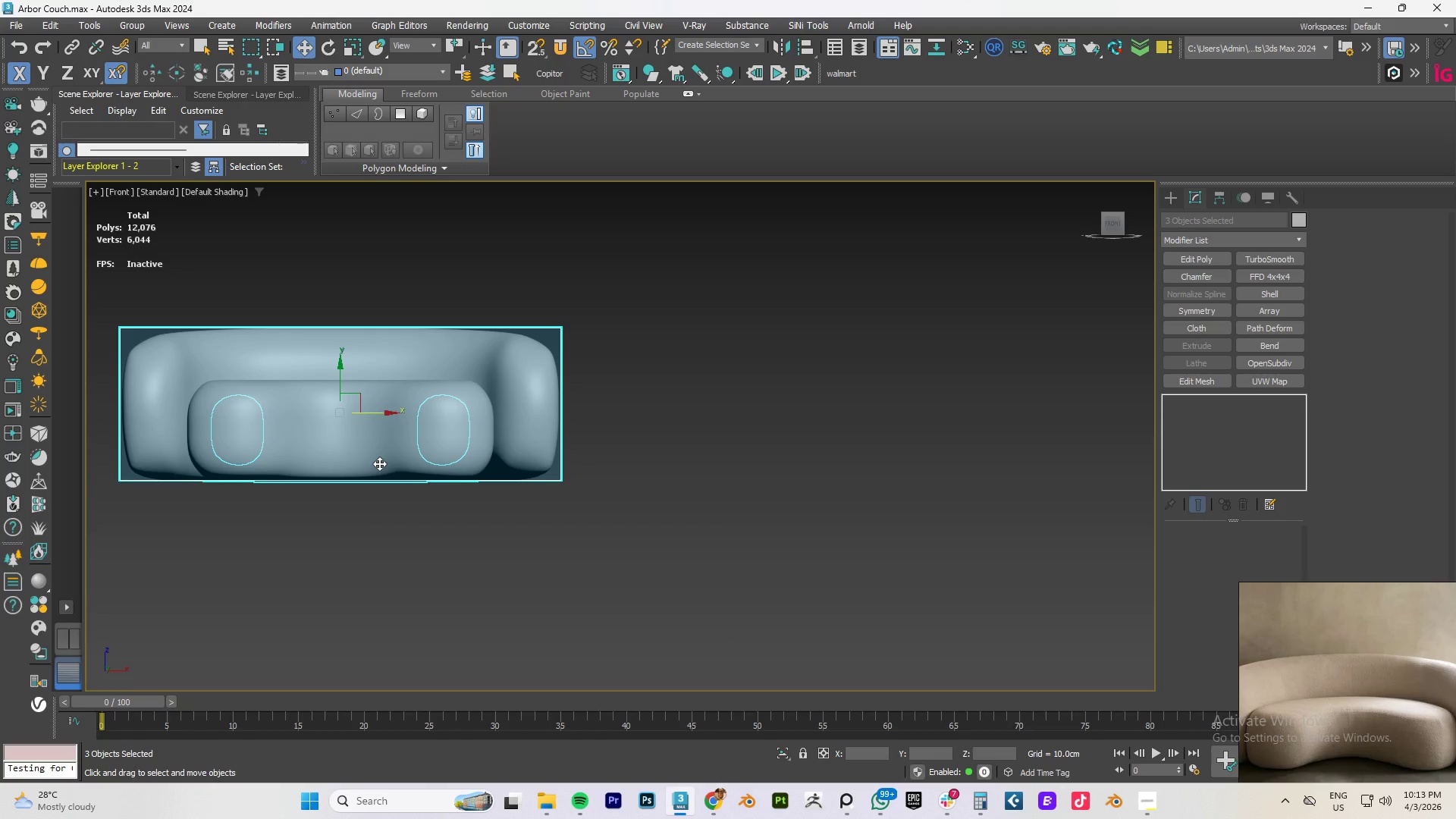 
wait(12.08)
 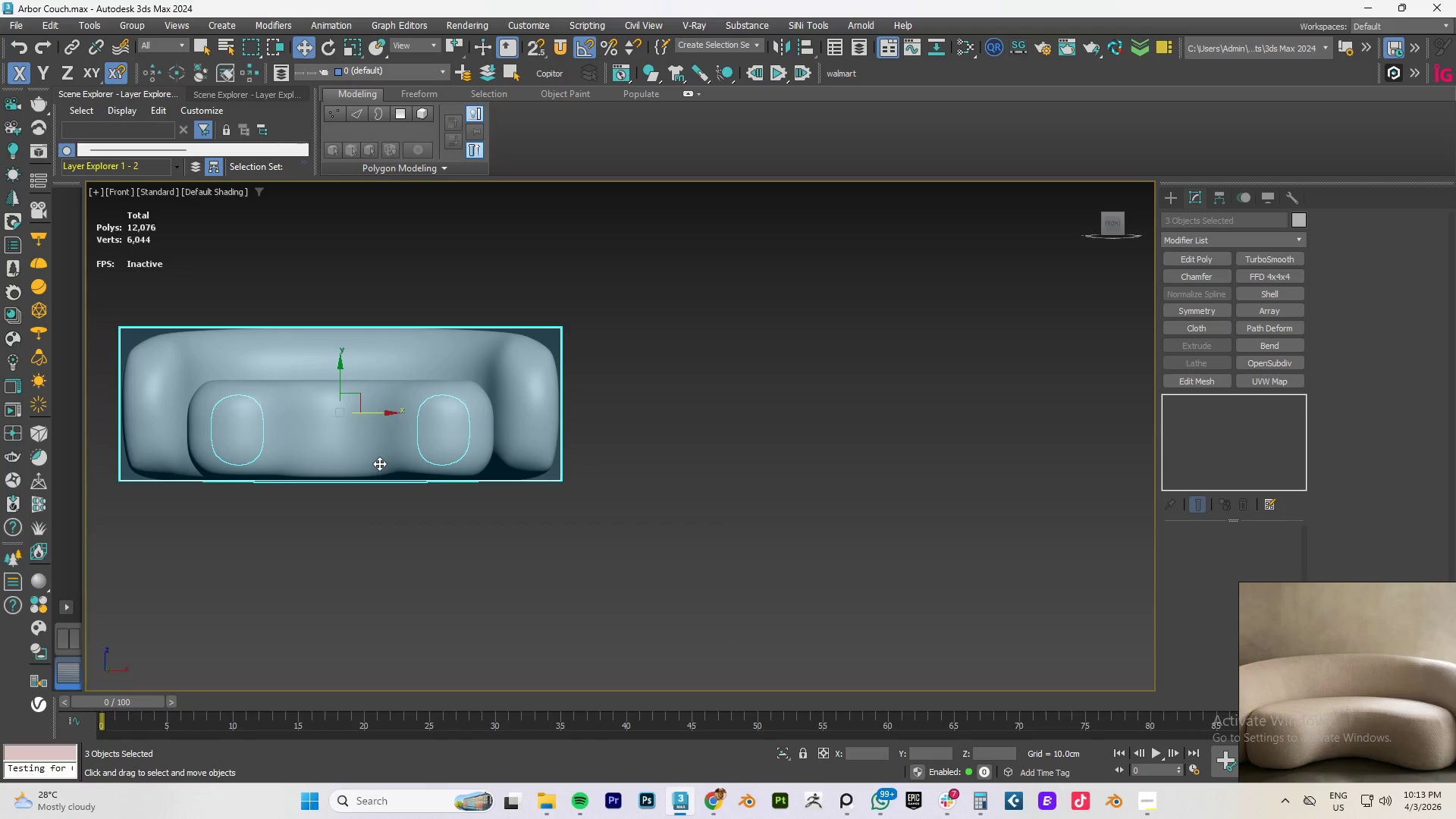 
key(Control+ControlLeft)
 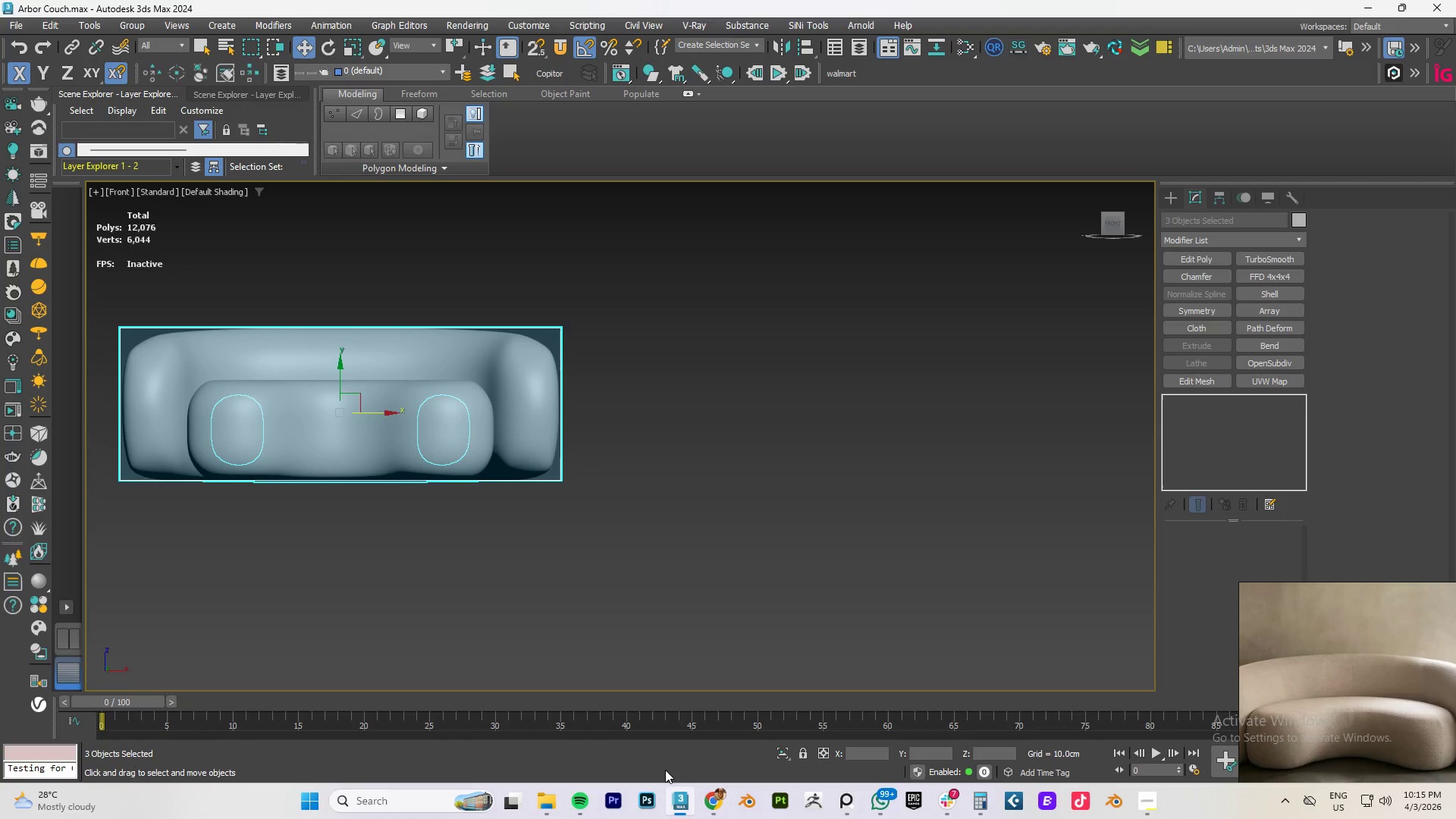 
wait(143.28)
 